 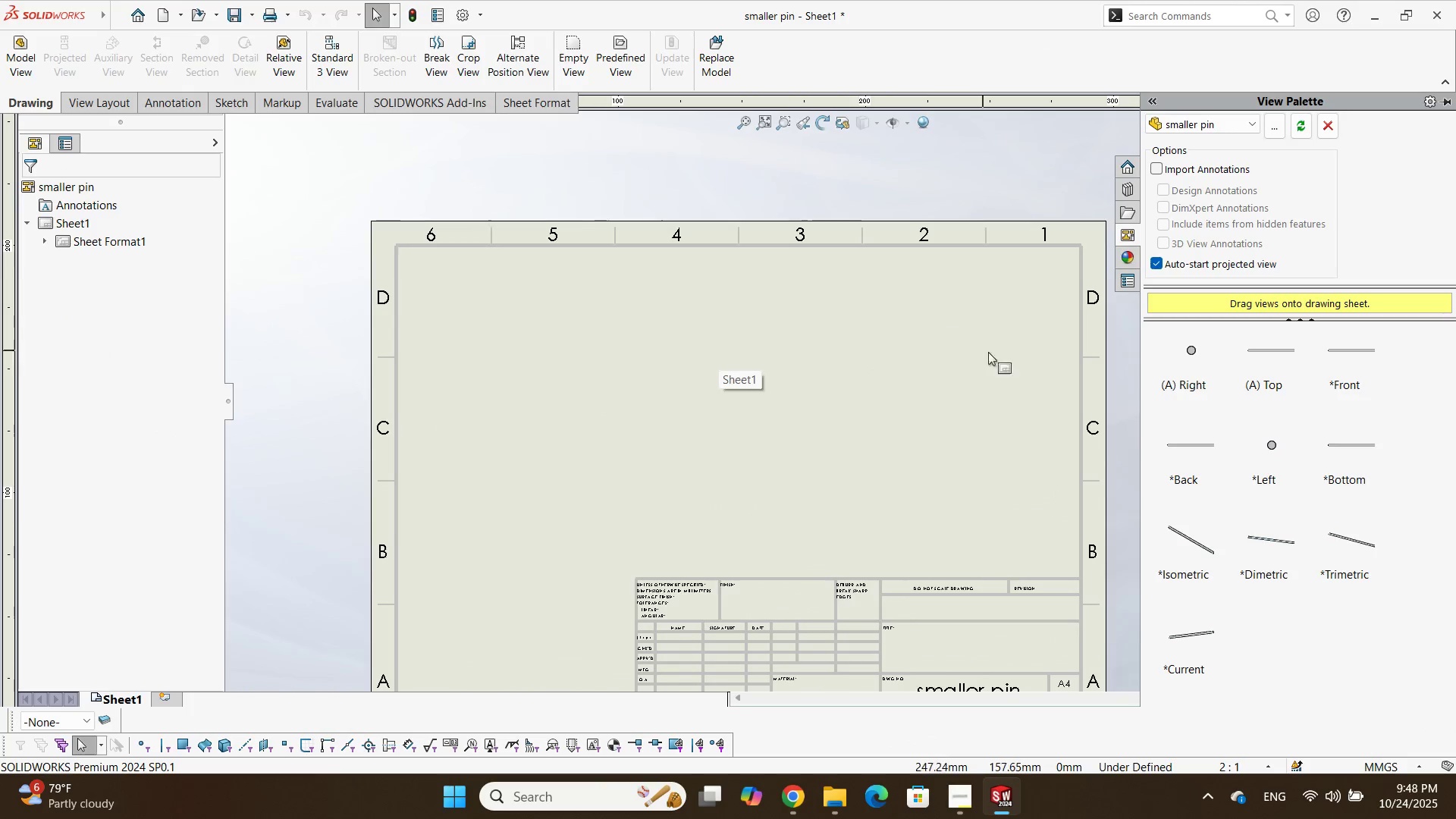 
left_click_drag(start_coordinate=[1272, 361], to_coordinate=[651, 391])
 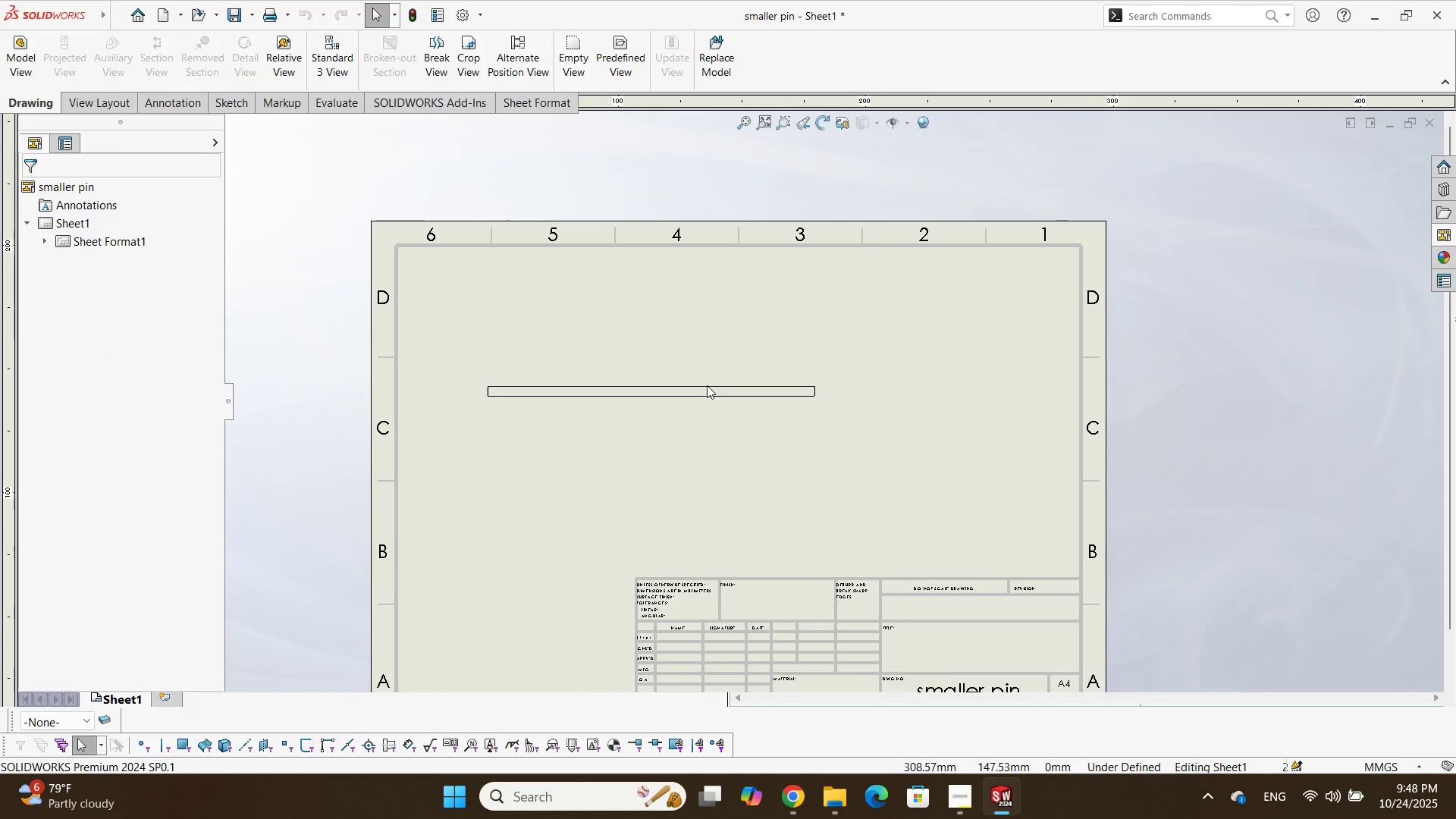 
scroll: coordinate [846, 378], scroll_direction: down, amount: 2.0
 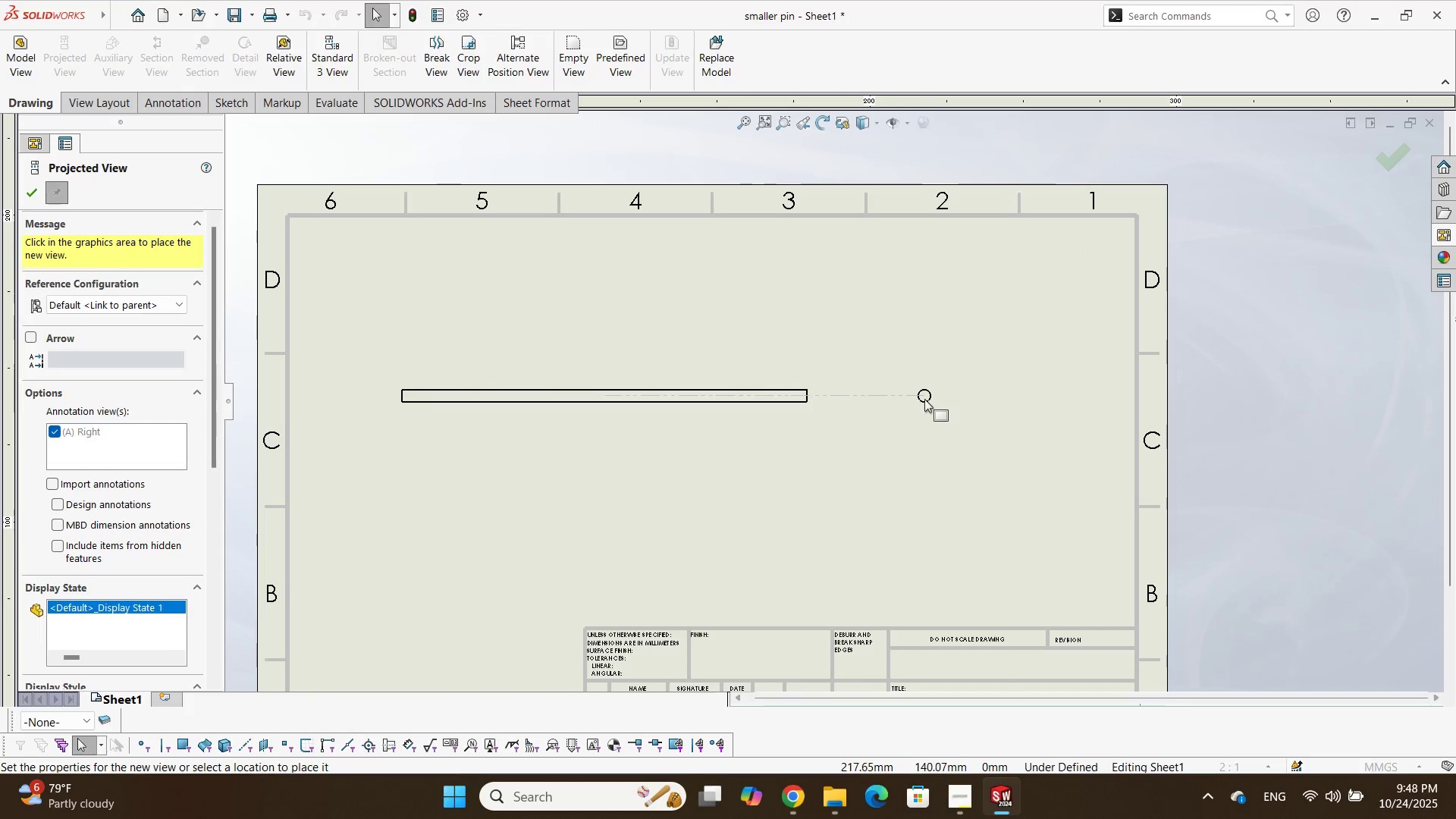 
left_click([926, 400])
 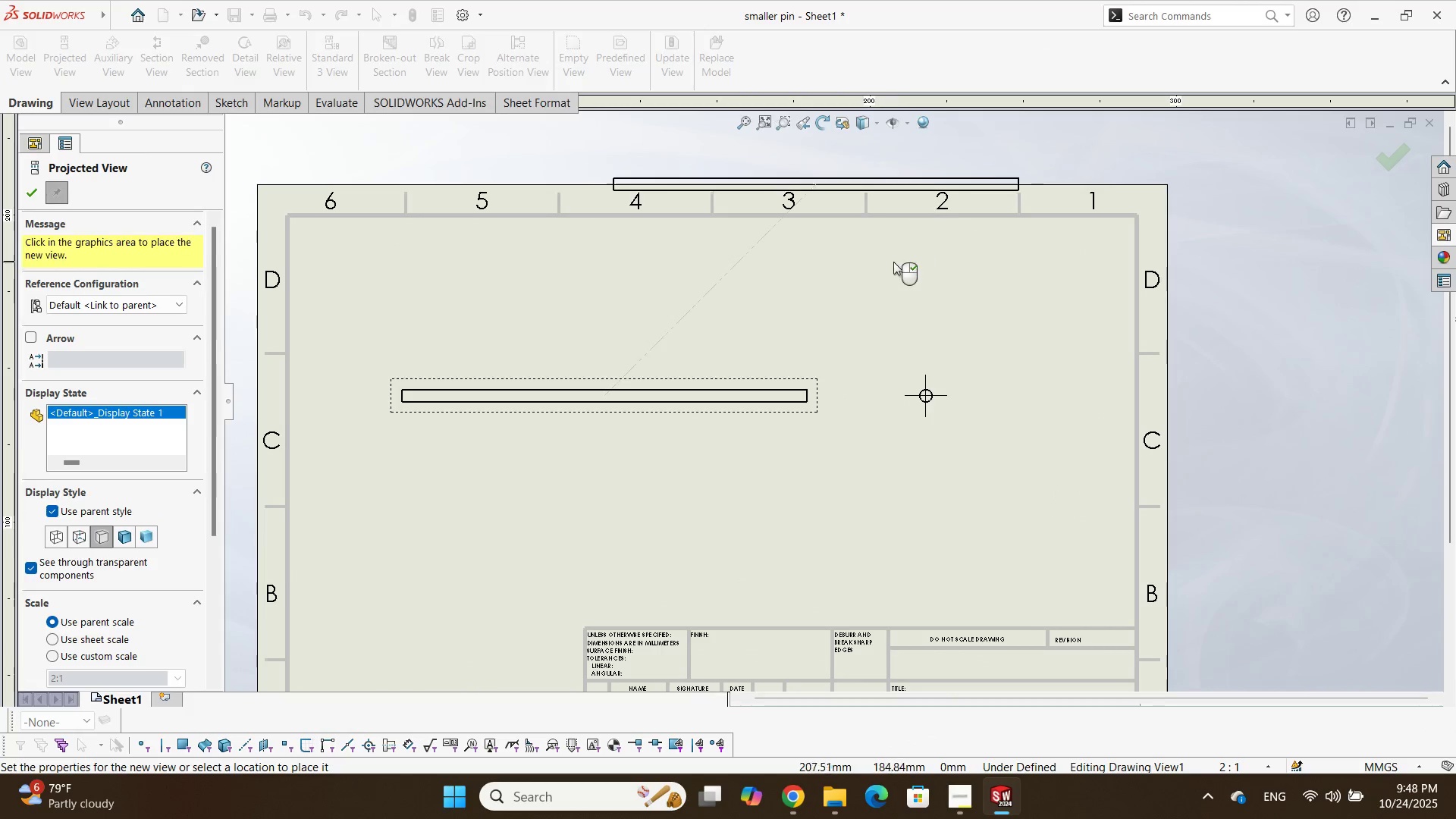 
left_click([893, 262])
 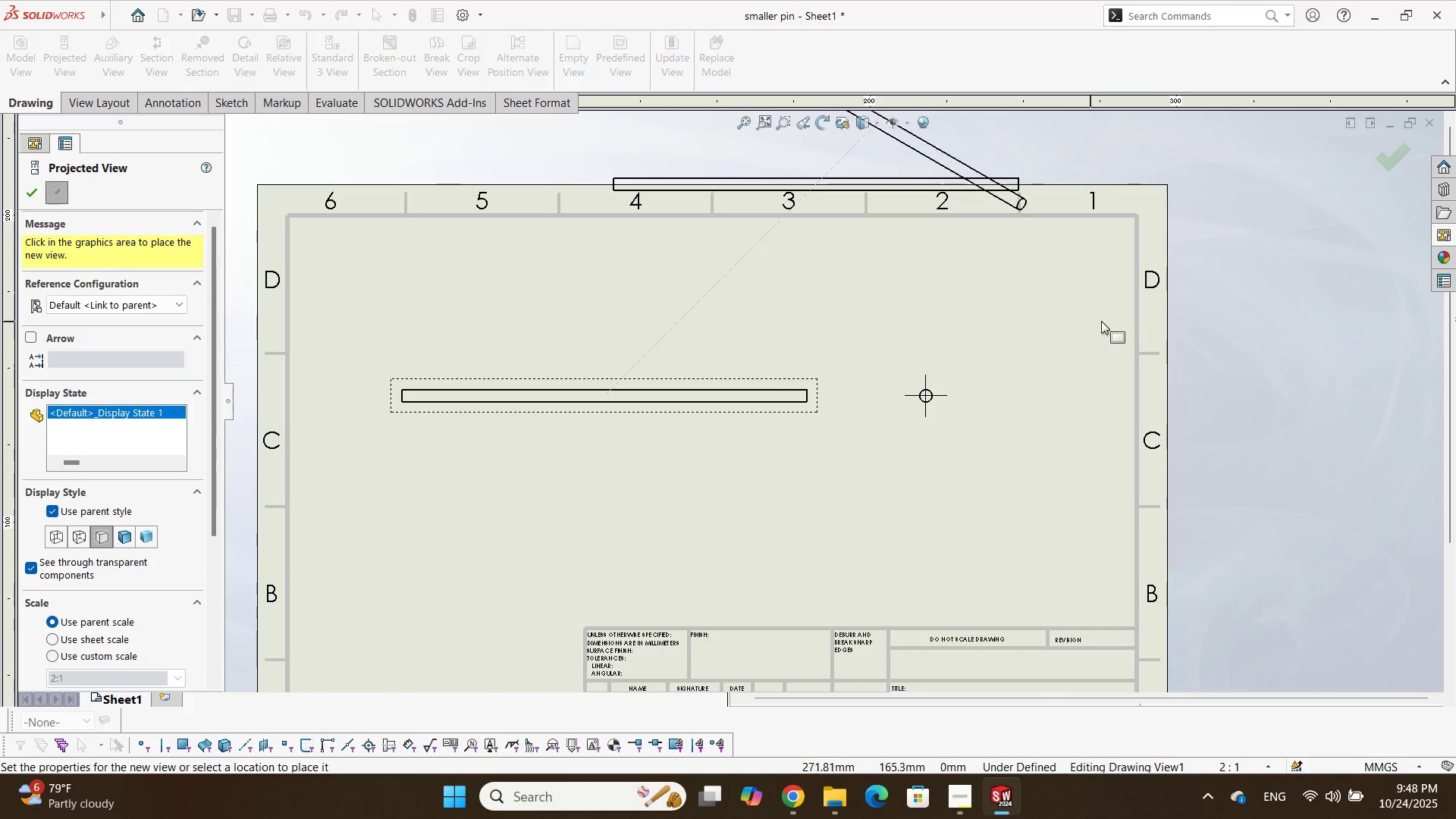 
left_click([1107, 321])
 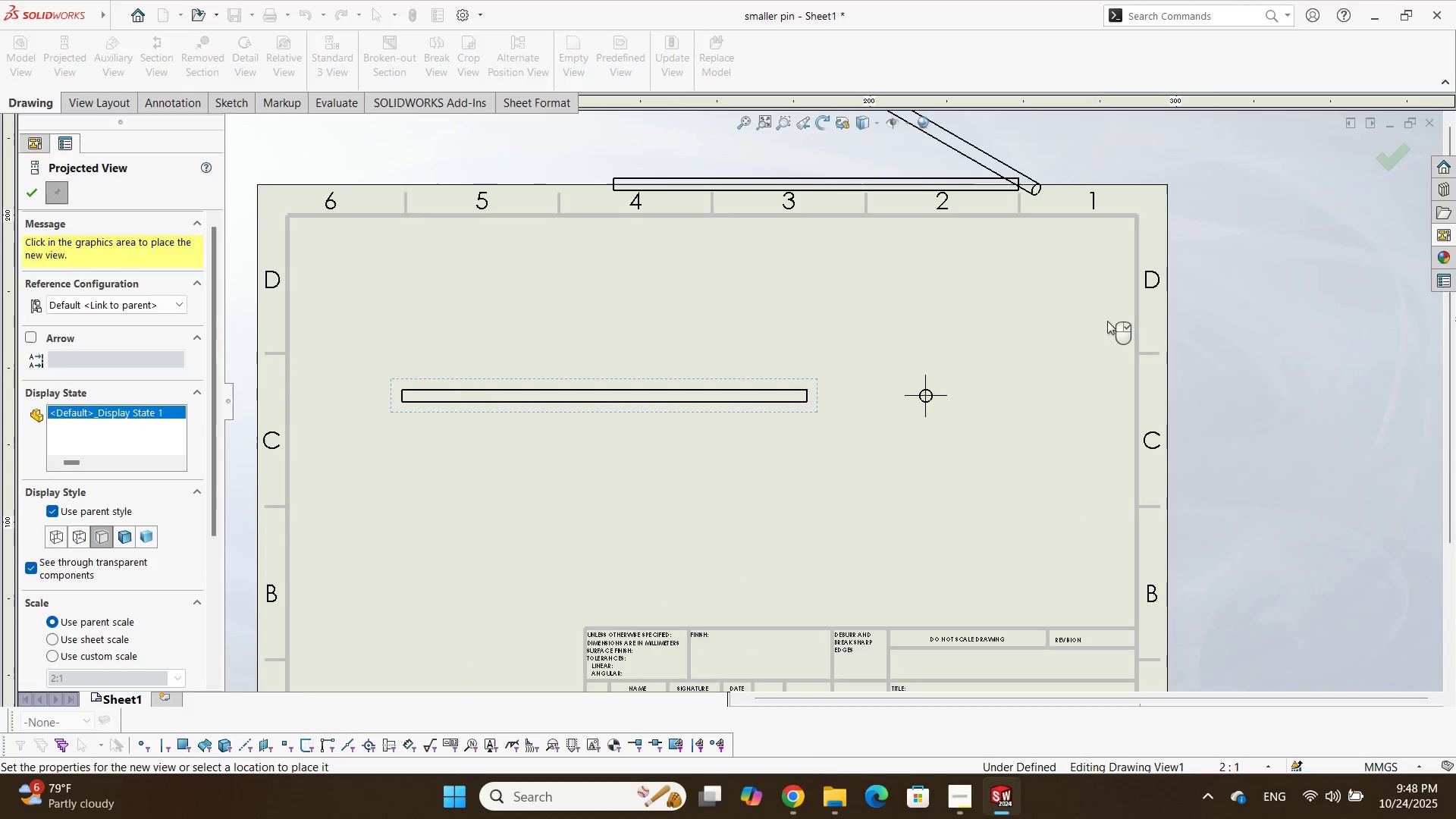 
scroll: coordinate [861, 251], scroll_direction: up, amount: 1.0
 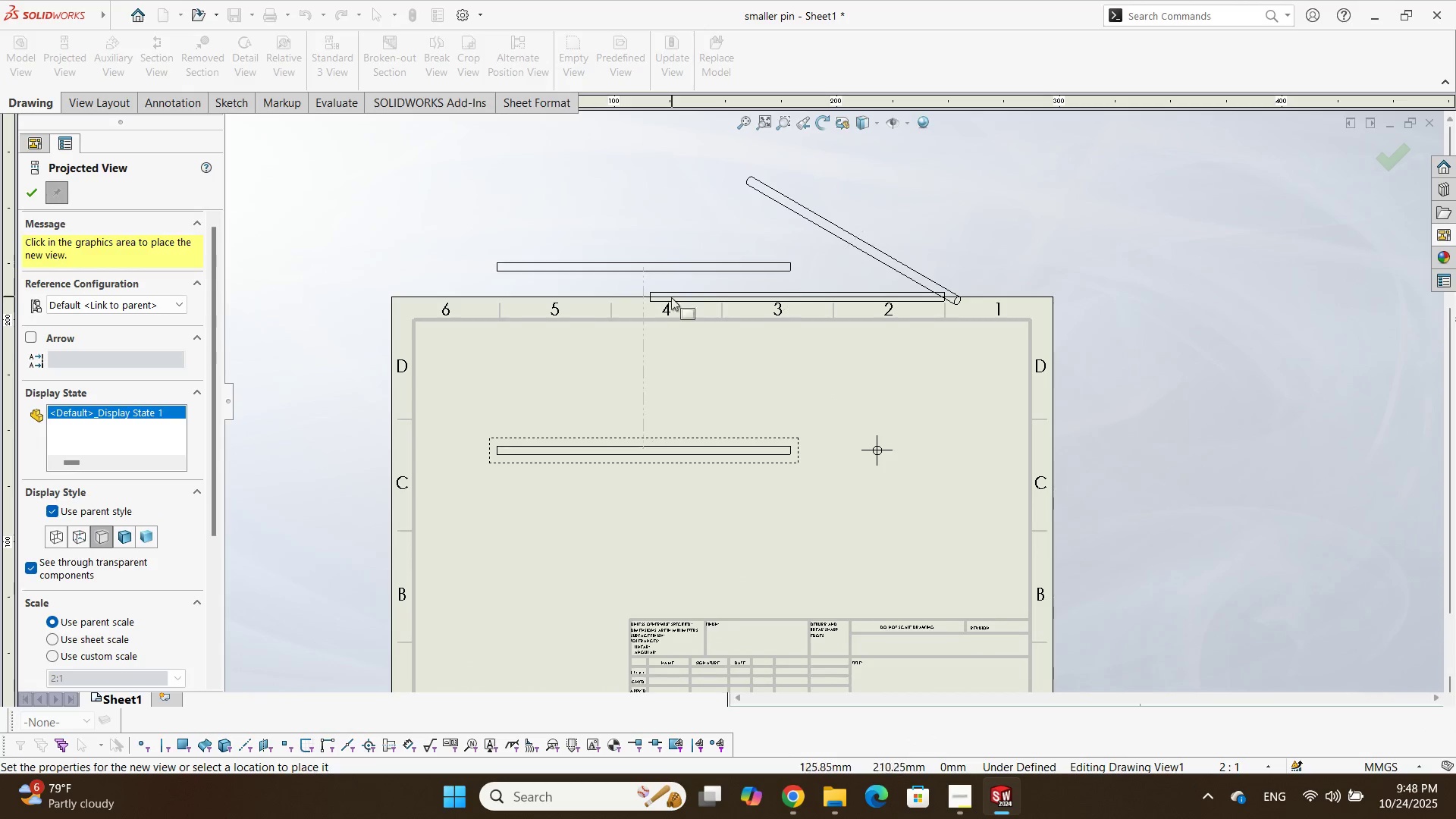 
key(Escape)
 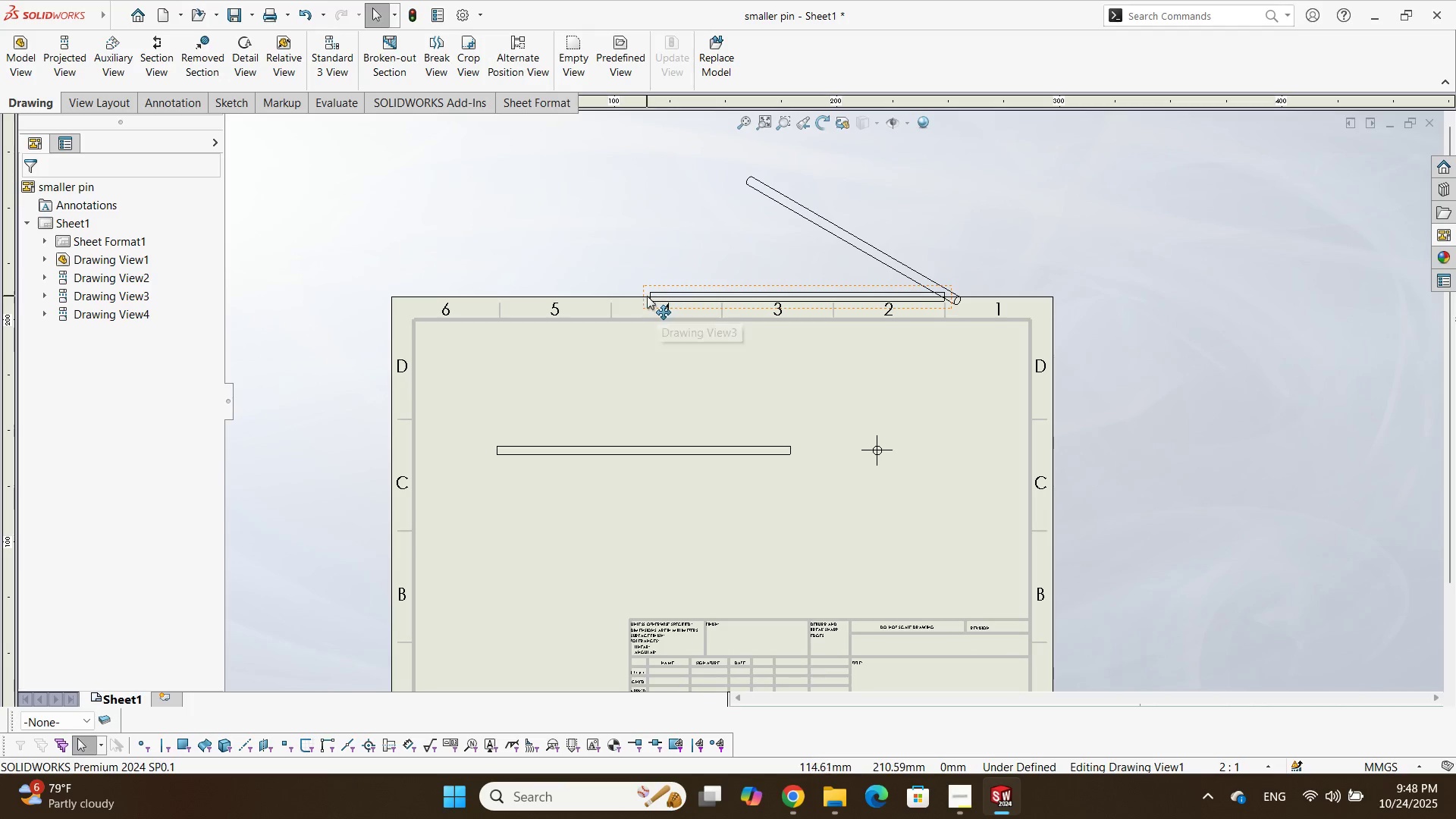 
left_click([646, 296])
 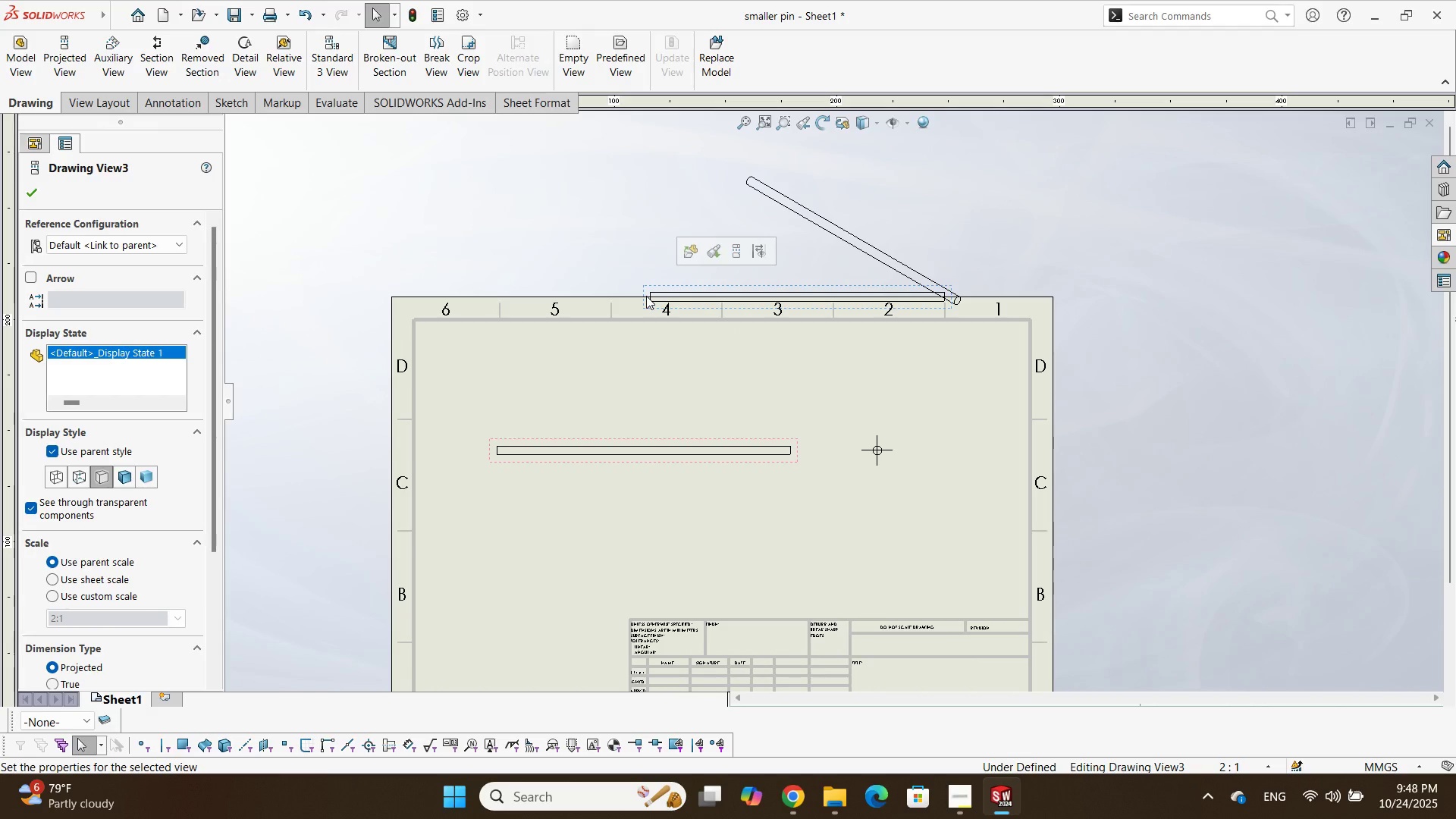 
key(Delete)
 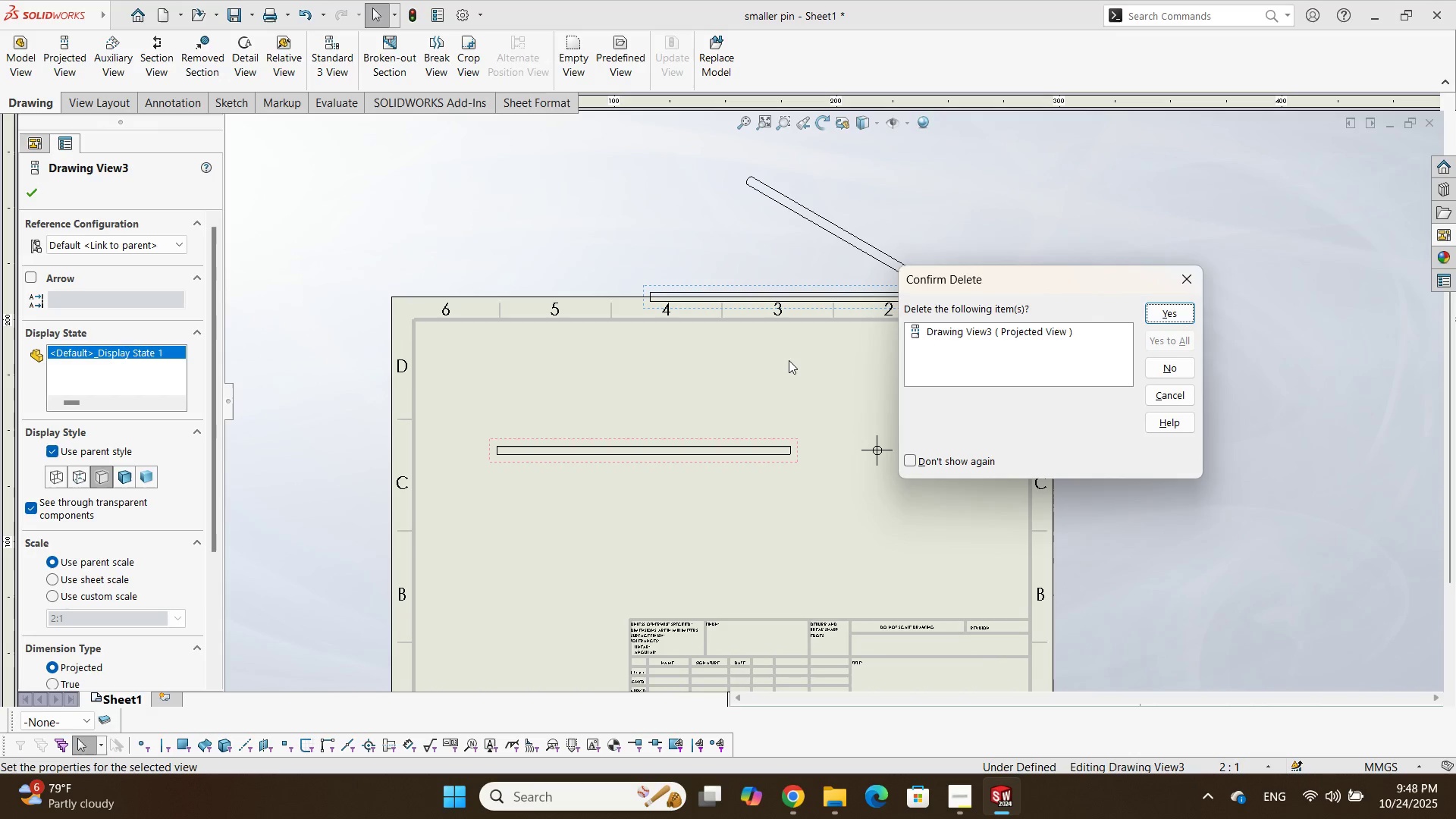 
key(Enter)
 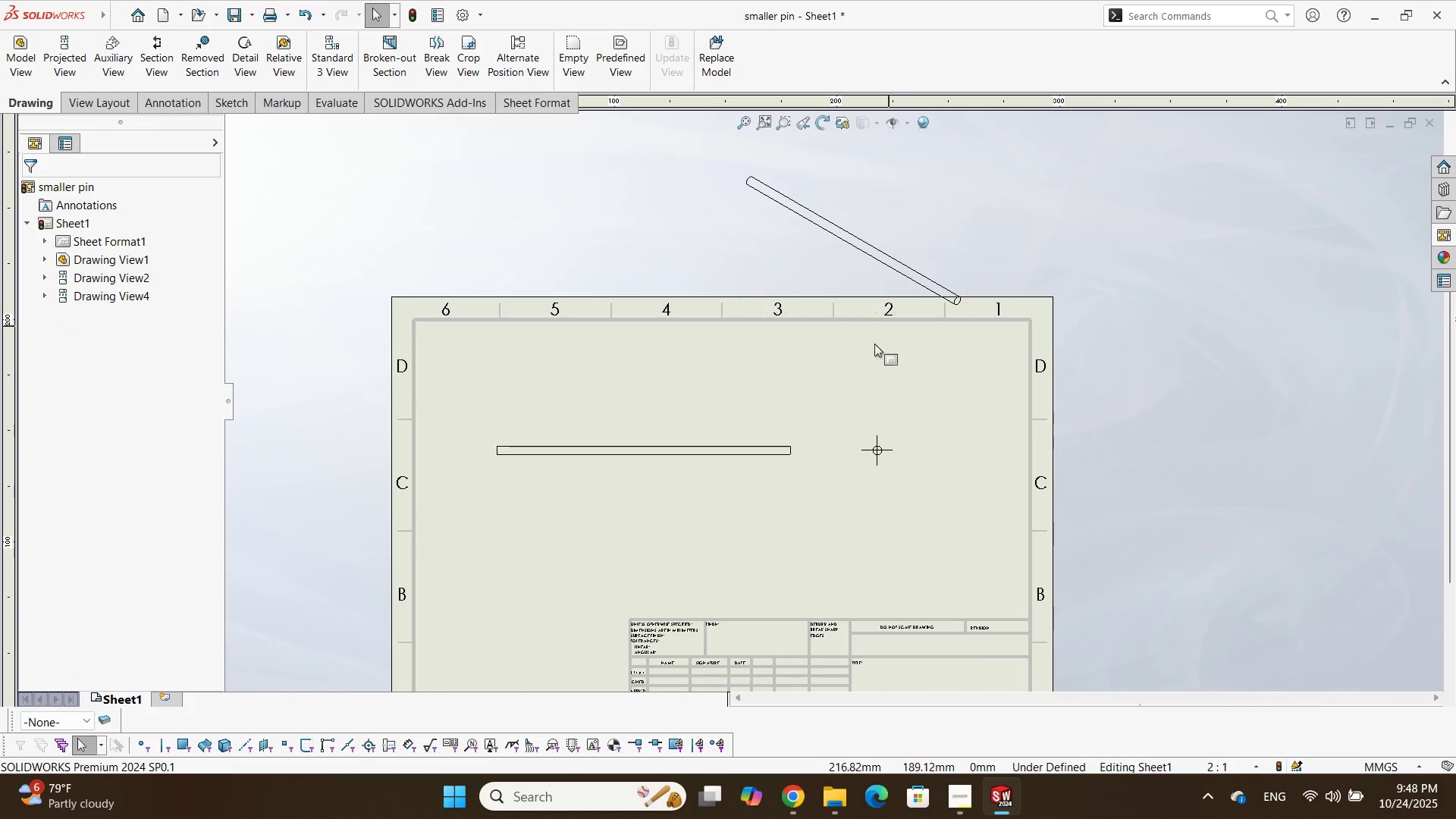 
scroll: coordinate [778, 460], scroll_direction: down, amount: 2.0
 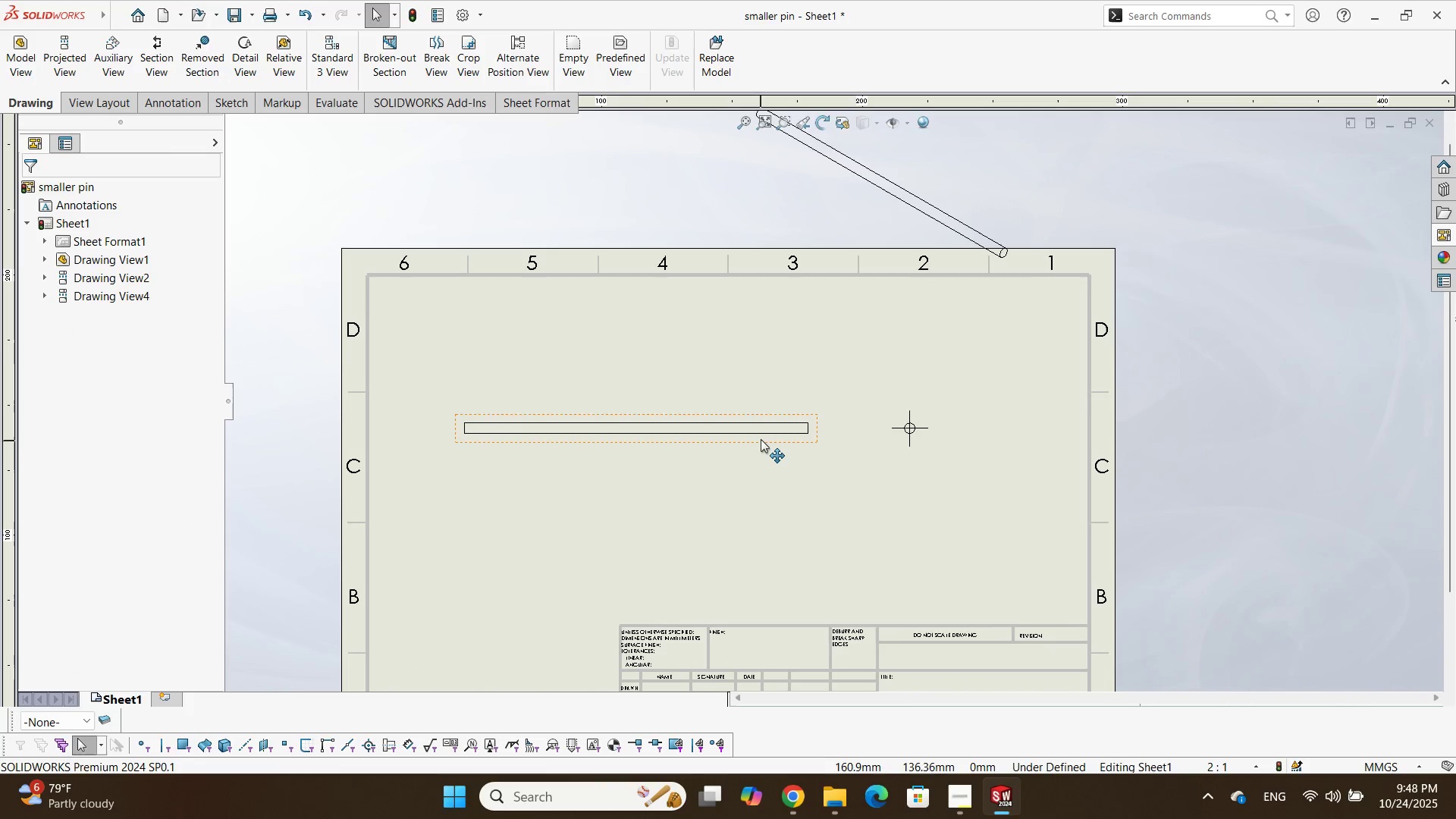 
left_click_drag(start_coordinate=[761, 438], to_coordinate=[740, 479])
 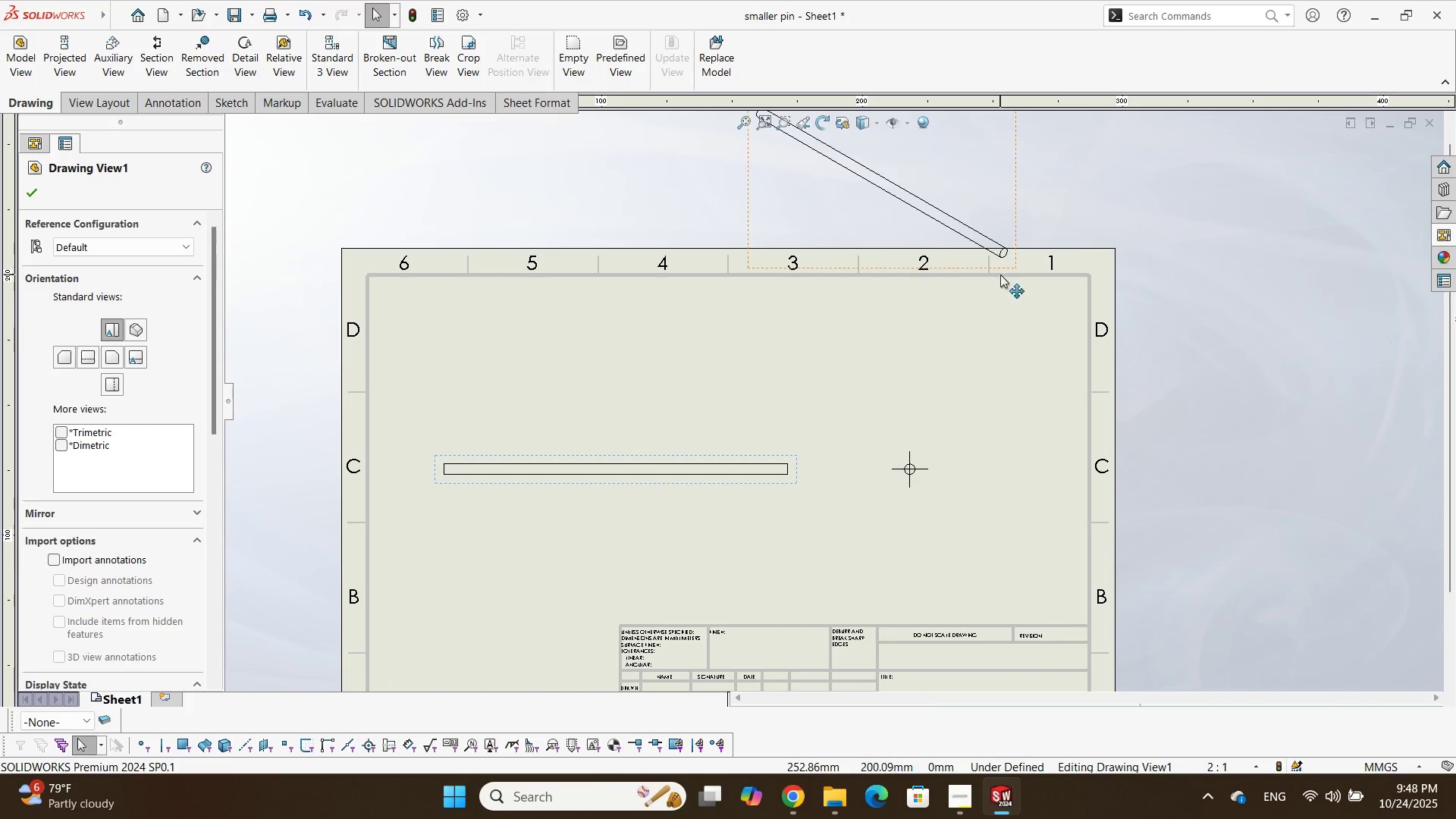 
left_click_drag(start_coordinate=[996, 259], to_coordinate=[1006, 400])
 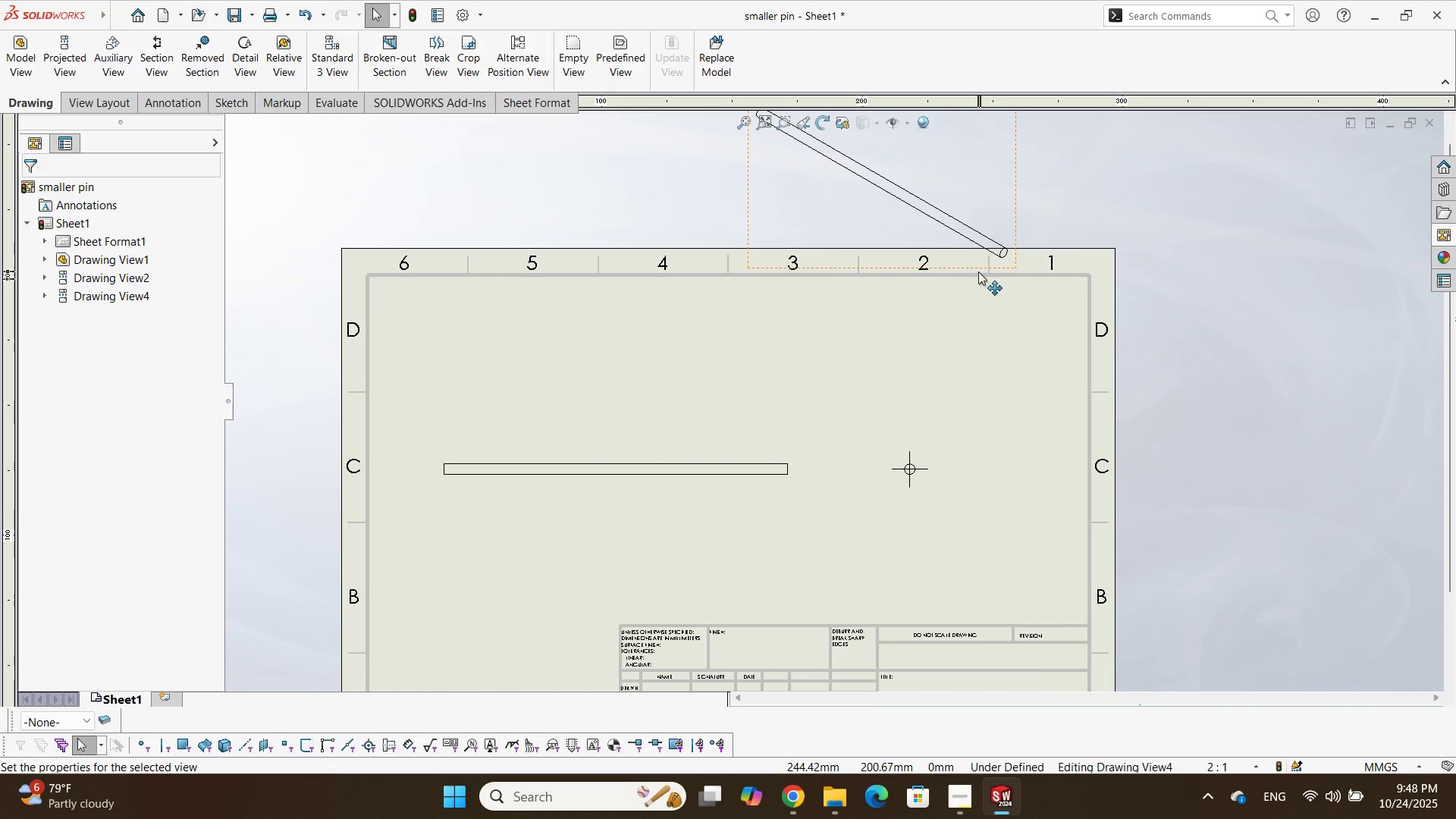 
left_click_drag(start_coordinate=[977, 271], to_coordinate=[999, 462])
 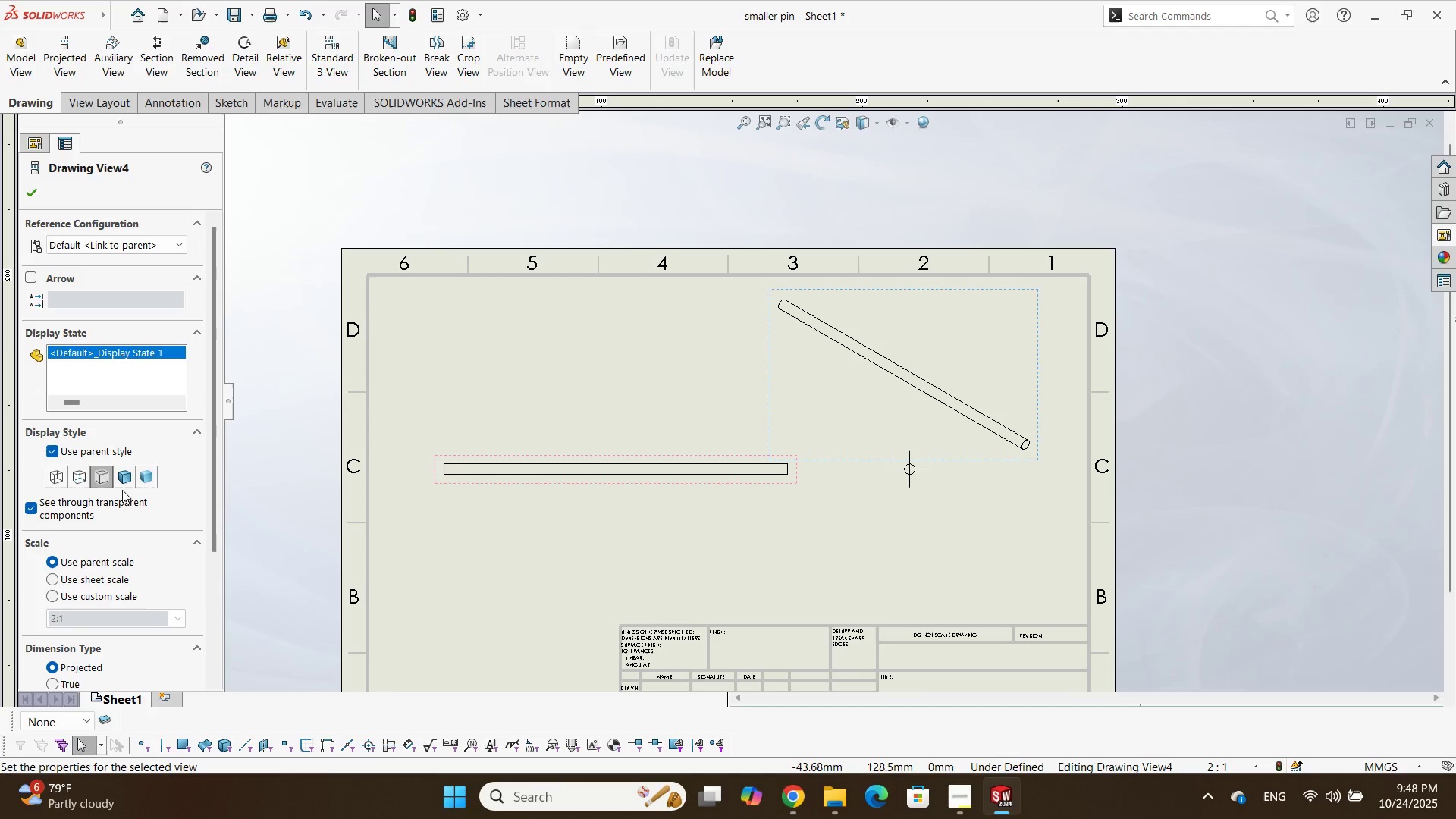 
left_click([126, 484])
 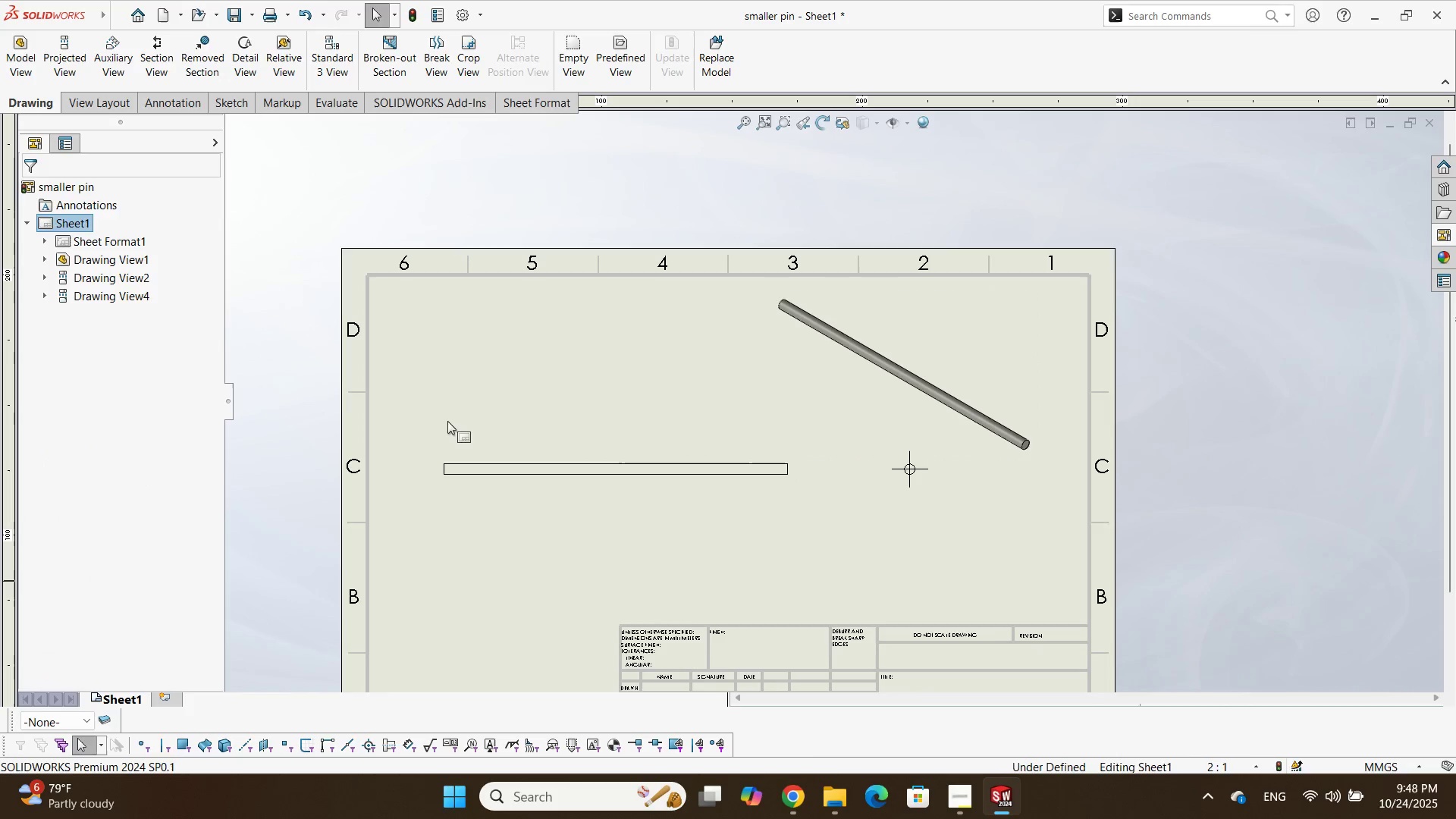 
scroll: coordinate [598, 465], scroll_direction: down, amount: 2.0
 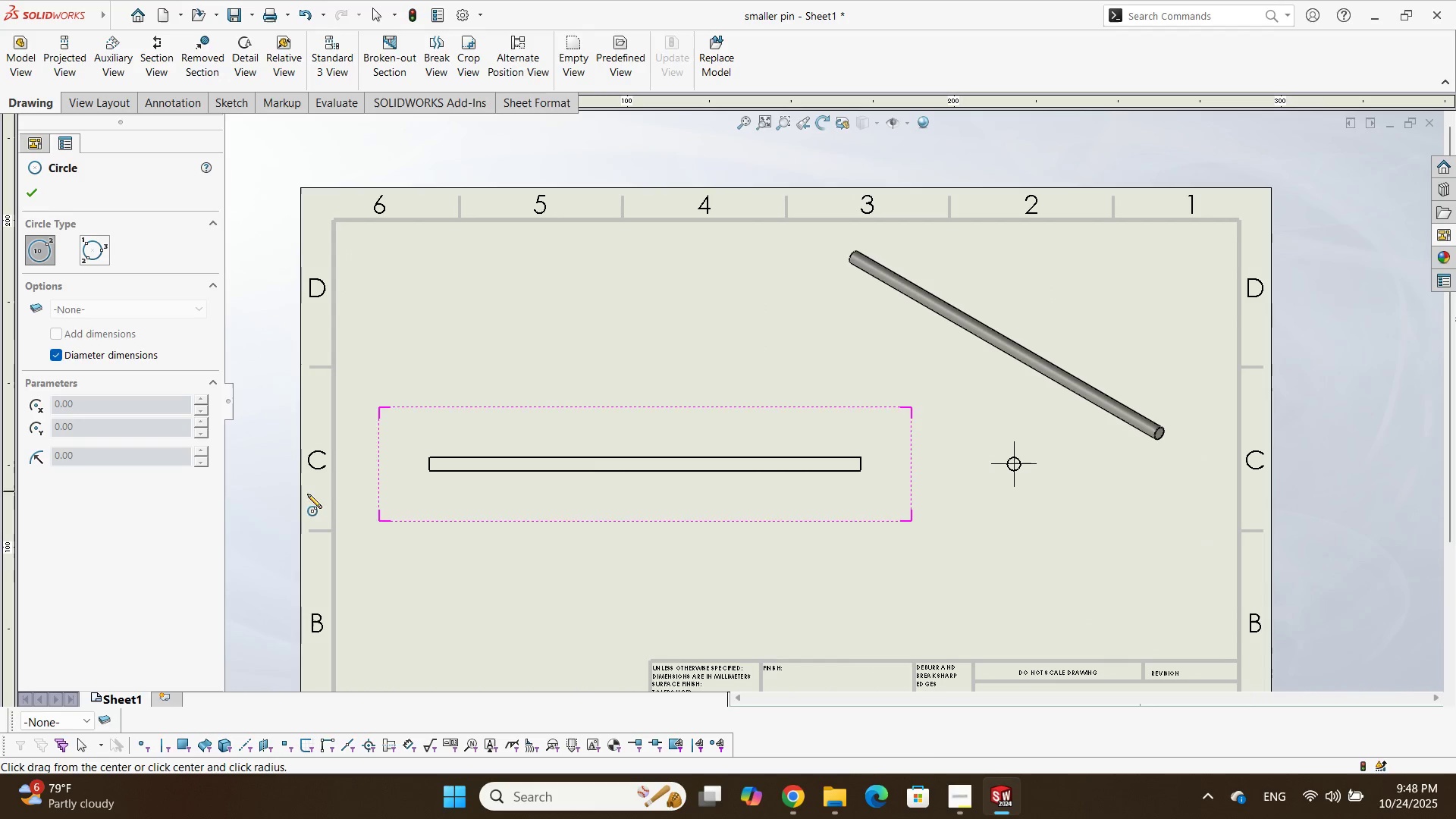 
key(Escape)
 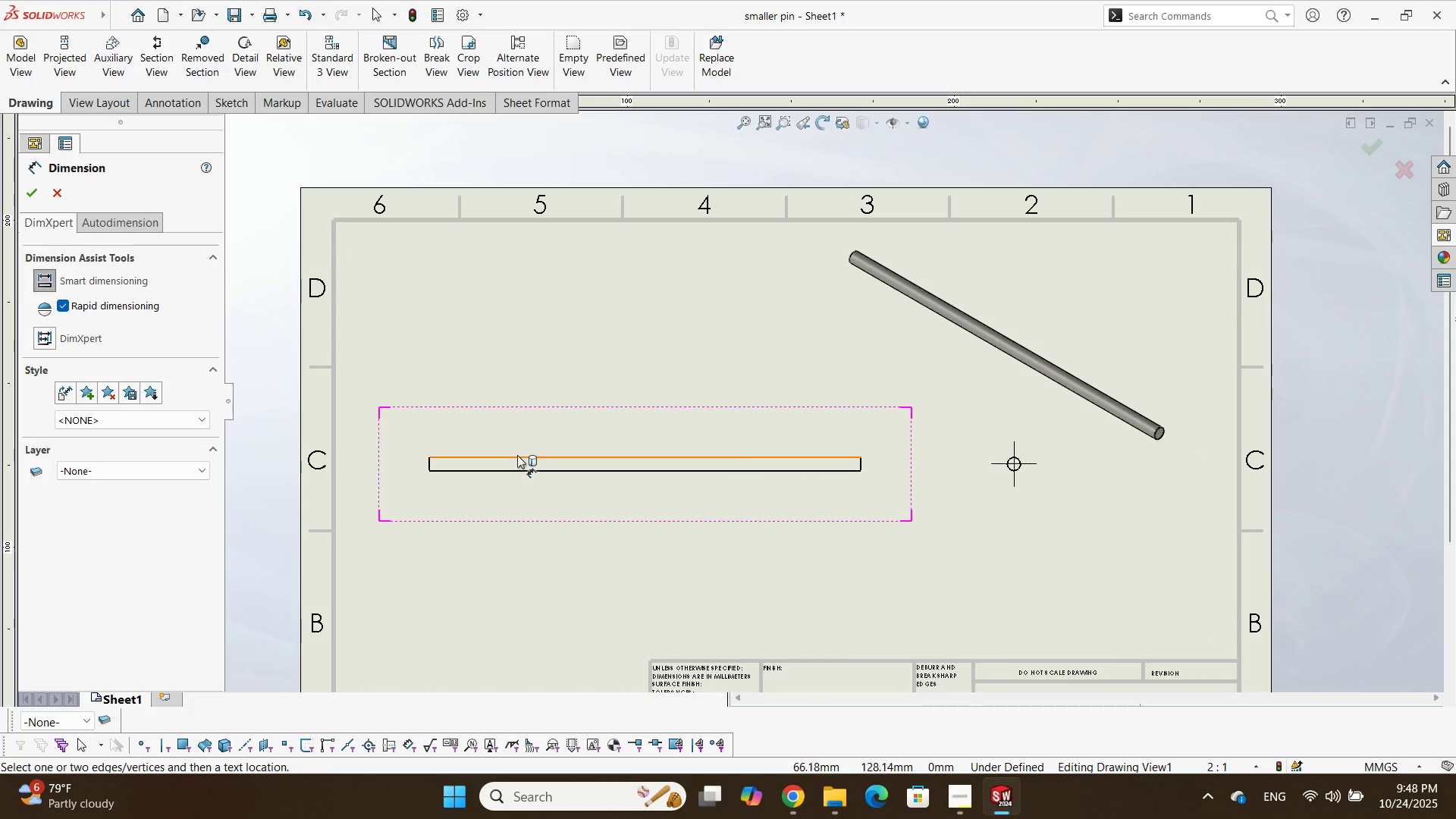 
left_click([517, 455])
 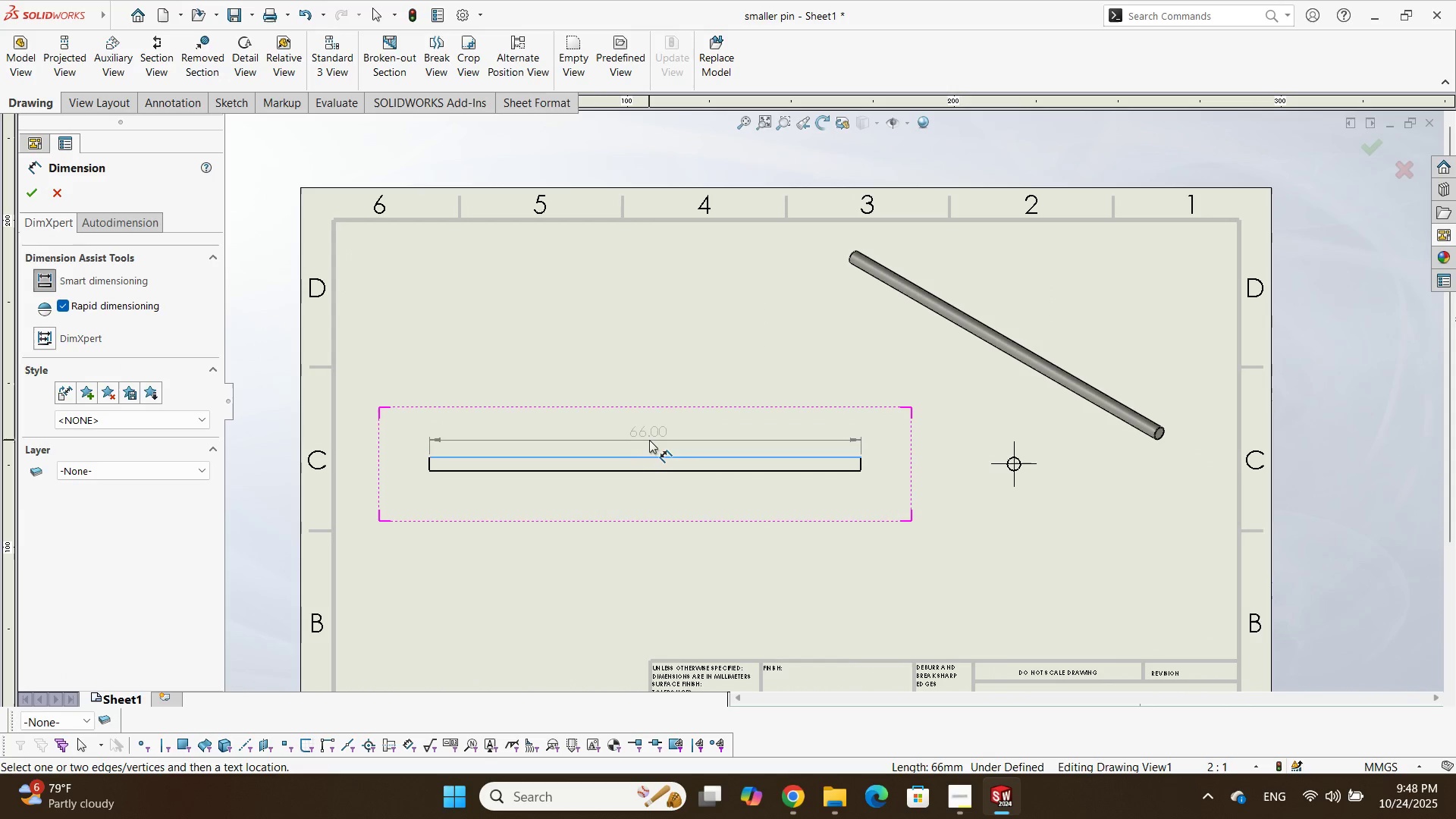 
left_click([651, 440])
 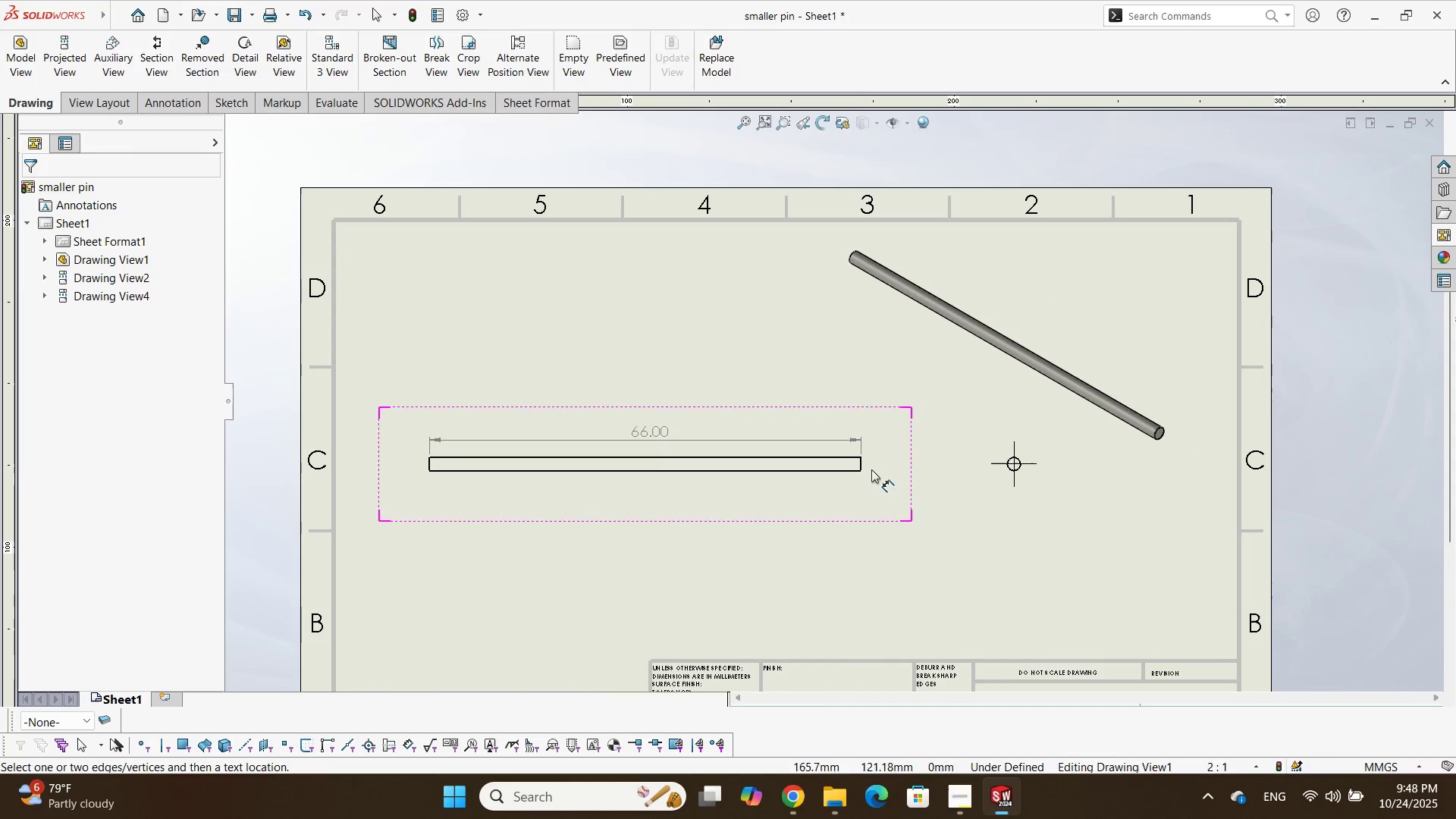 
scroll: coordinate [979, 499], scroll_direction: down, amount: 7.0
 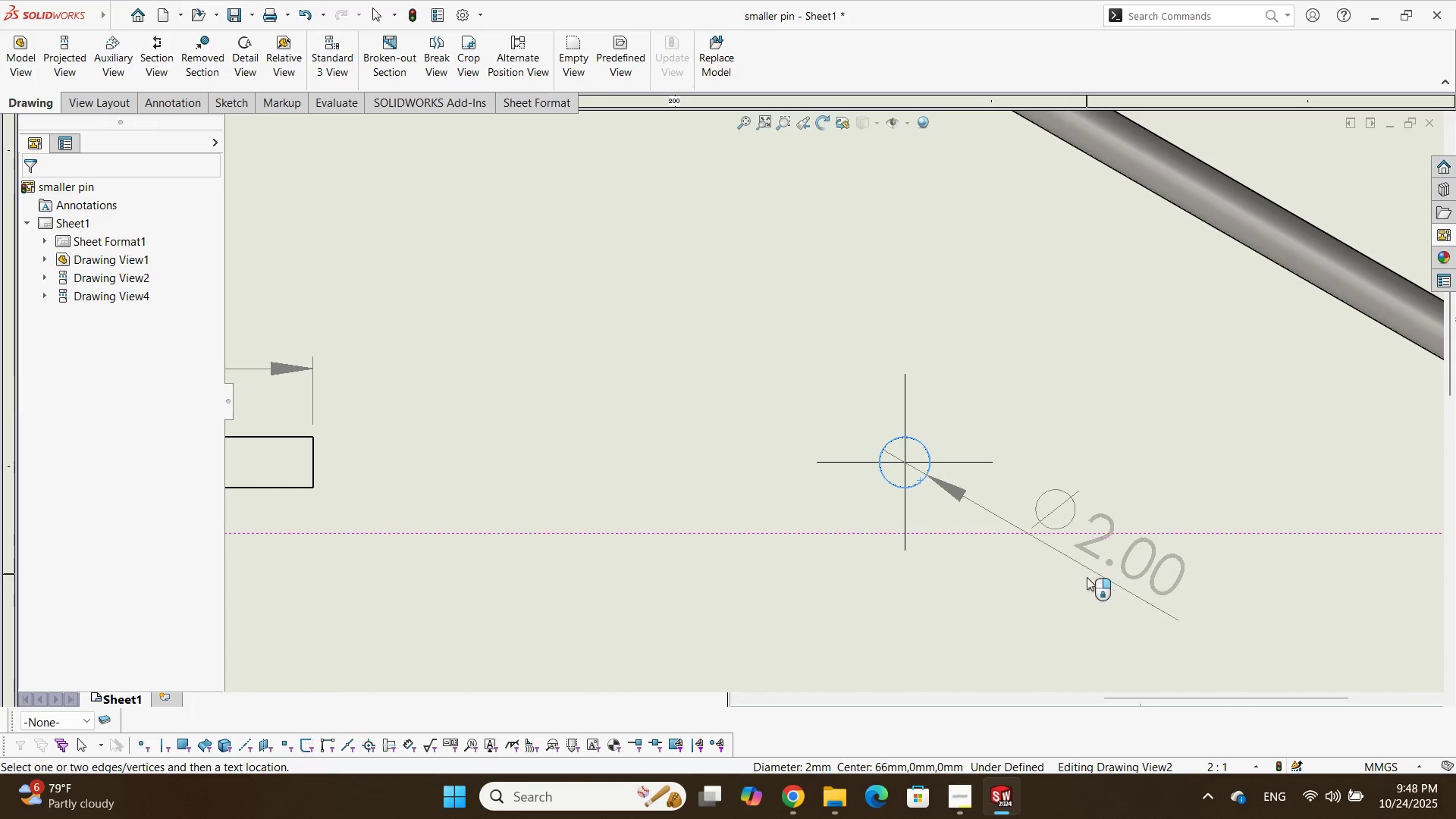 
key(Escape)
 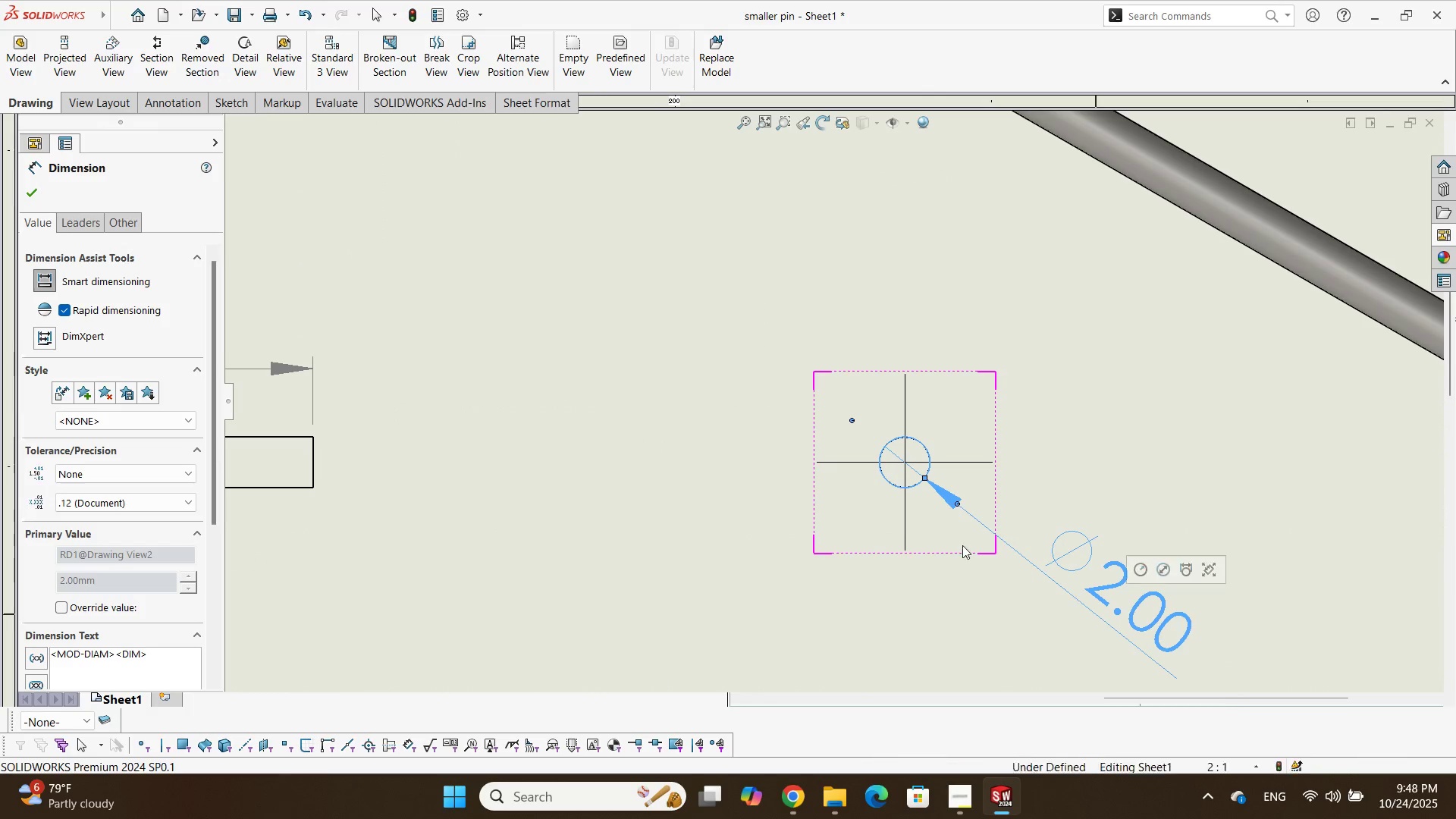 
scroll: coordinate [774, 456], scroll_direction: up, amount: 6.0
 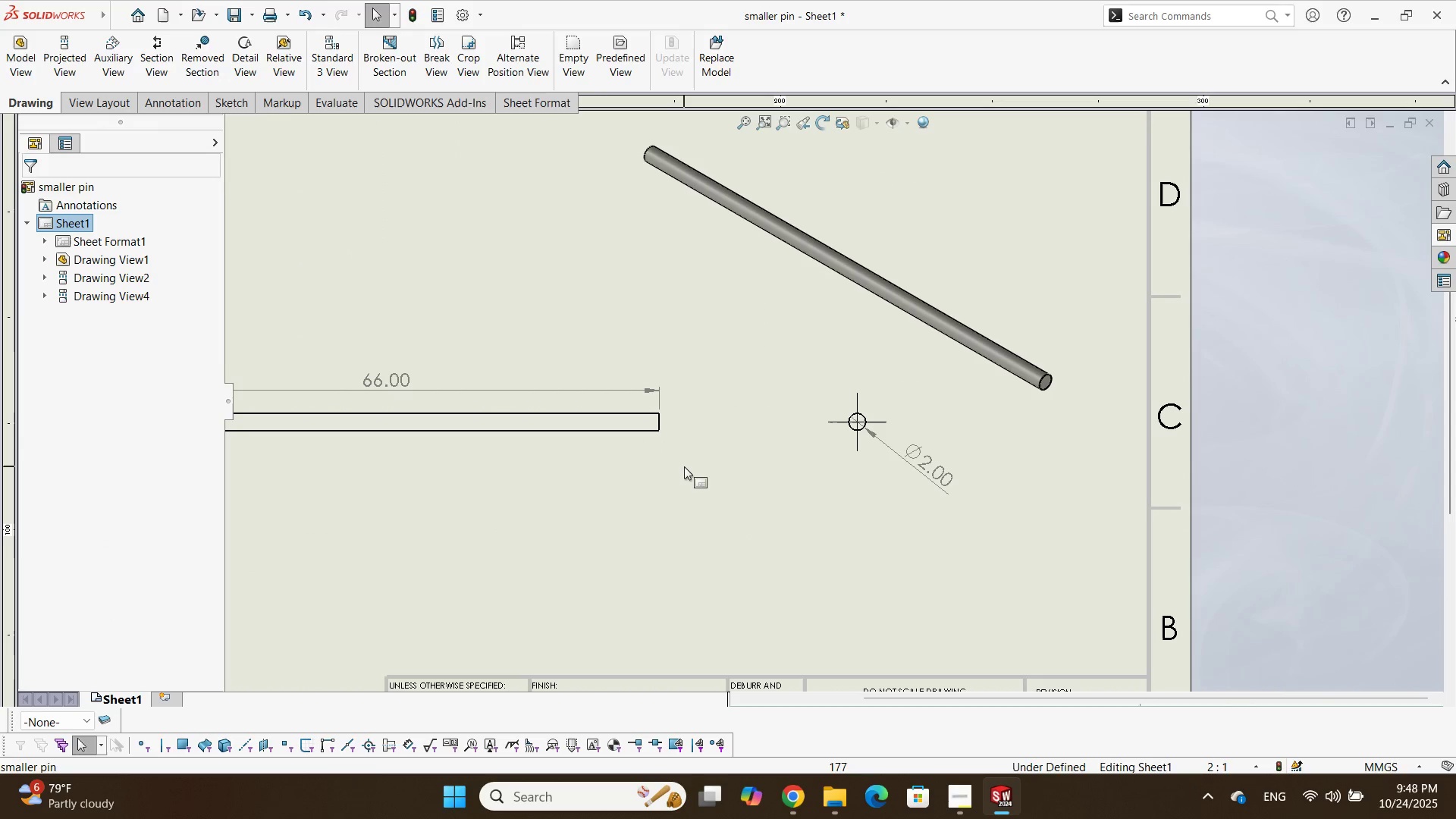 
key(Escape)
 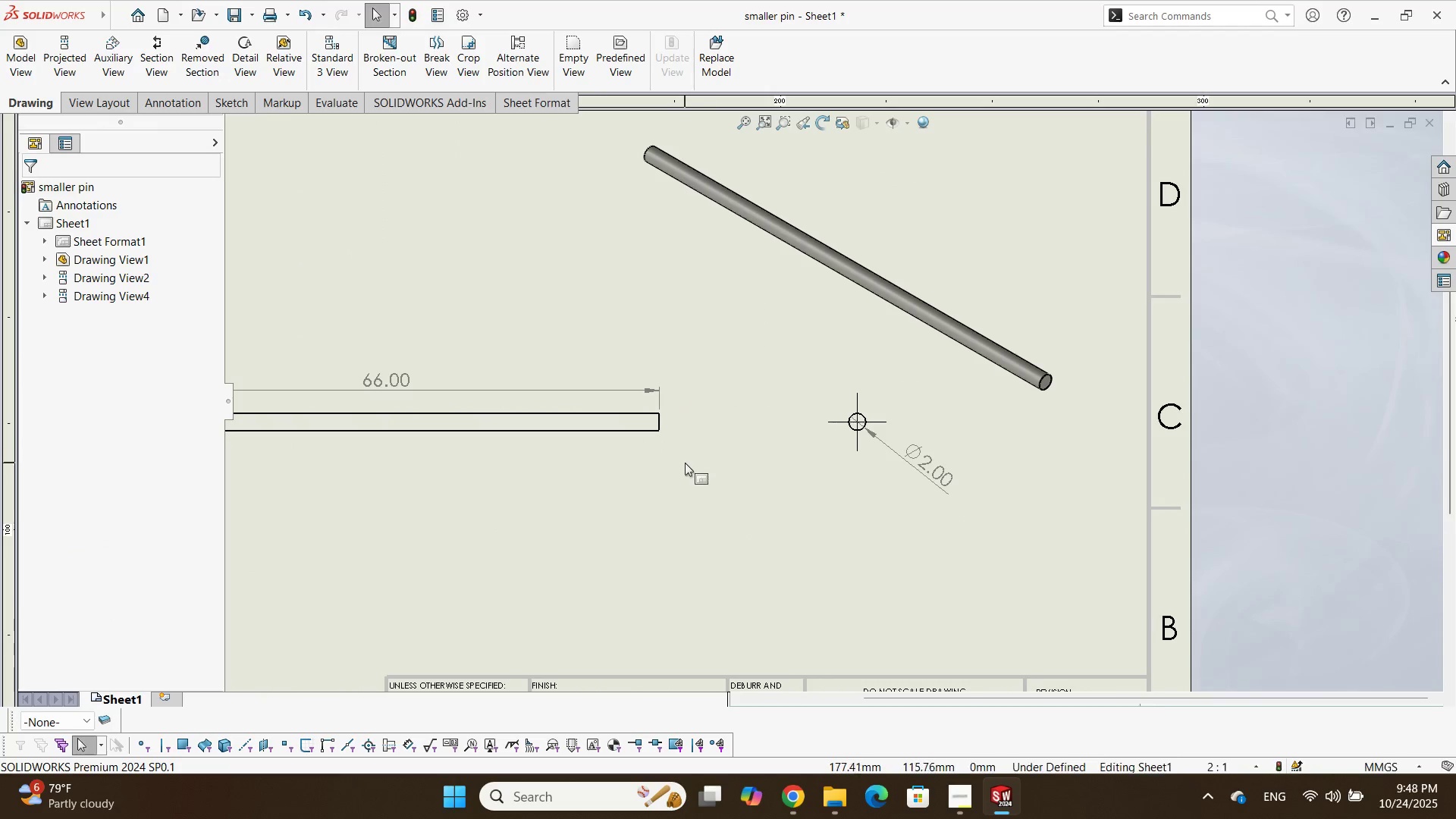 
left_click([684, 463])
 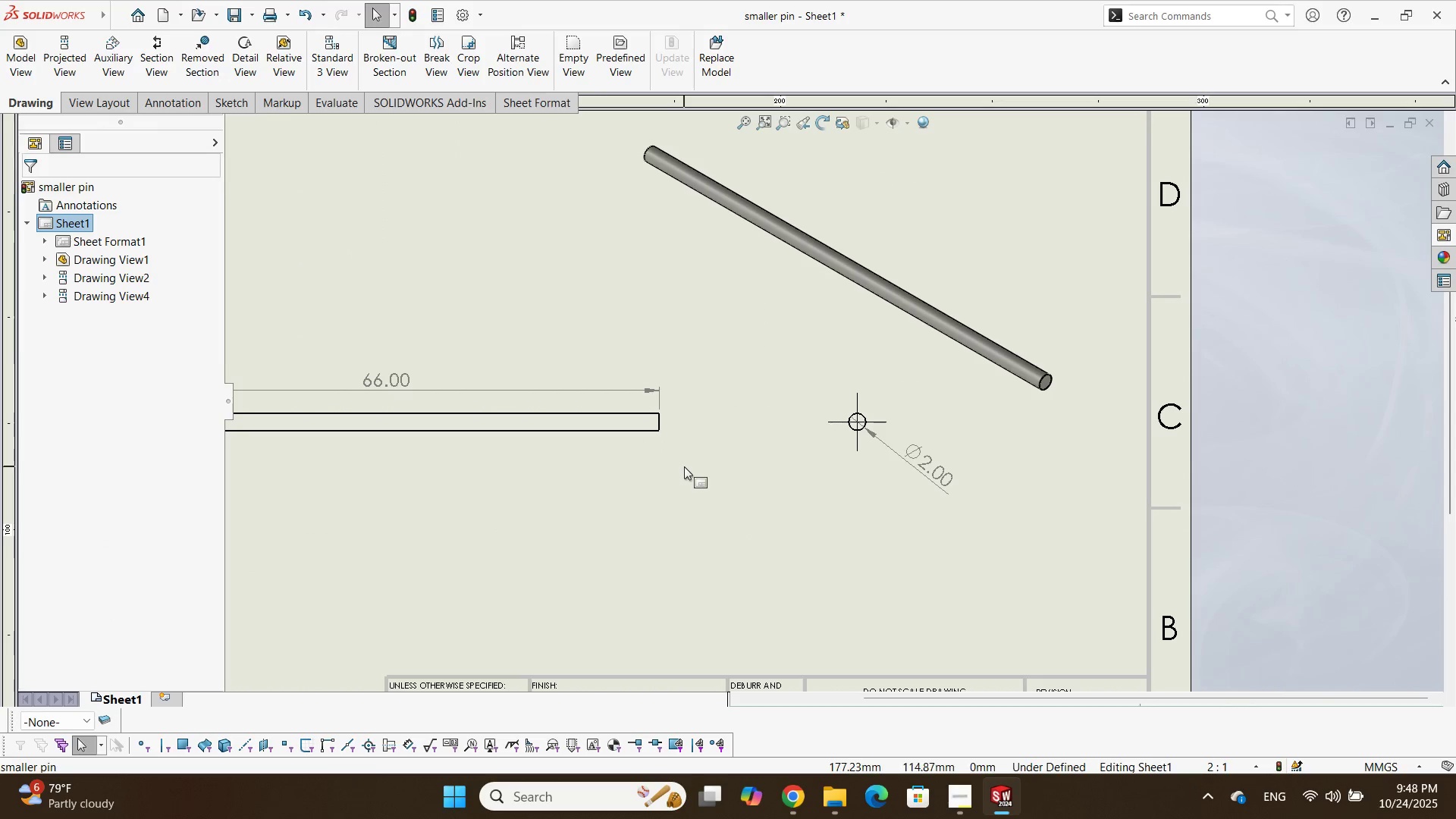 
key(Control+S)
 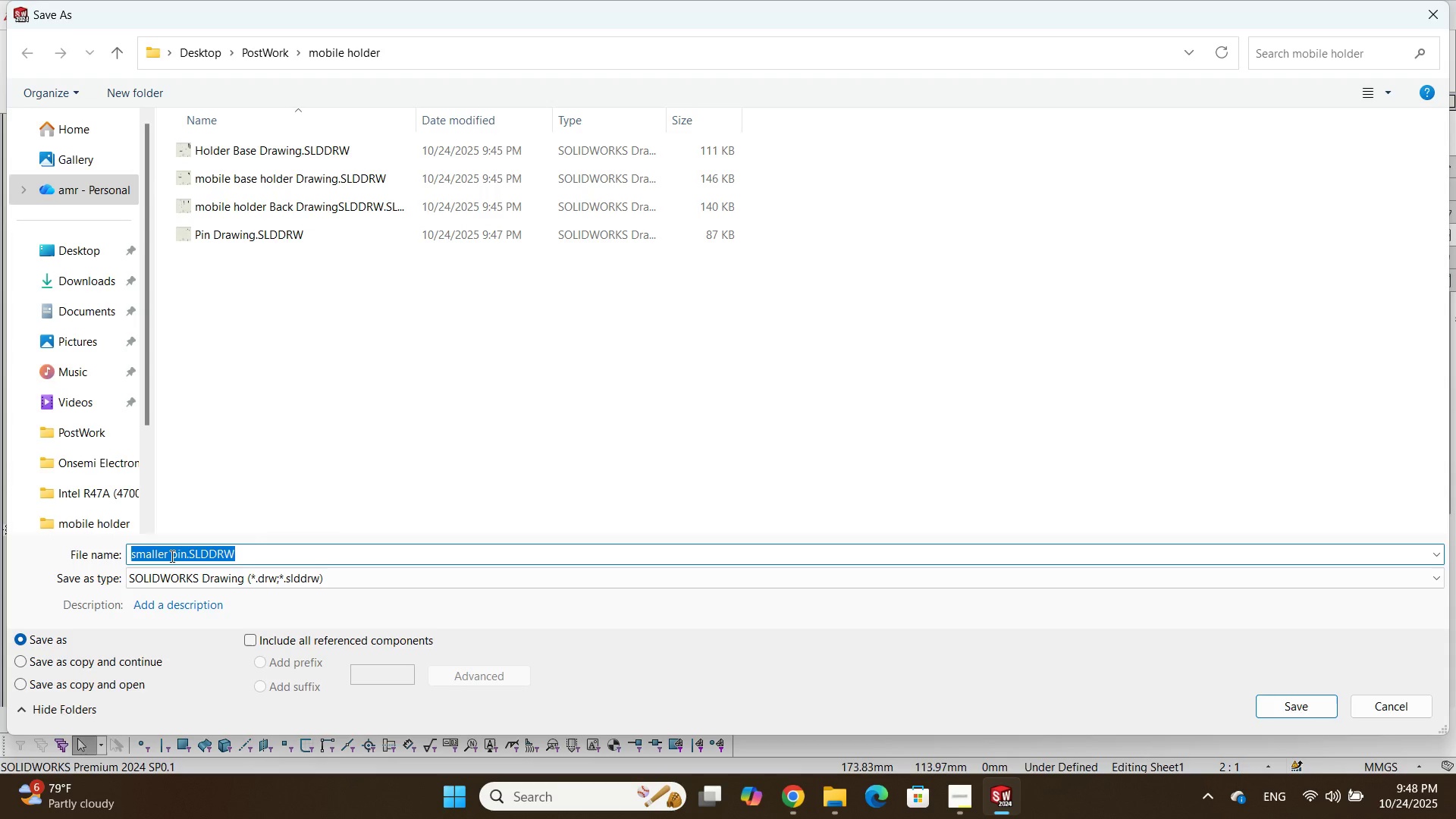 
left_click([187, 554])
 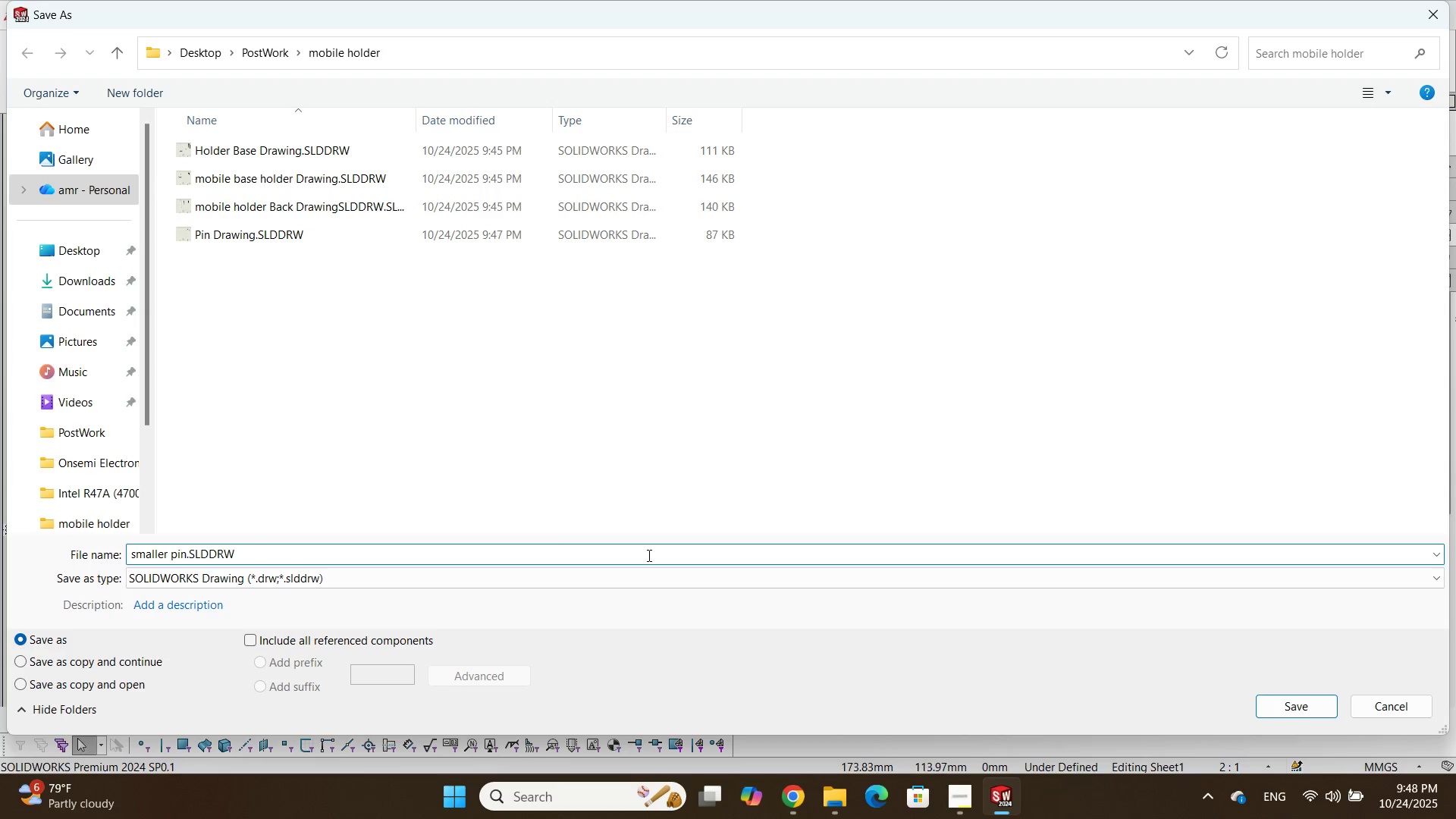 
type( Drawing)
 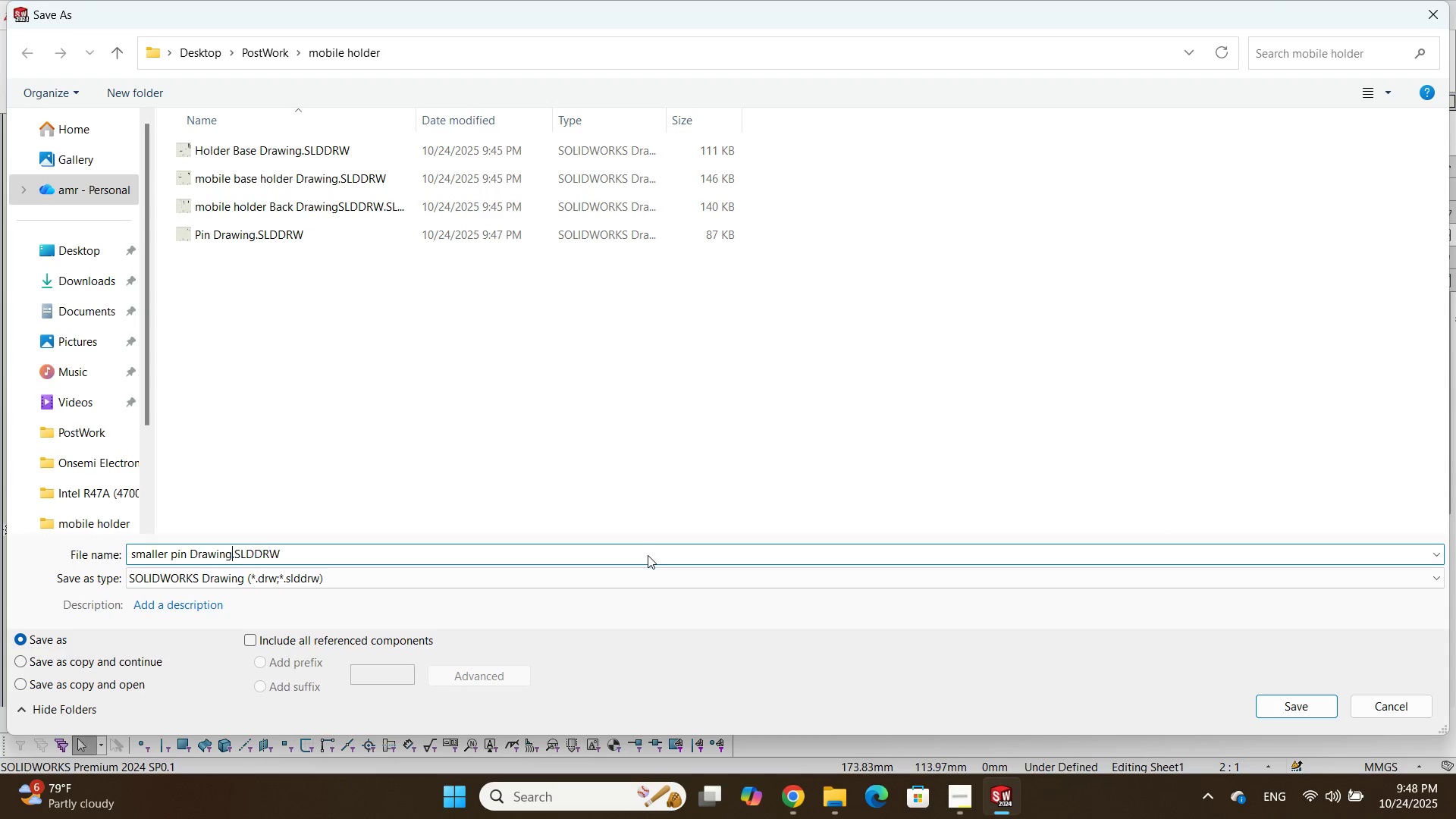 
key(Enter)
 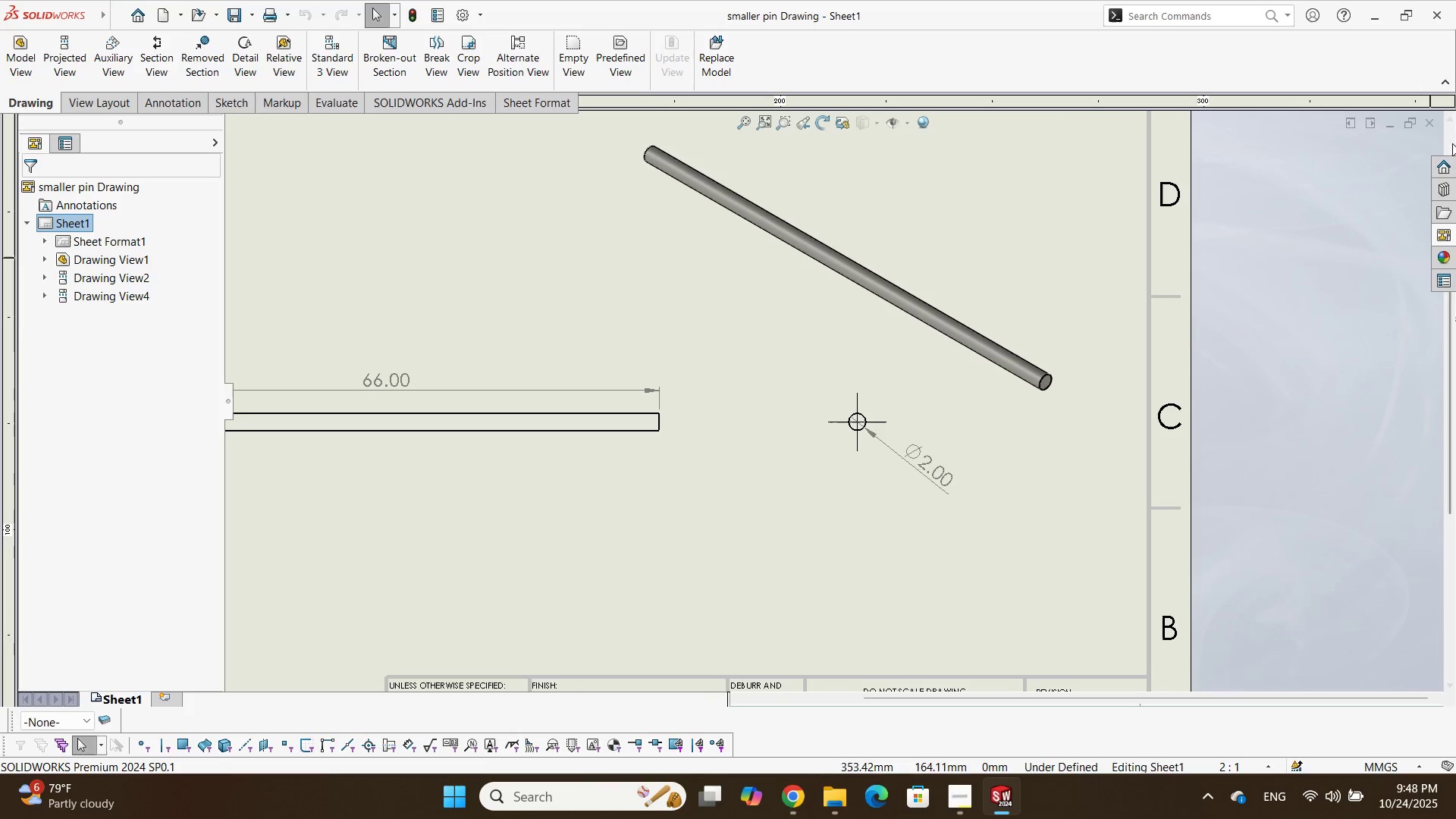 
left_click([1430, 118])
 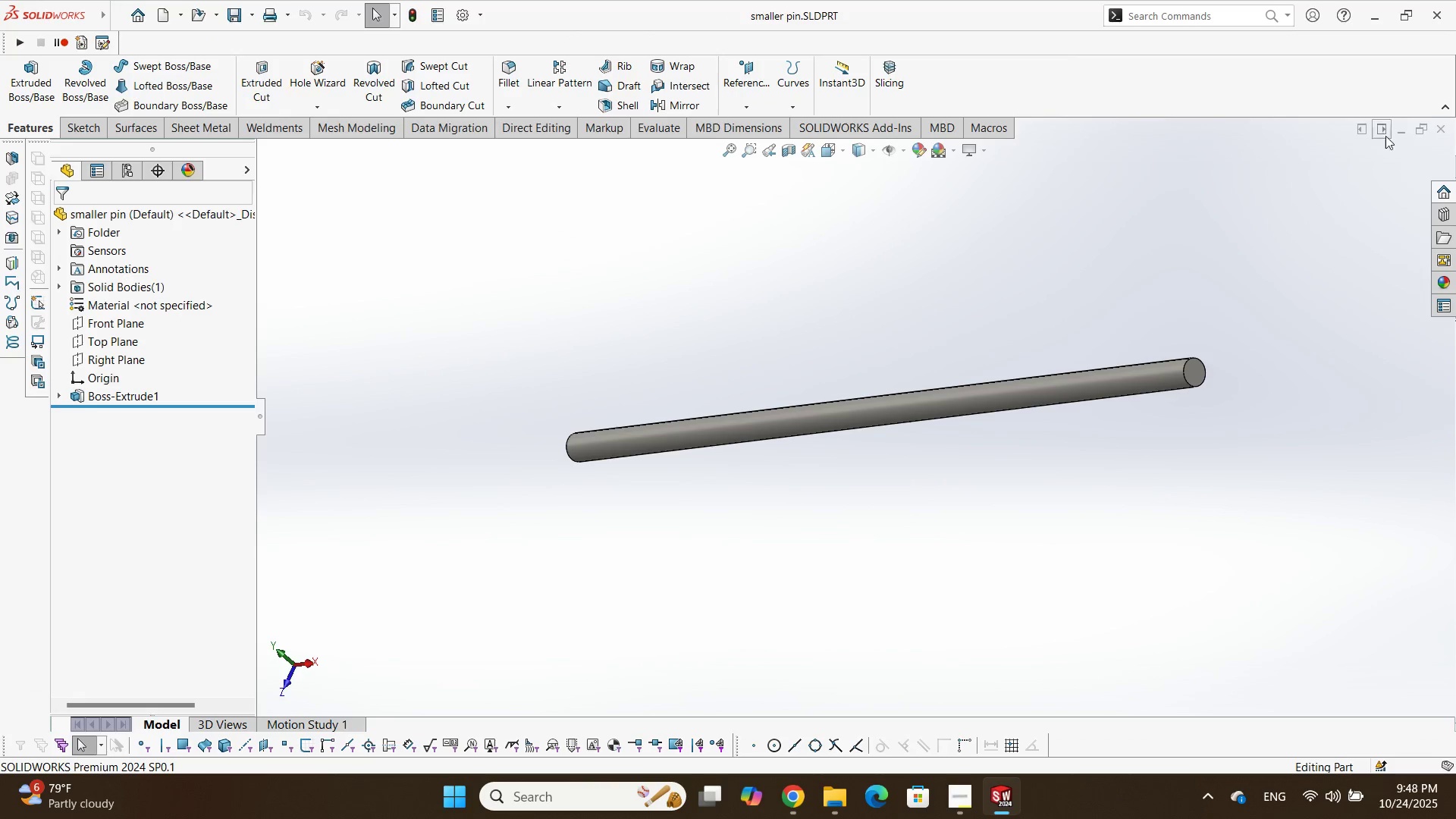 
left_click([1433, 131])
 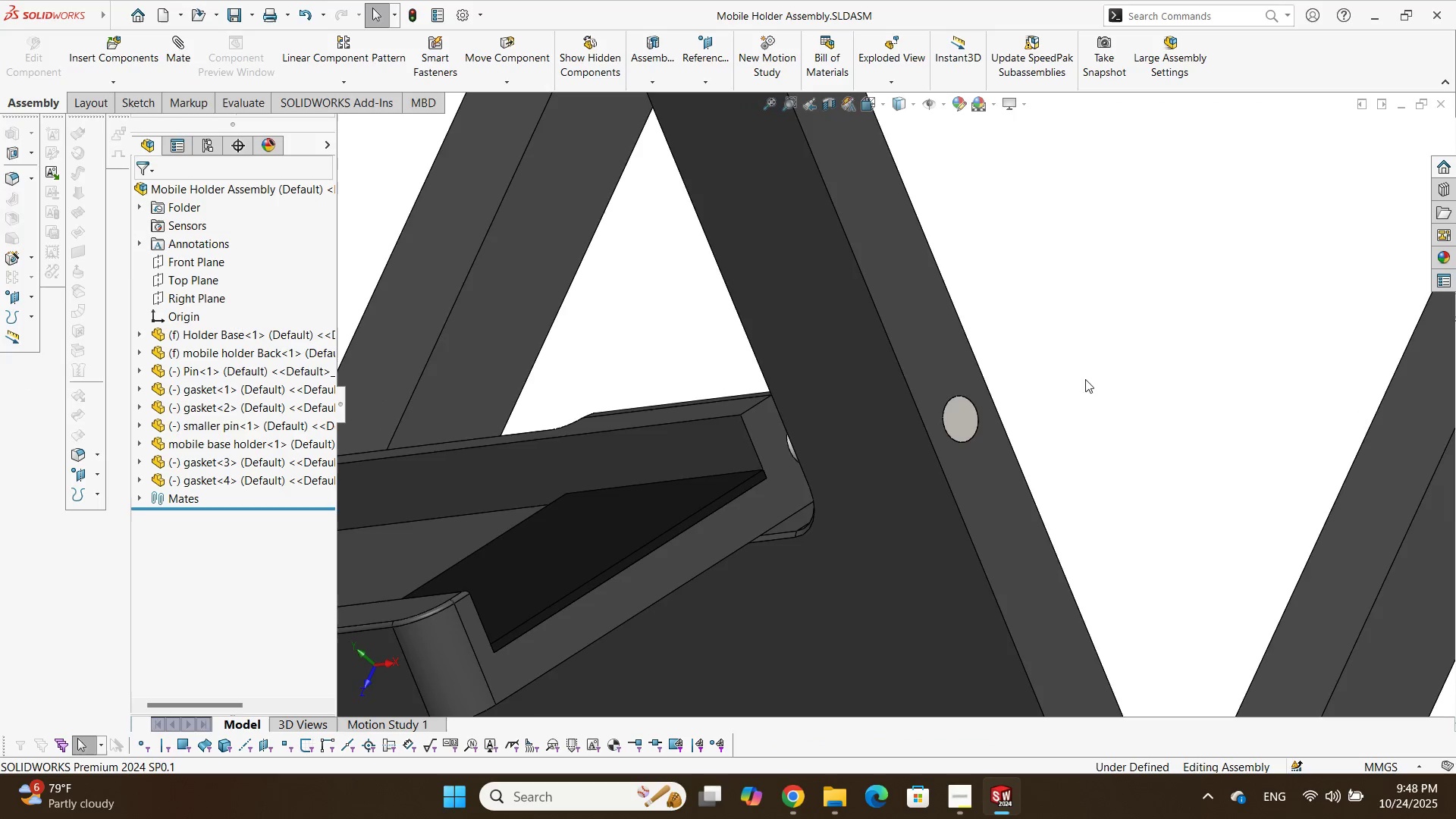 
scroll: coordinate [865, 381], scroll_direction: up, amount: 5.0
 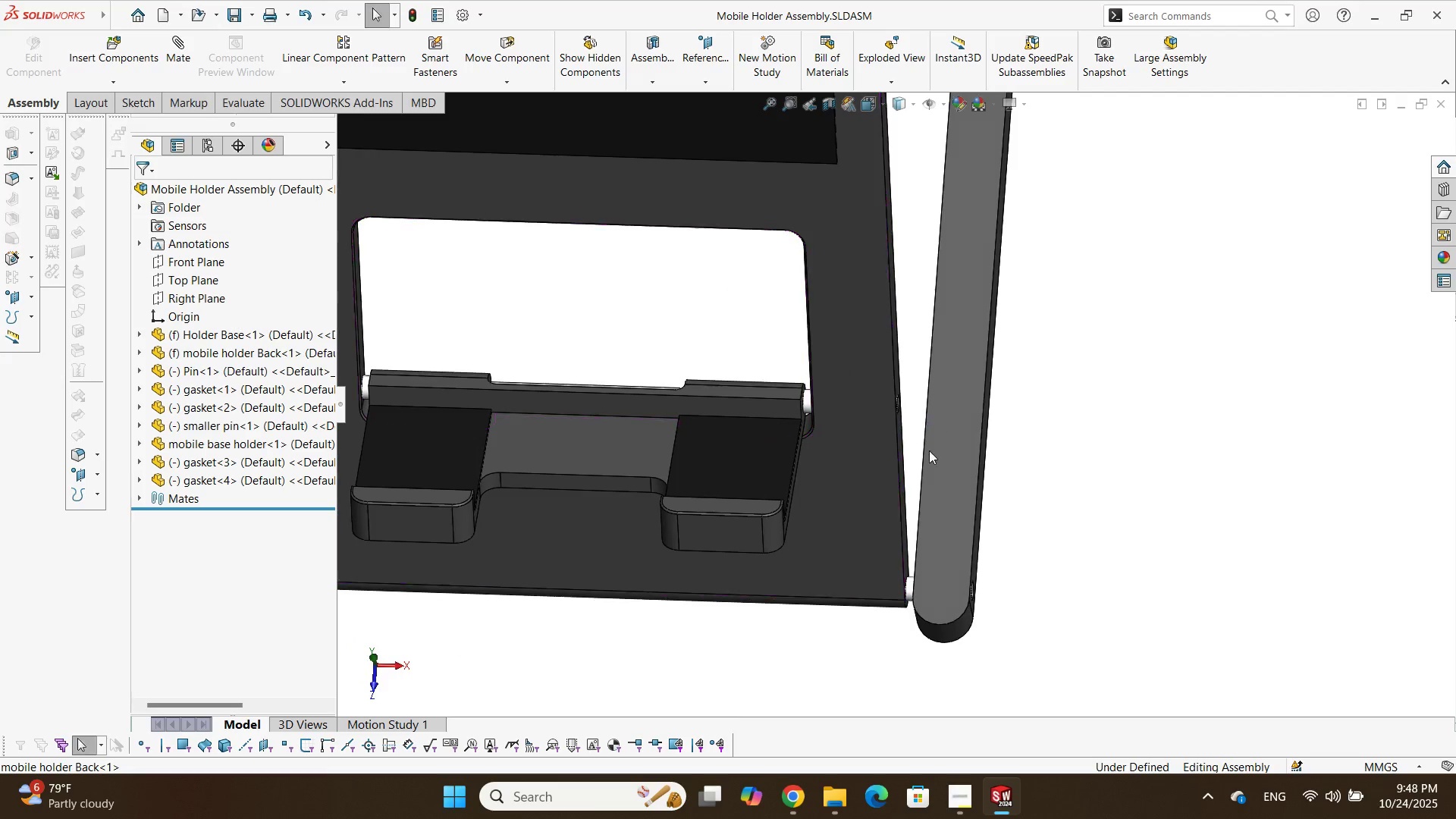 
scroll: coordinate [837, 413], scroll_direction: down, amount: 5.0
 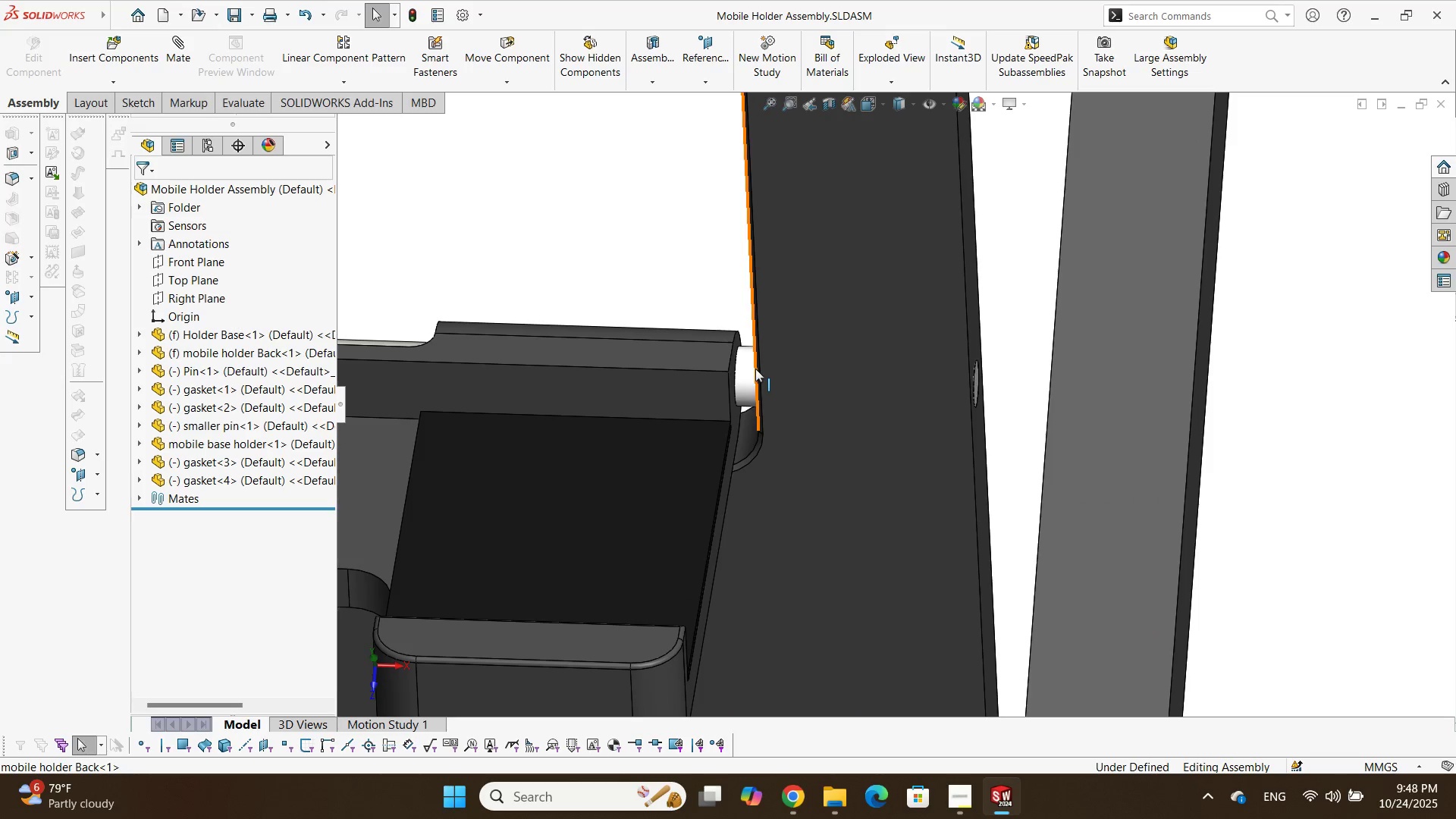 
left_click([750, 369])
 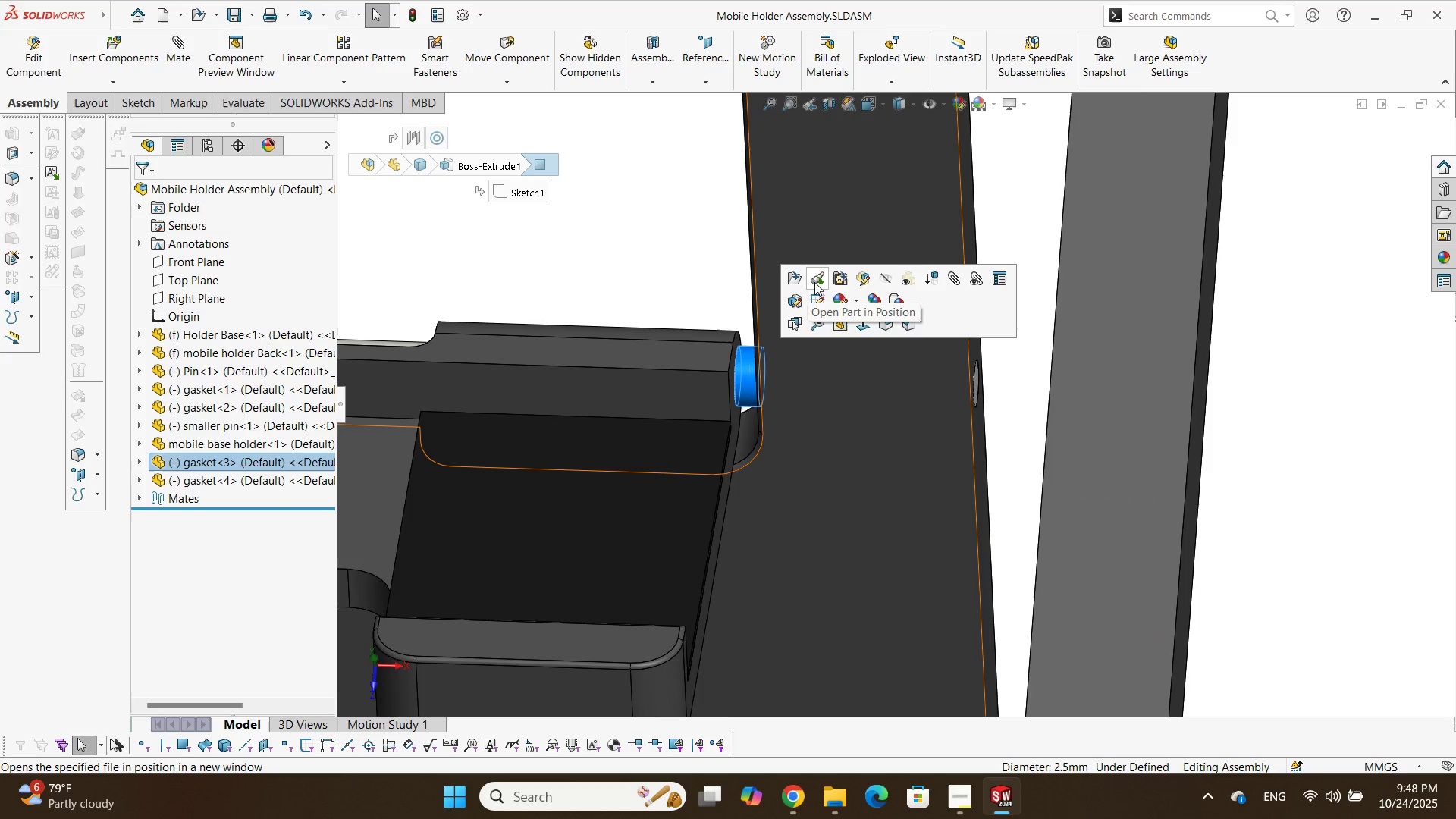 
left_click([815, 282])
 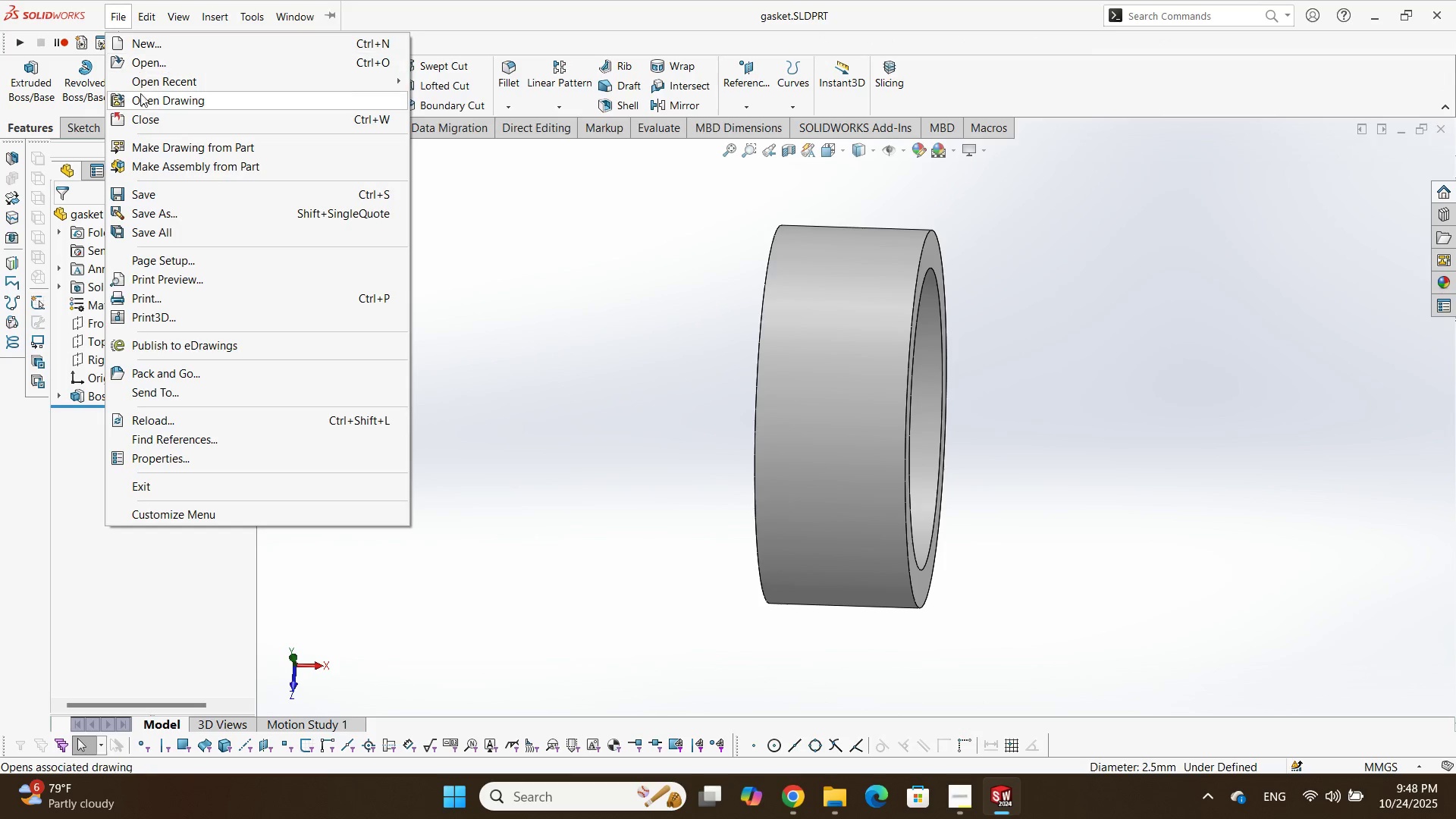 
mouse_move([167, 155])
 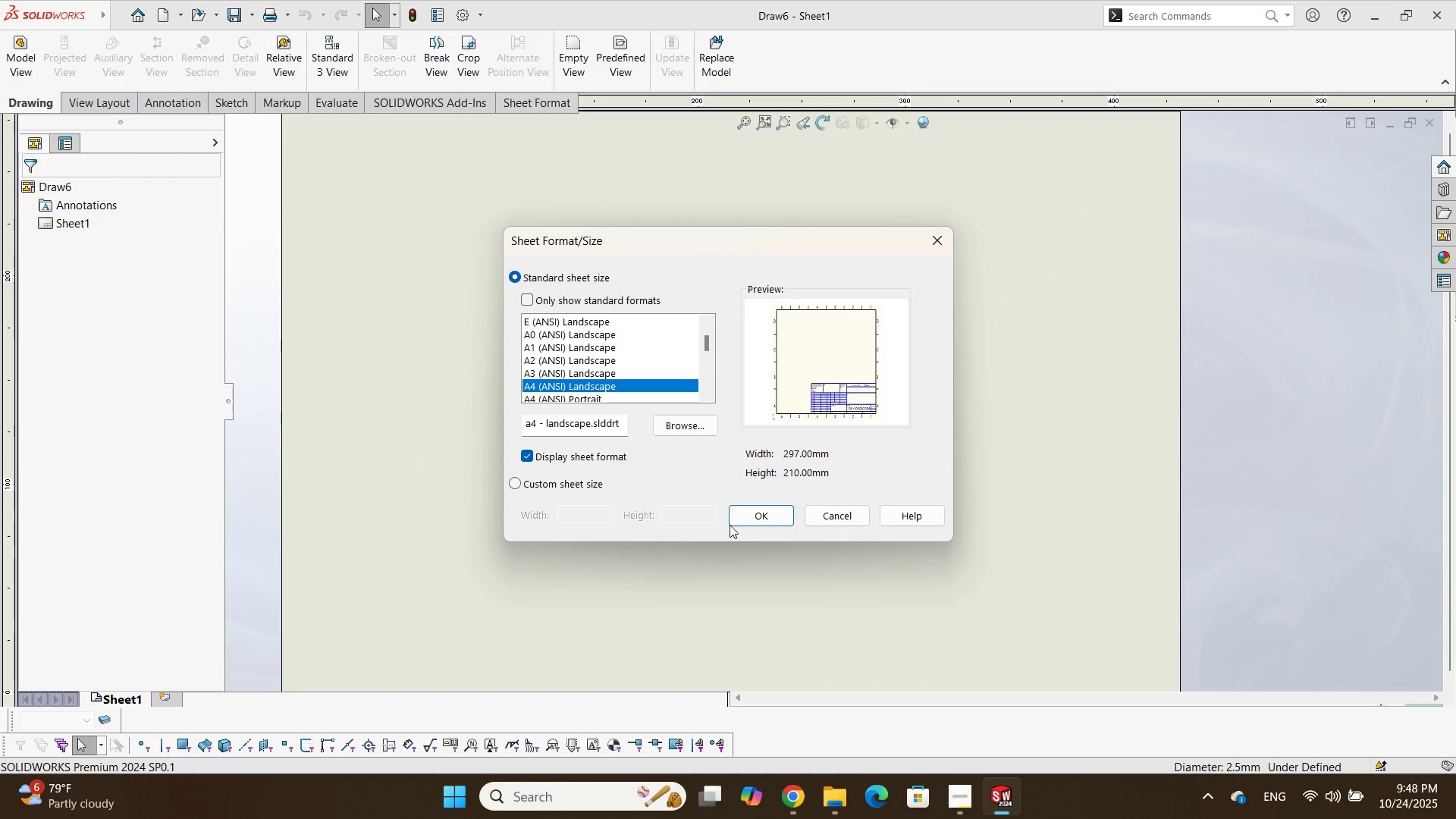 
left_click([754, 519])
 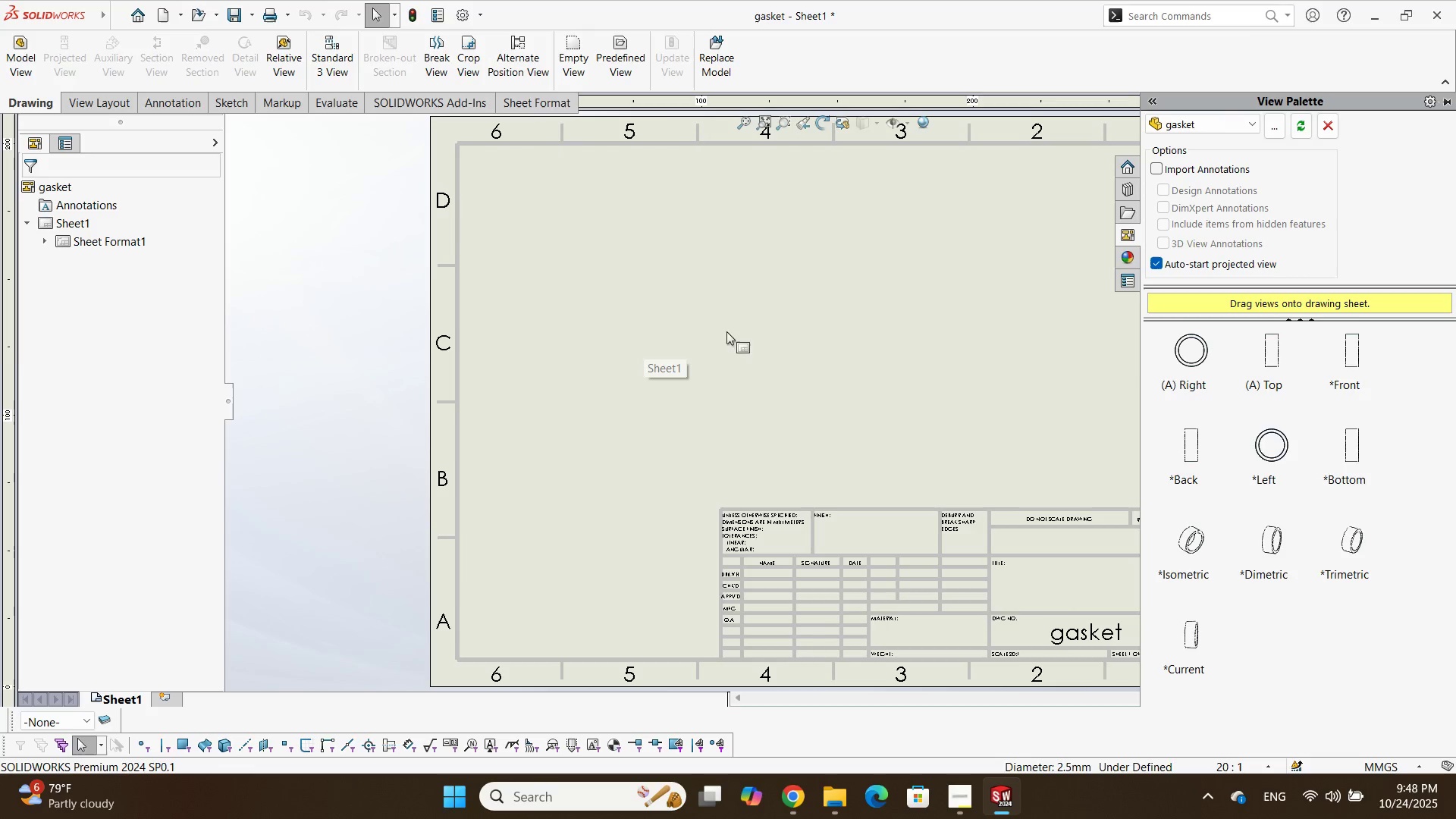 
left_click_drag(start_coordinate=[1192, 370], to_coordinate=[682, 302])
 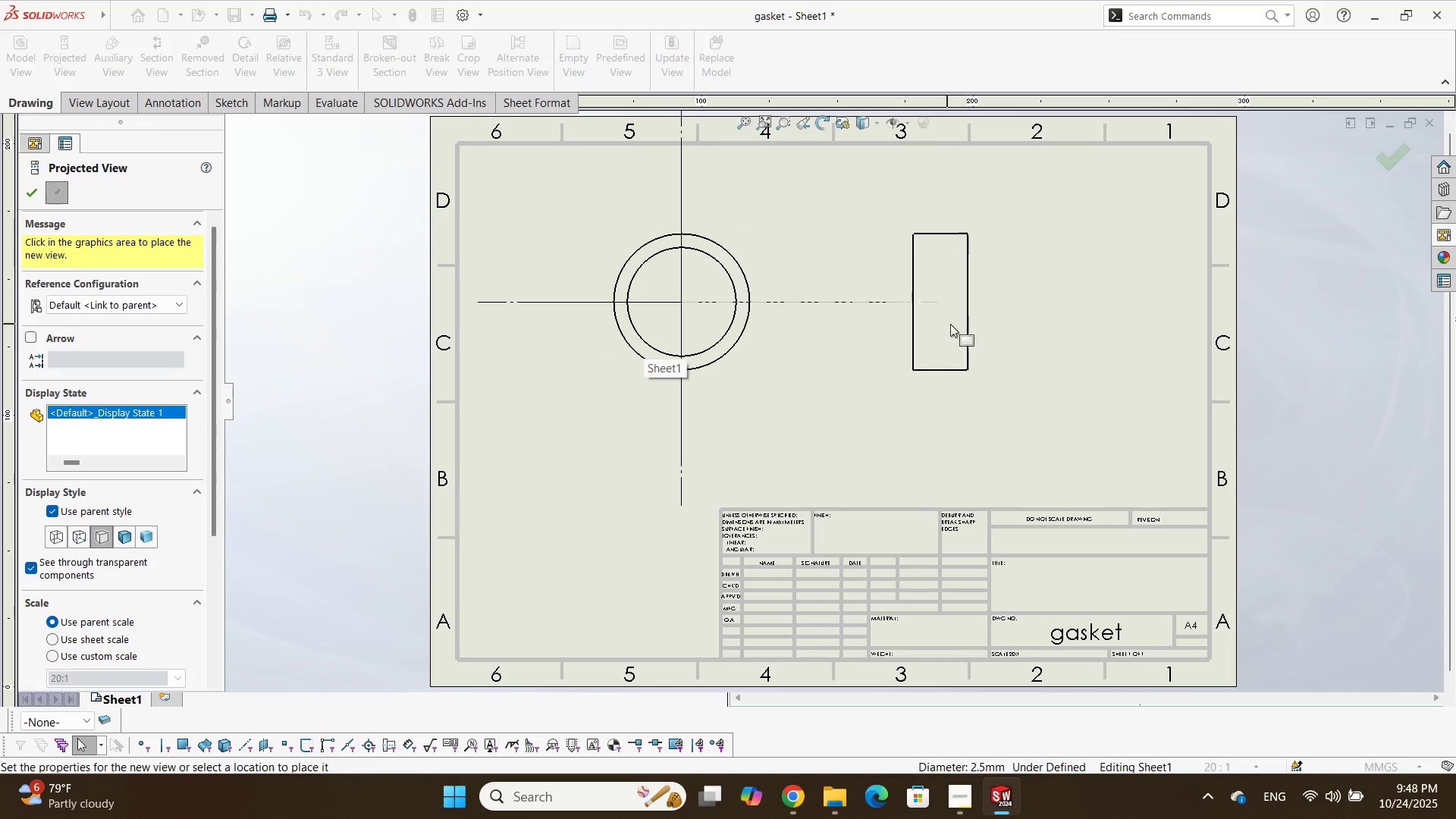 
left_click([982, 328])
 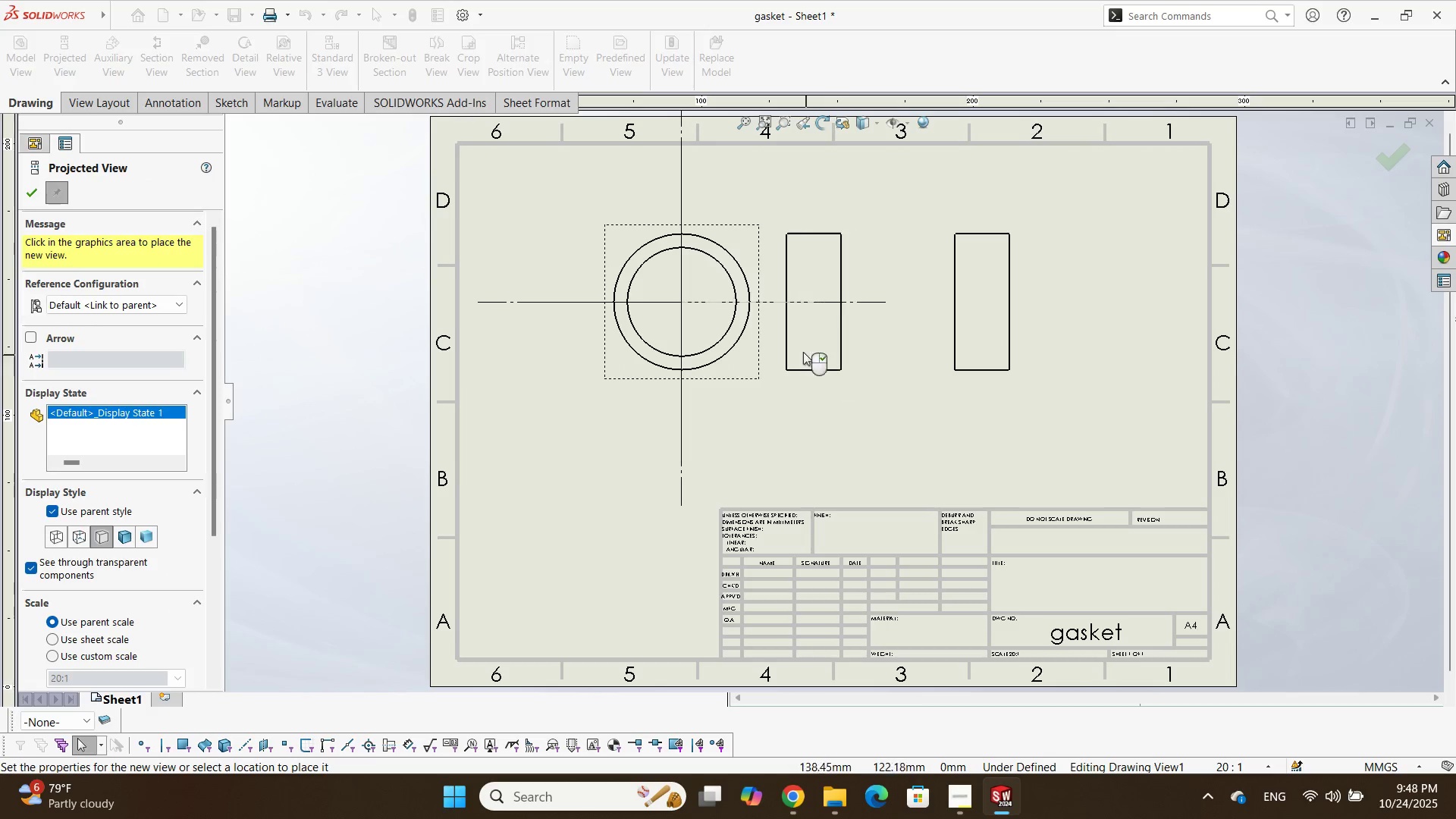 
scroll: coordinate [787, 334], scroll_direction: down, amount: 1.0
 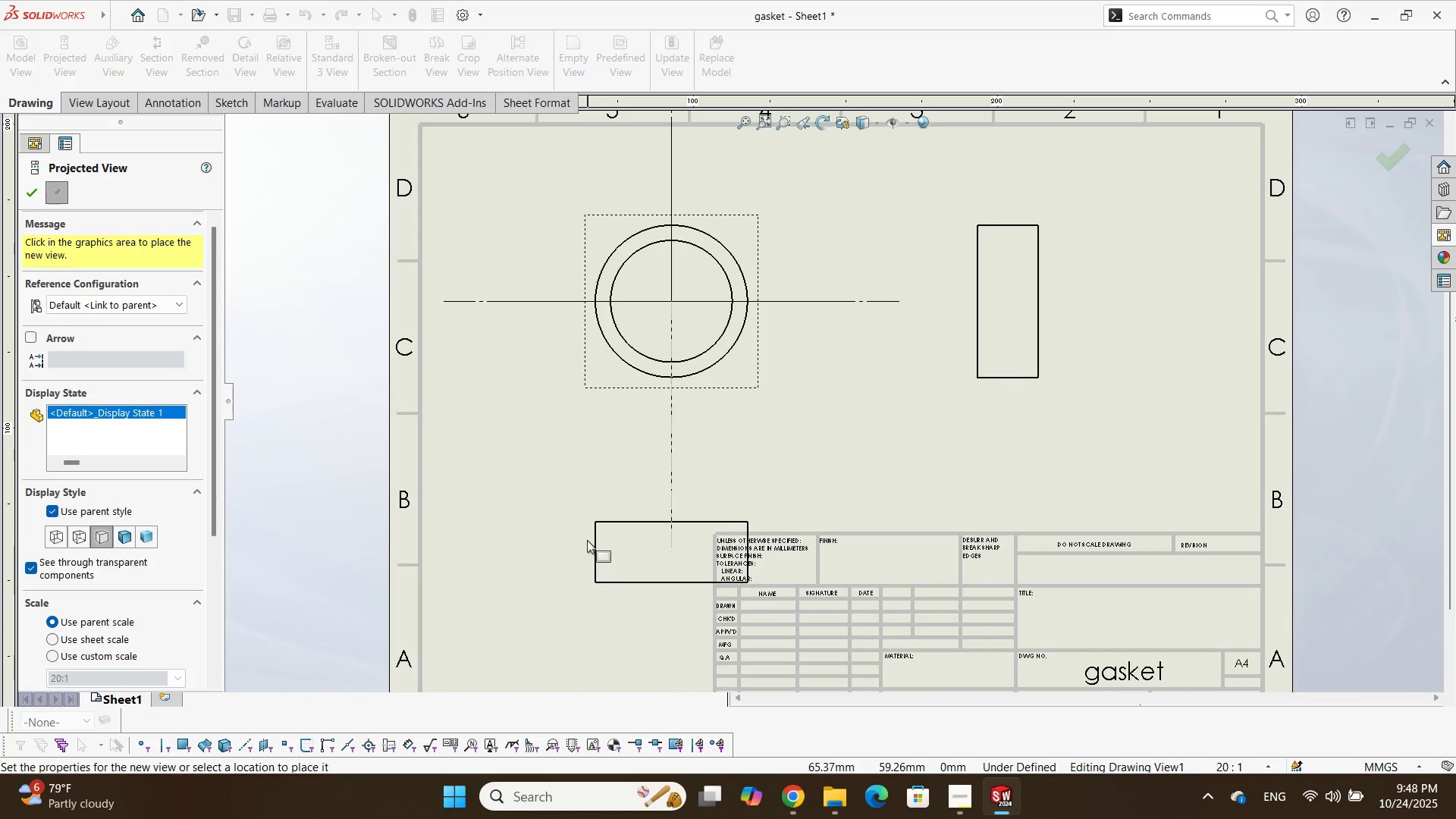 
key(Escape)
 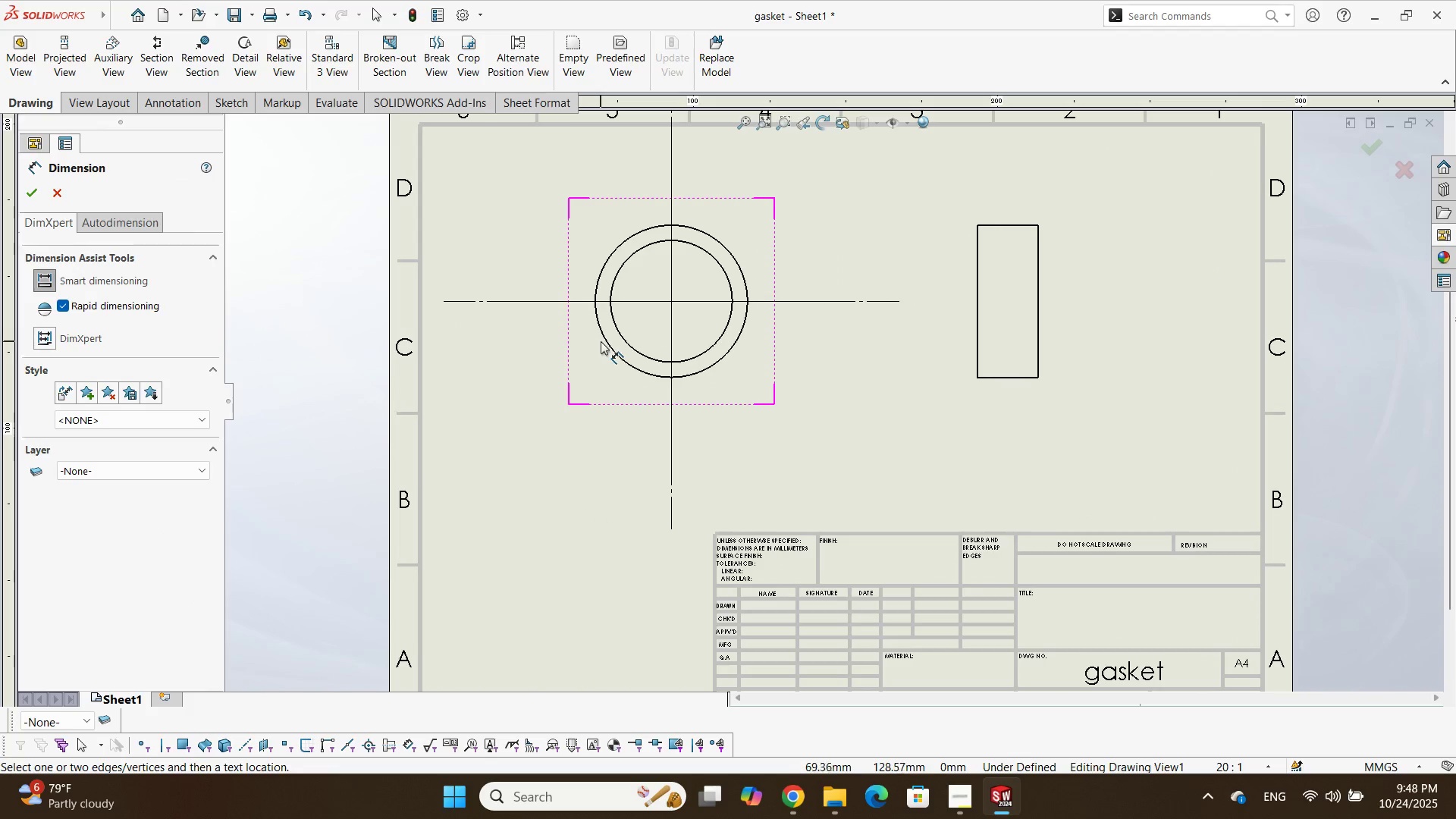 
left_click([606, 342])
 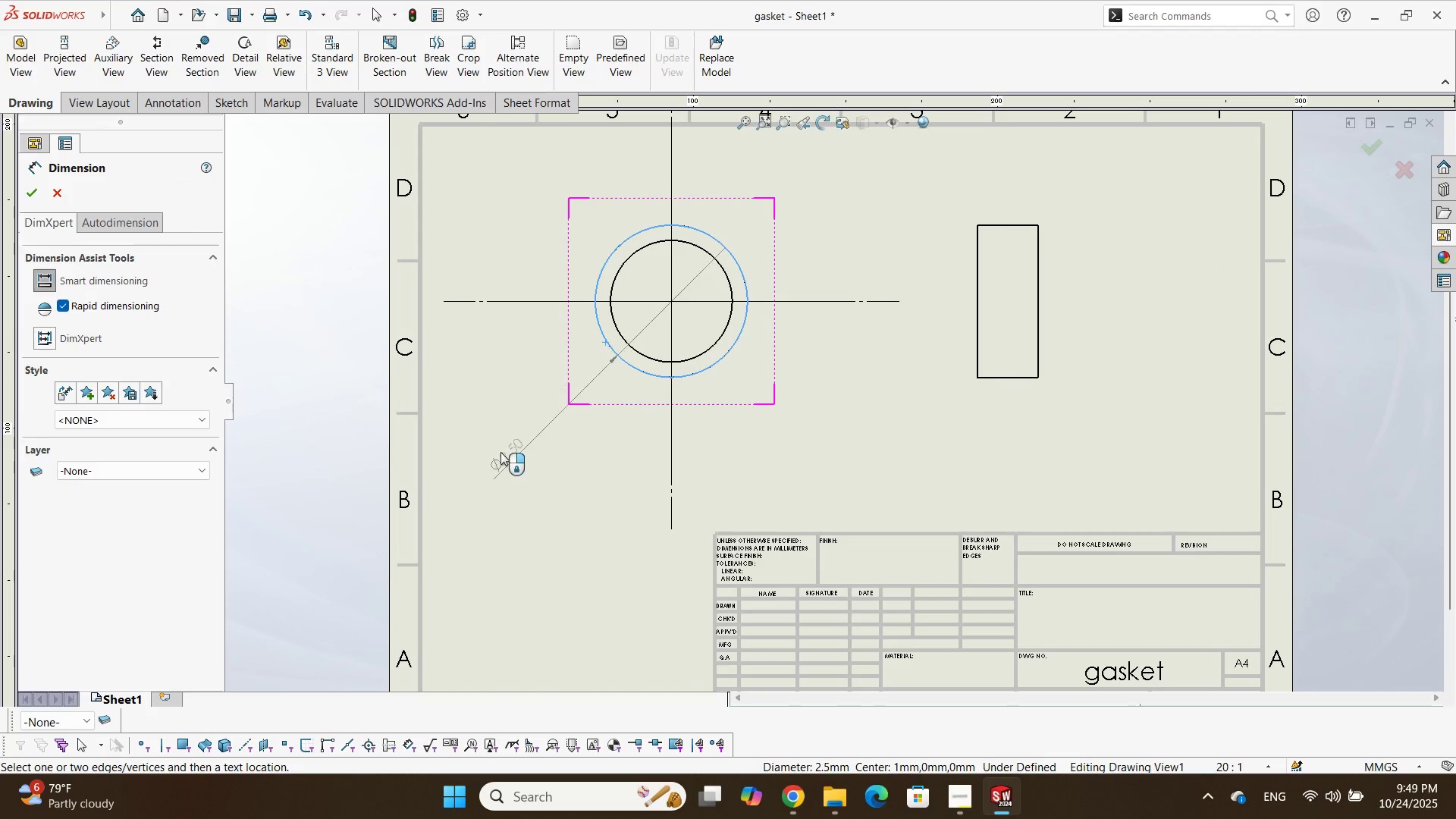 
left_click([500, 452])
 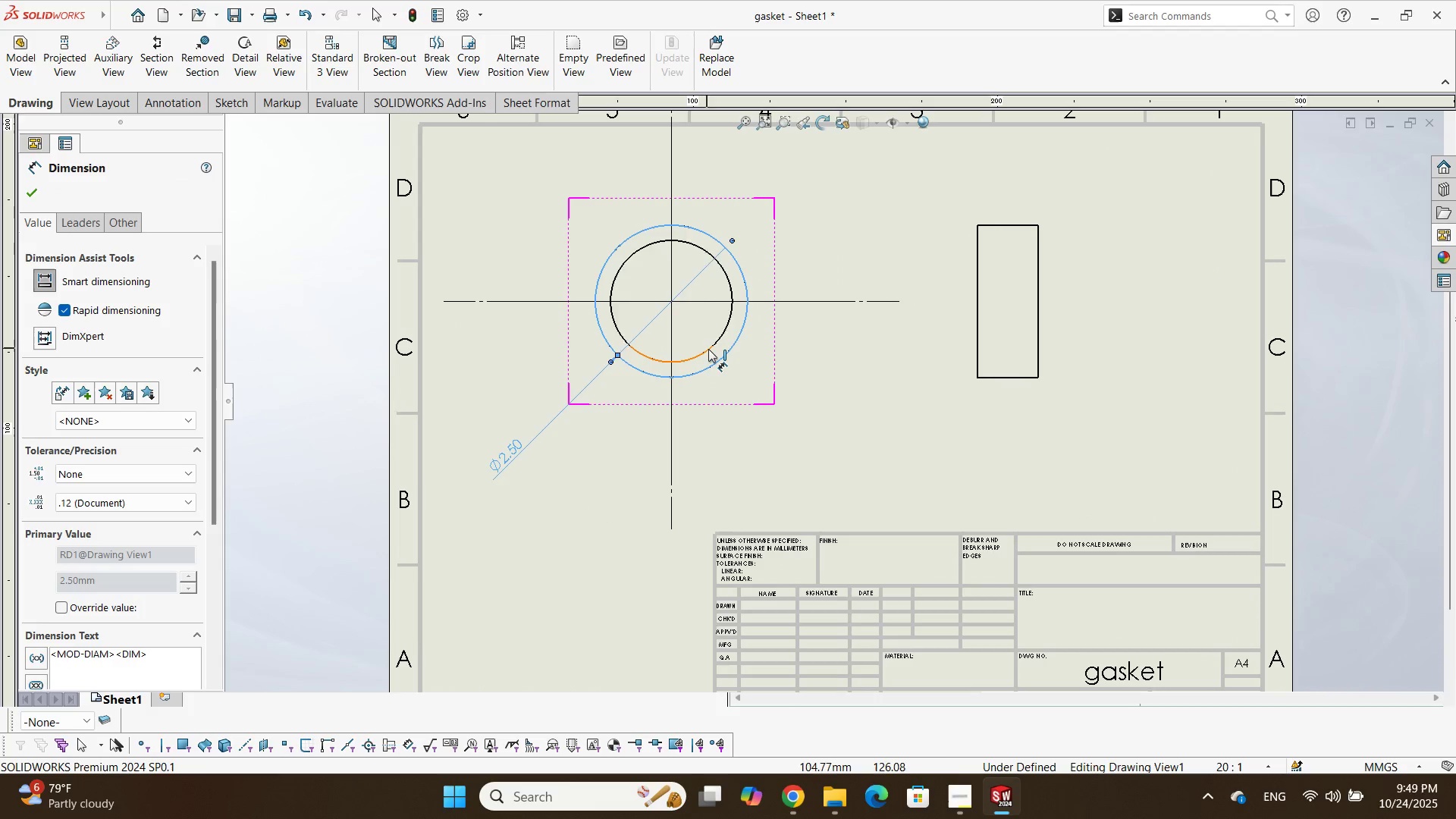 
left_click([710, 350])
 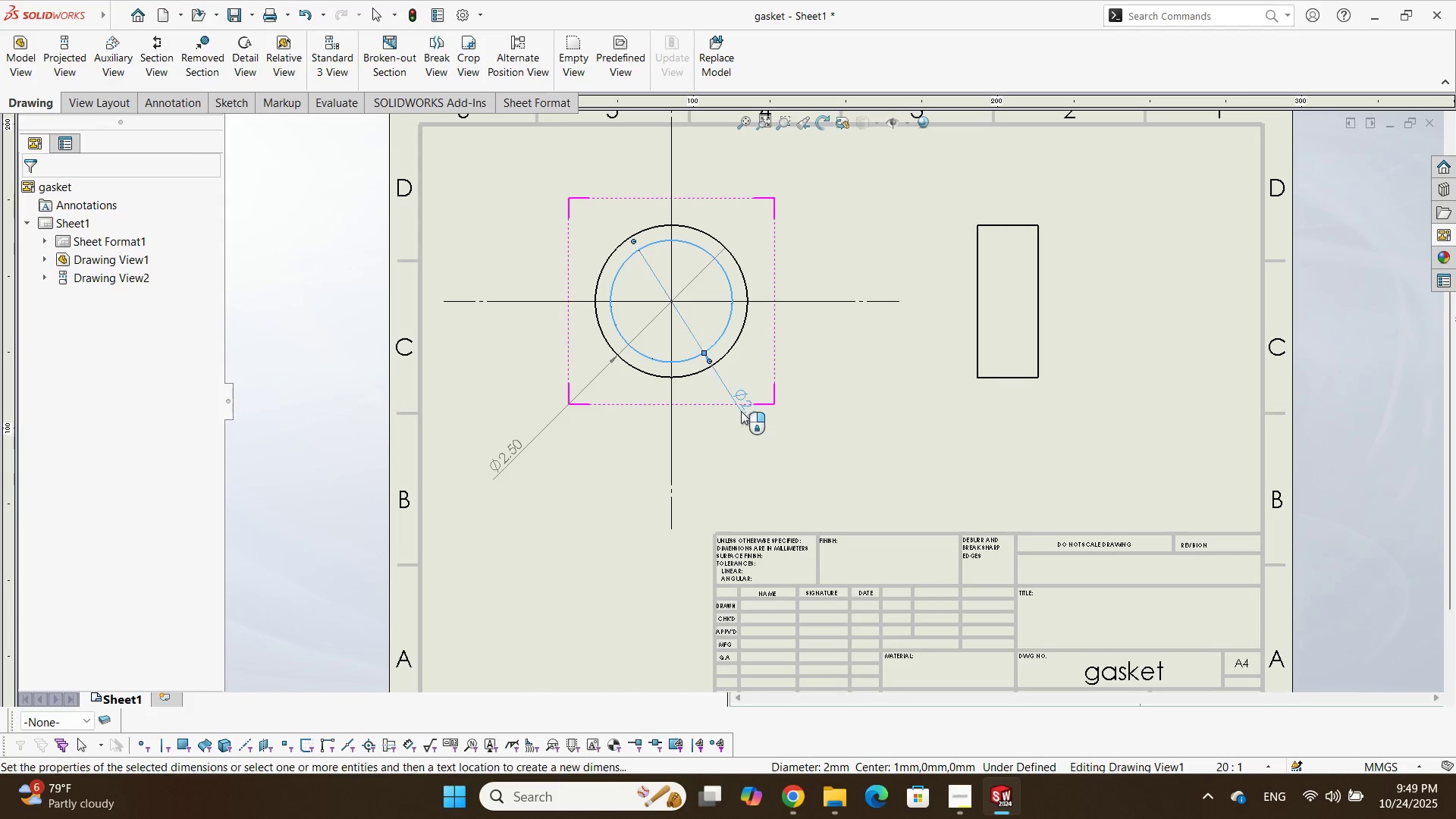 
double_click([887, 415])
 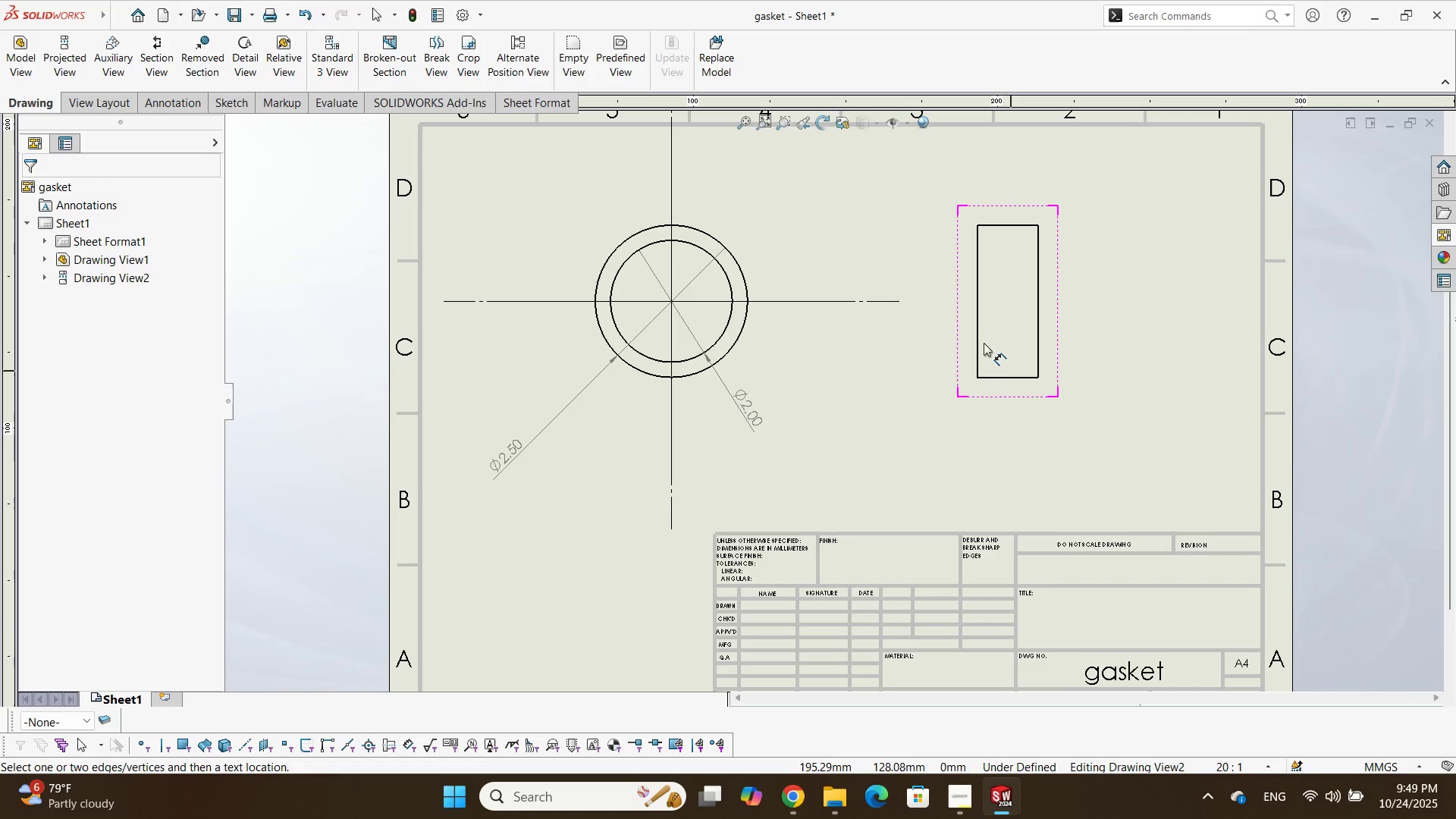 
scroll: coordinate [1021, 271], scroll_direction: down, amount: 2.0
 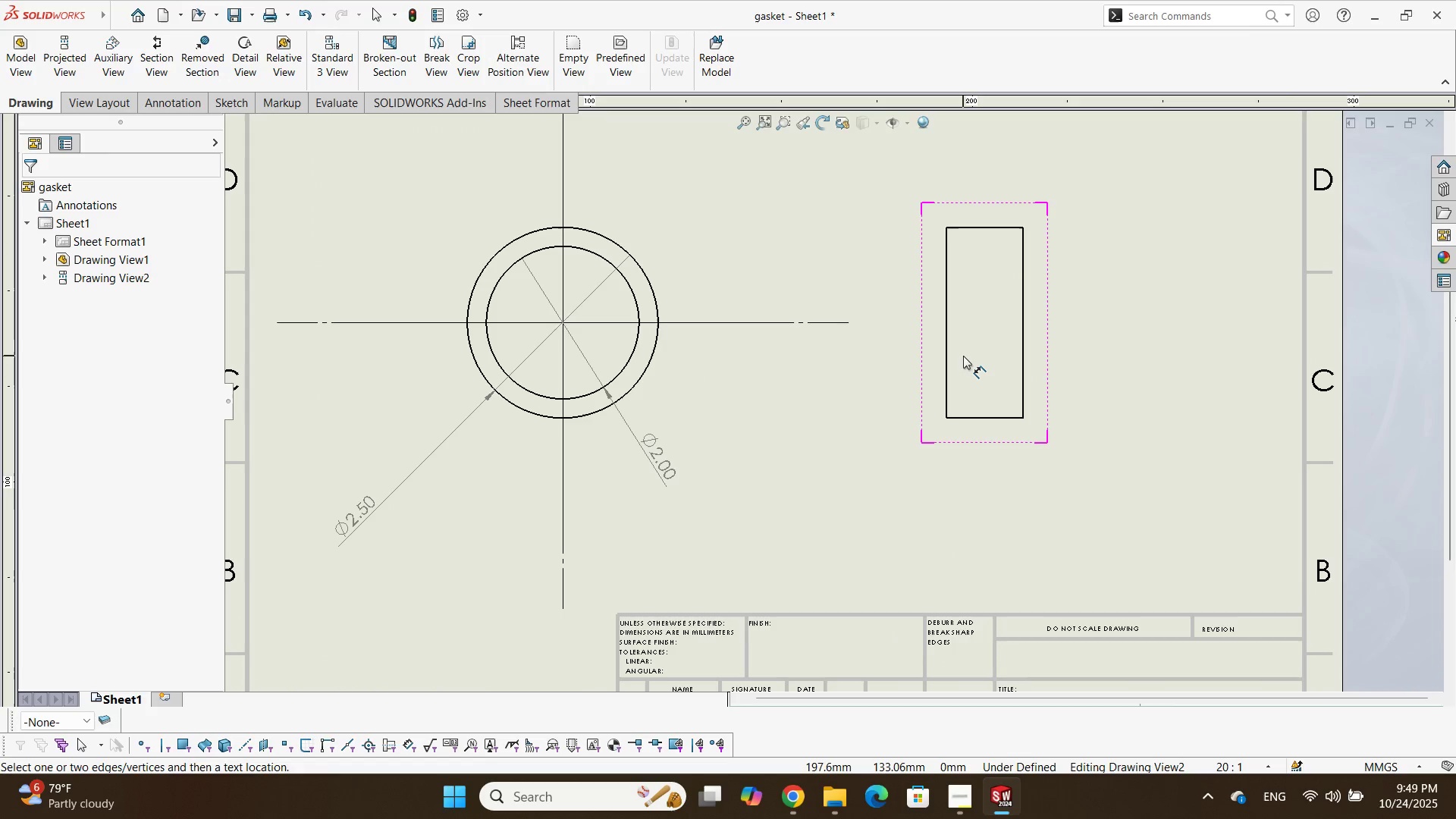 
scroll: coordinate [959, 353], scroll_direction: up, amount: 2.0
 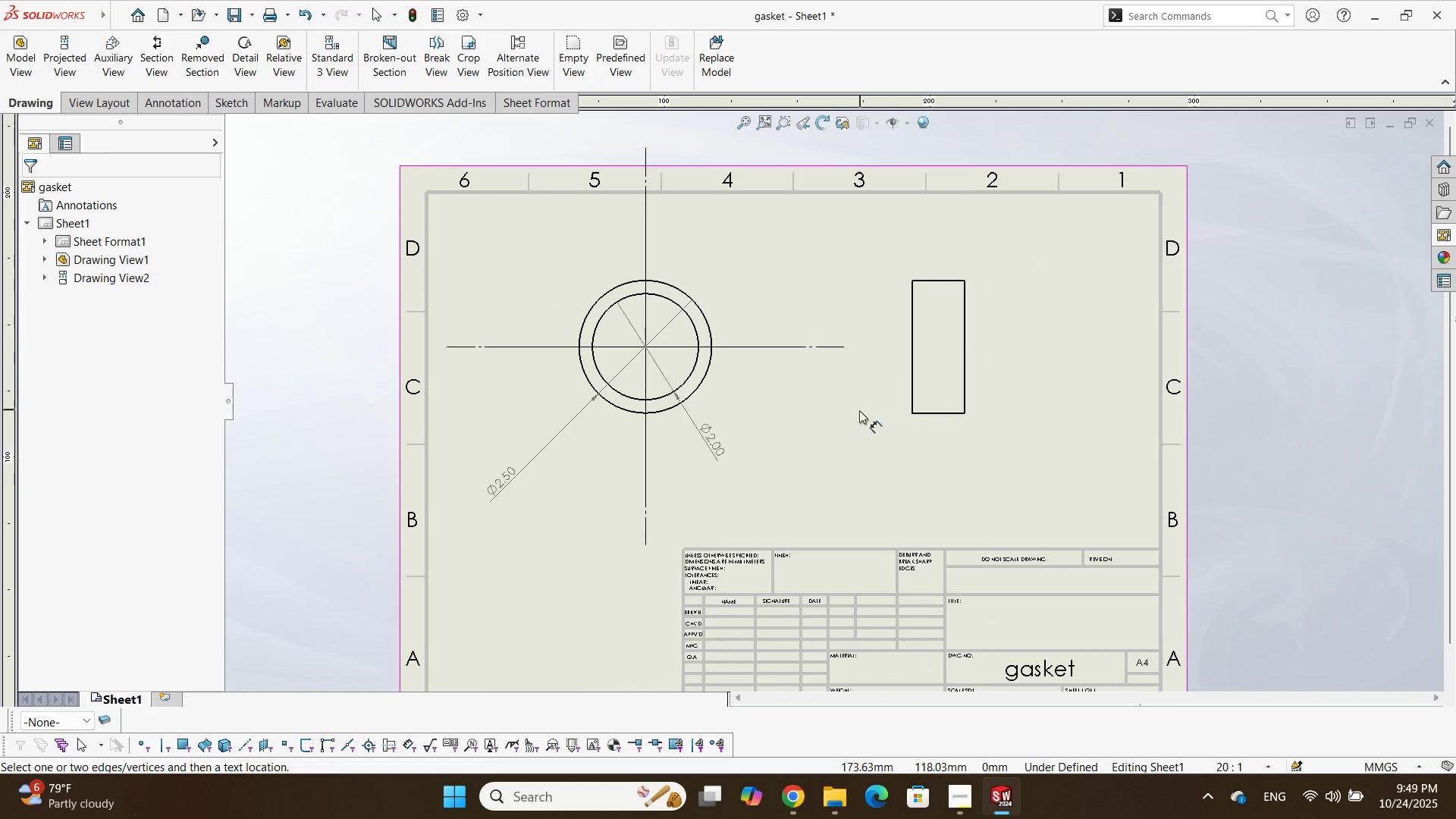 
left_click([852, 424])
 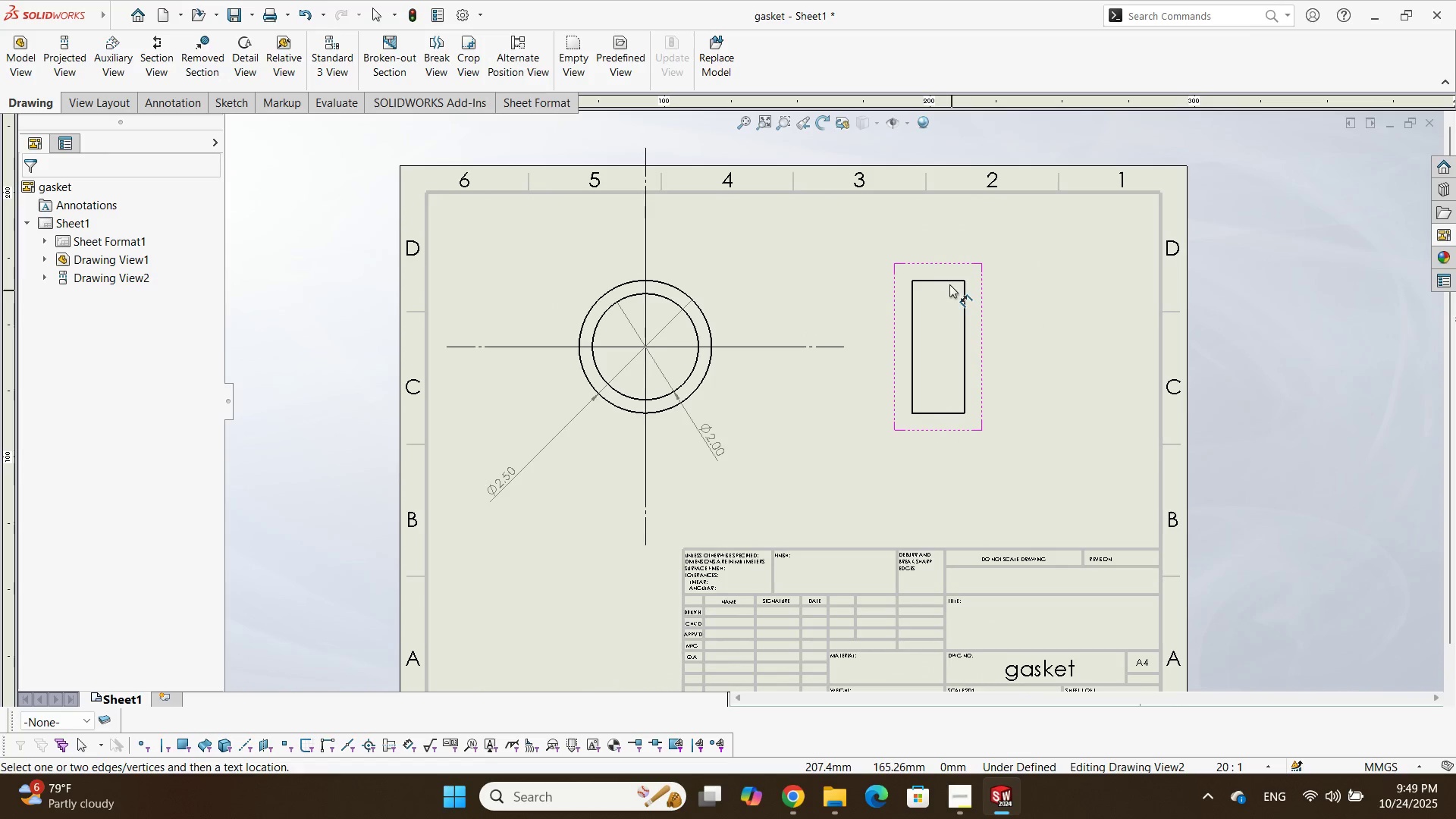 
left_click([946, 281])
 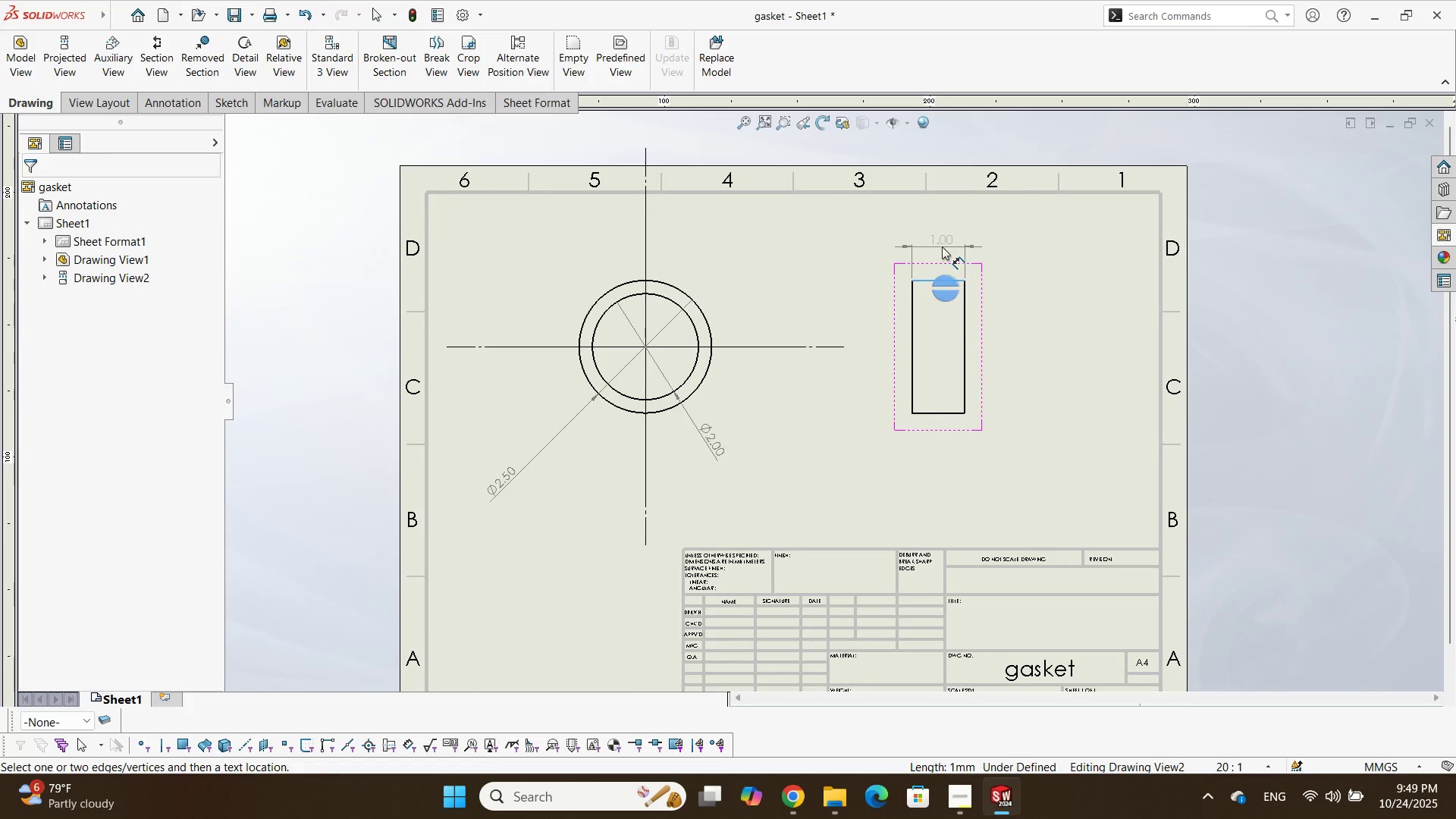 
left_click([942, 246])
 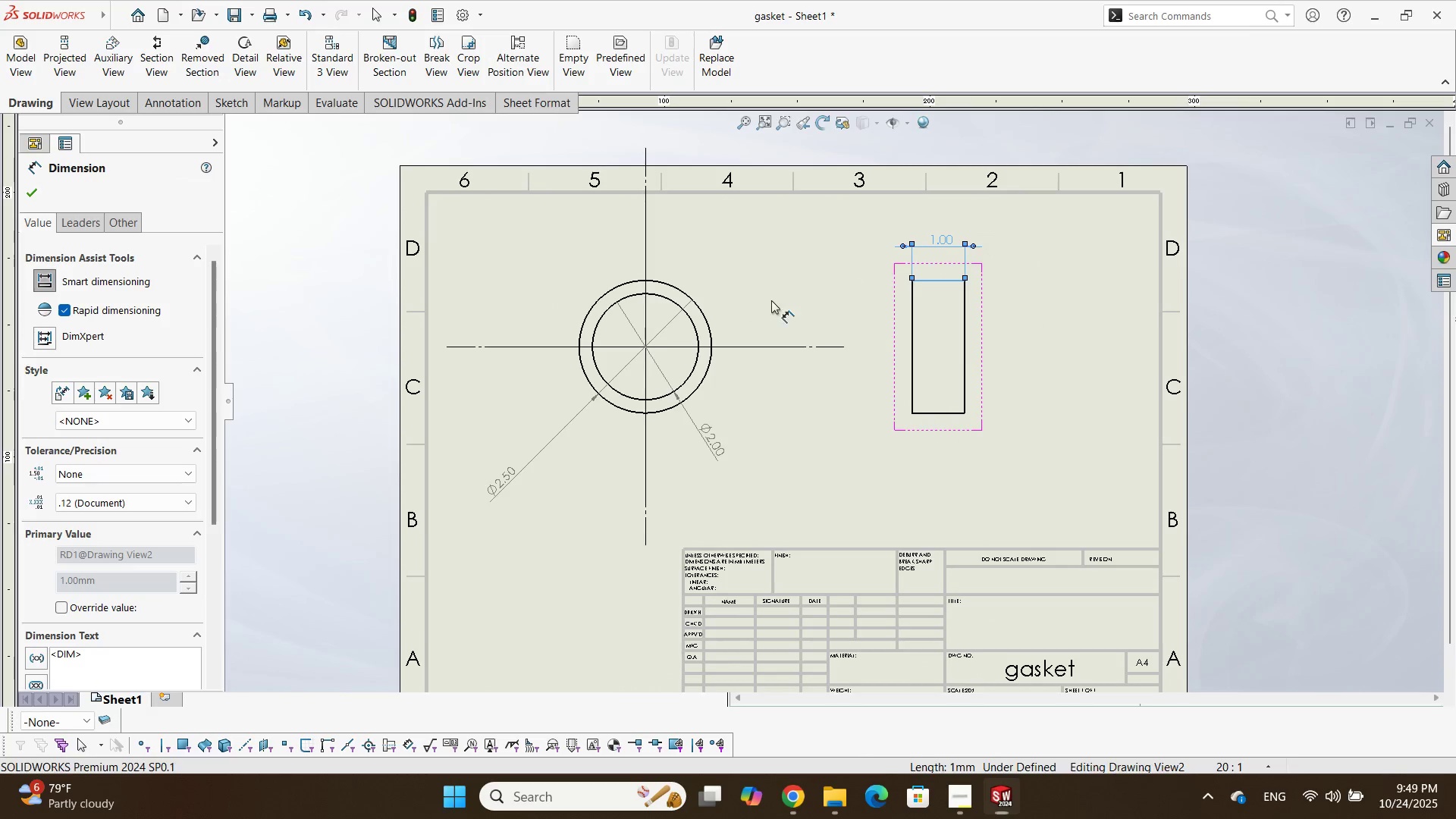 
key(Escape)
 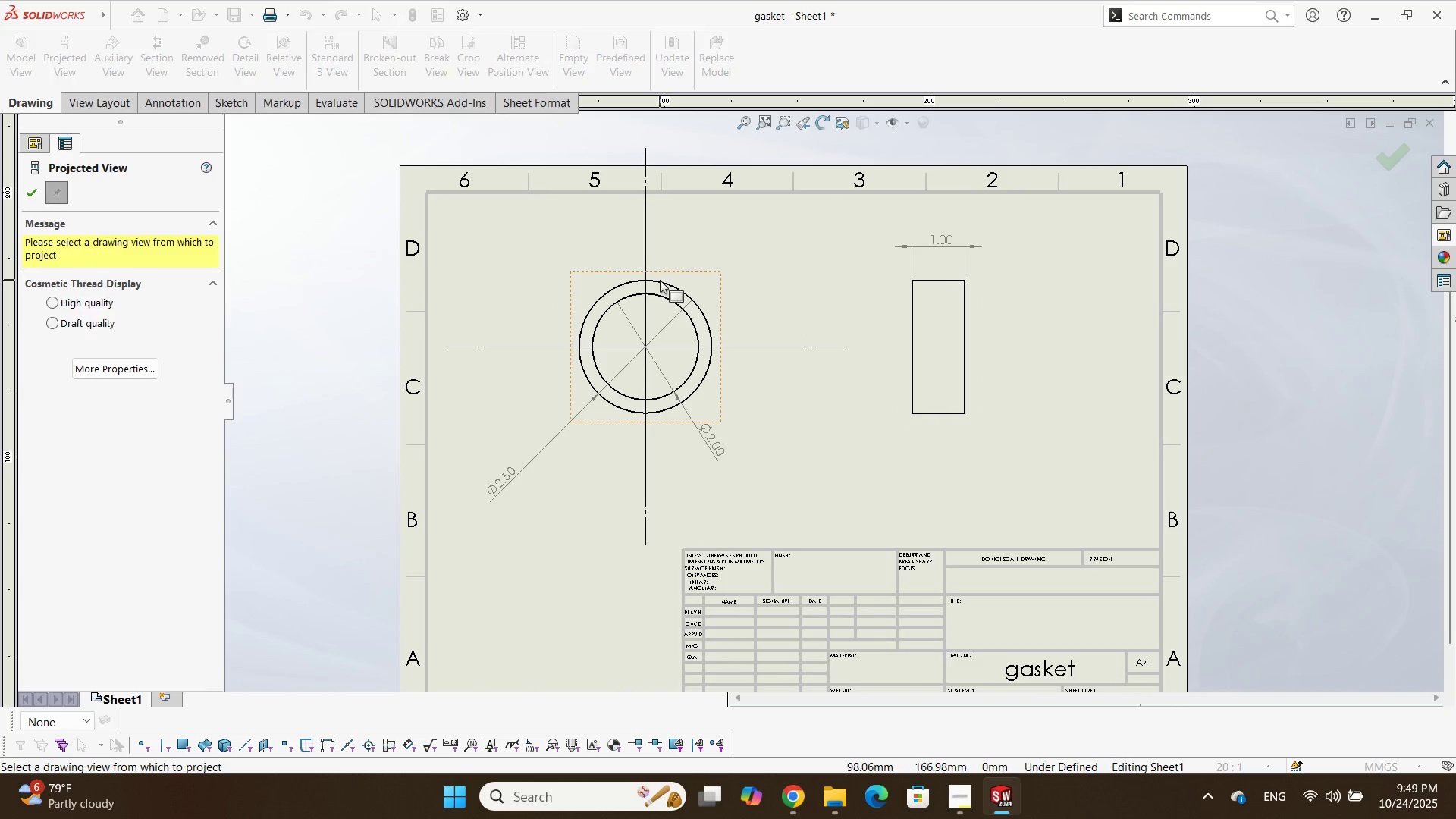 
left_click([837, 247])
 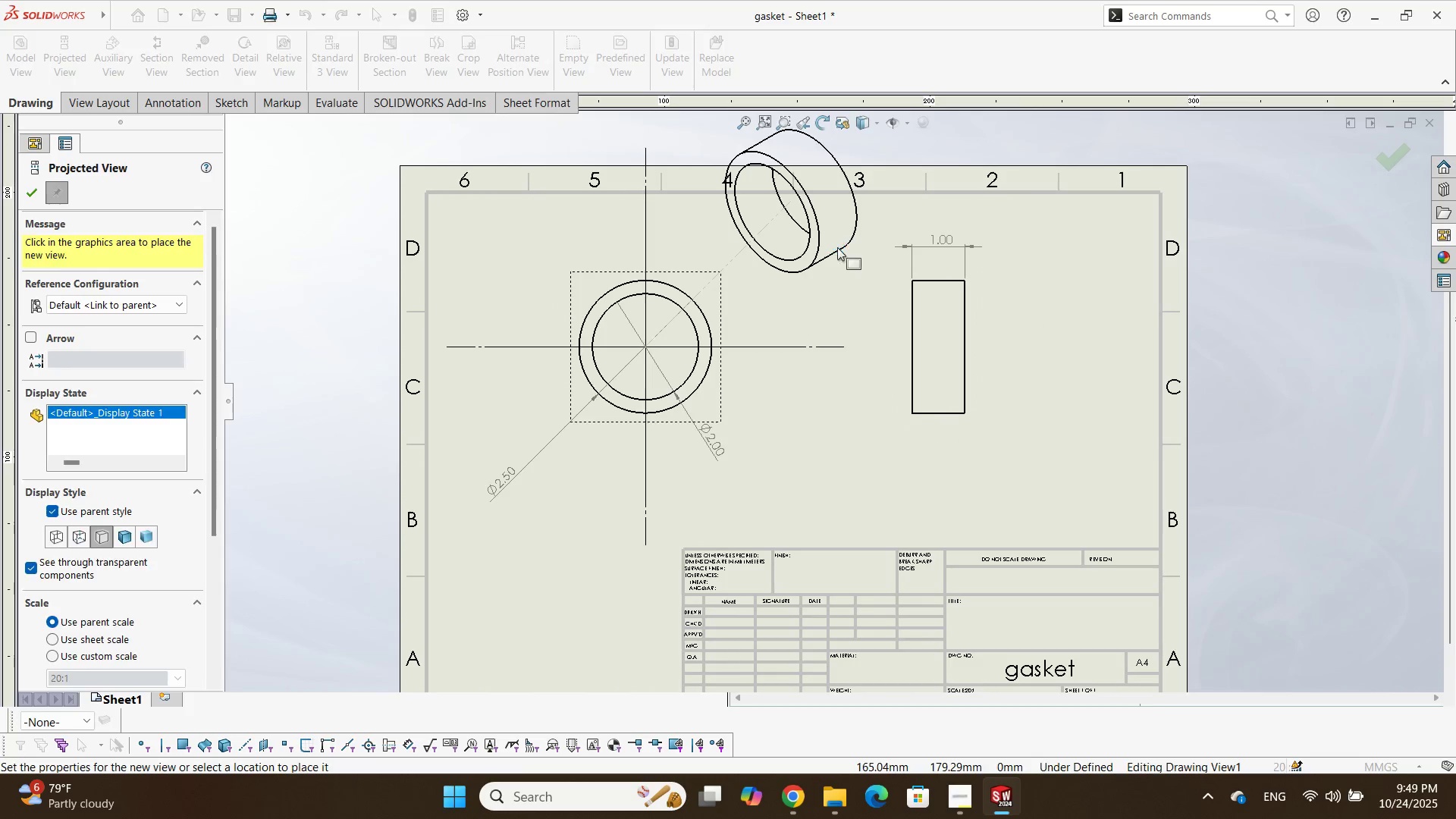 
key(Escape)
 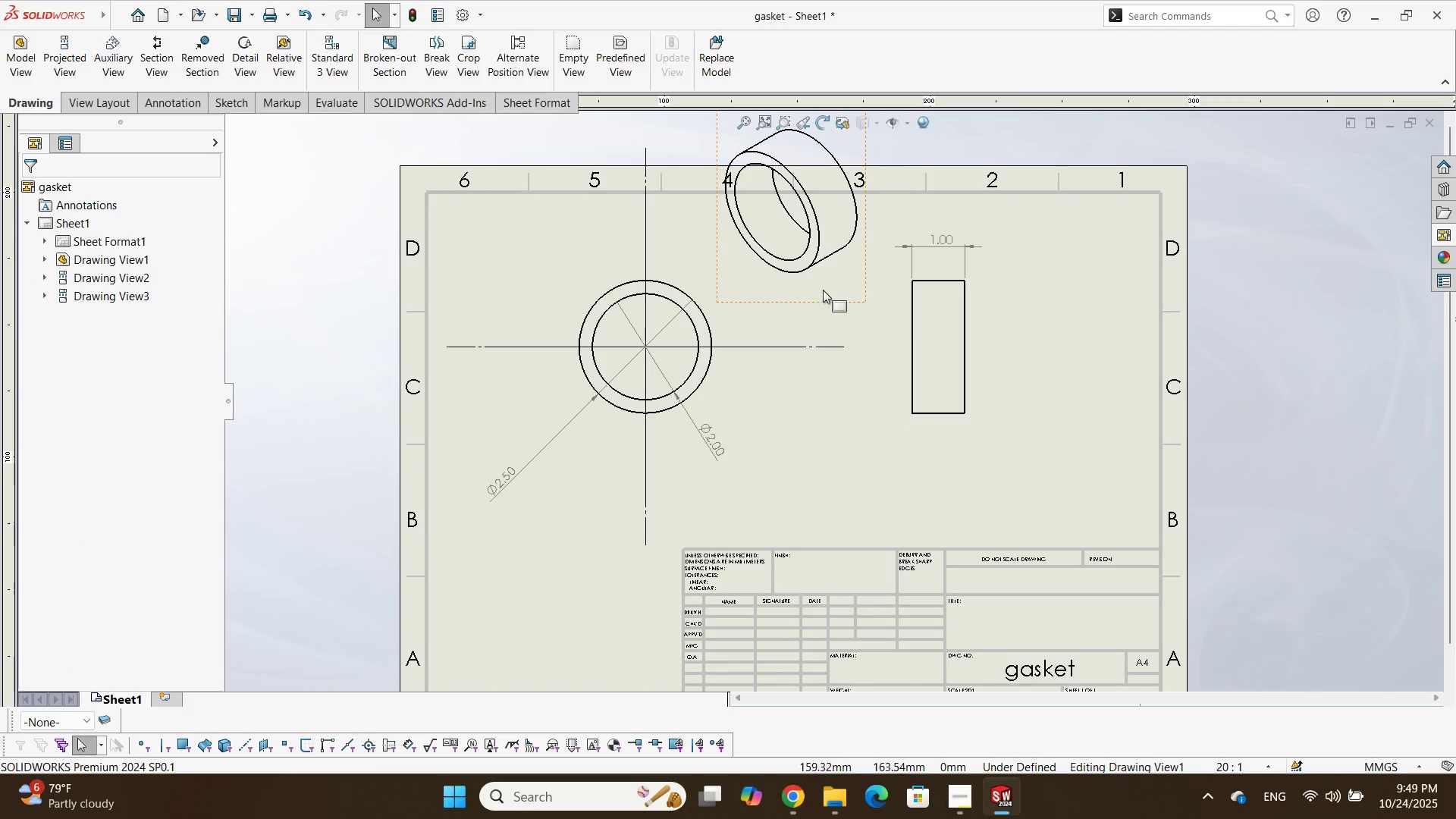 
left_click_drag(start_coordinate=[827, 303], to_coordinate=[1103, 419])
 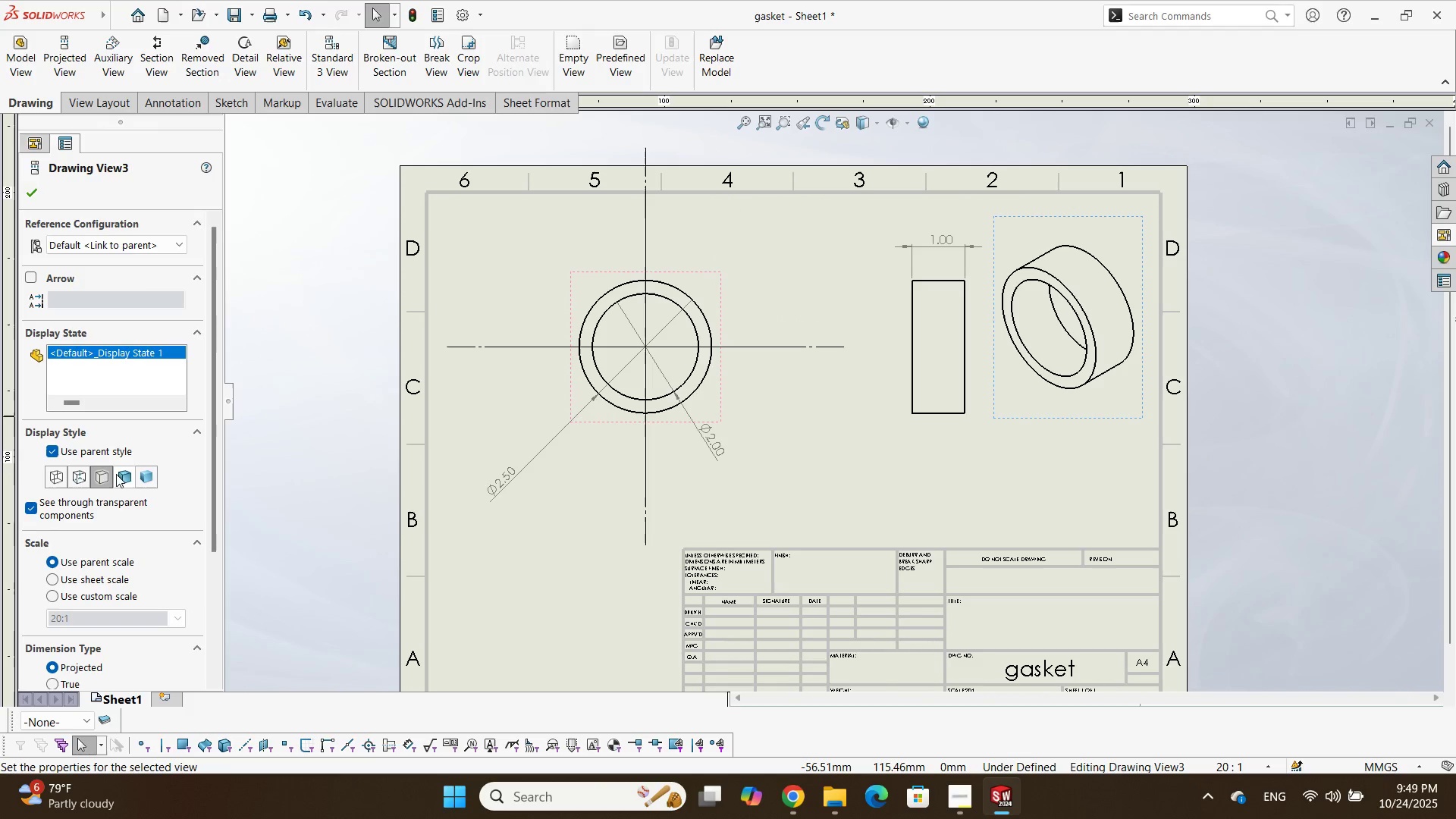 
left_click([131, 475])
 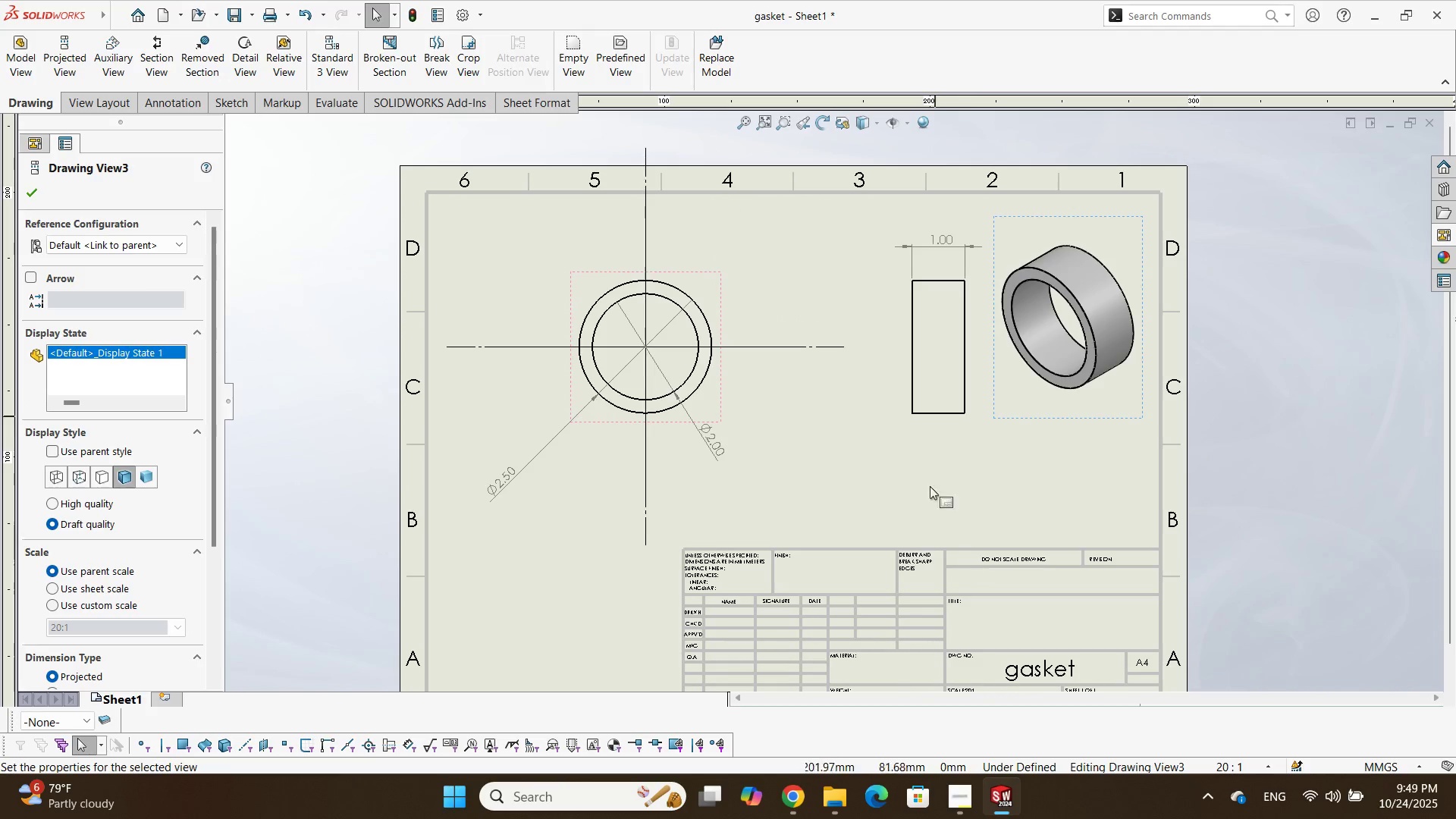 
left_click([924, 423])
 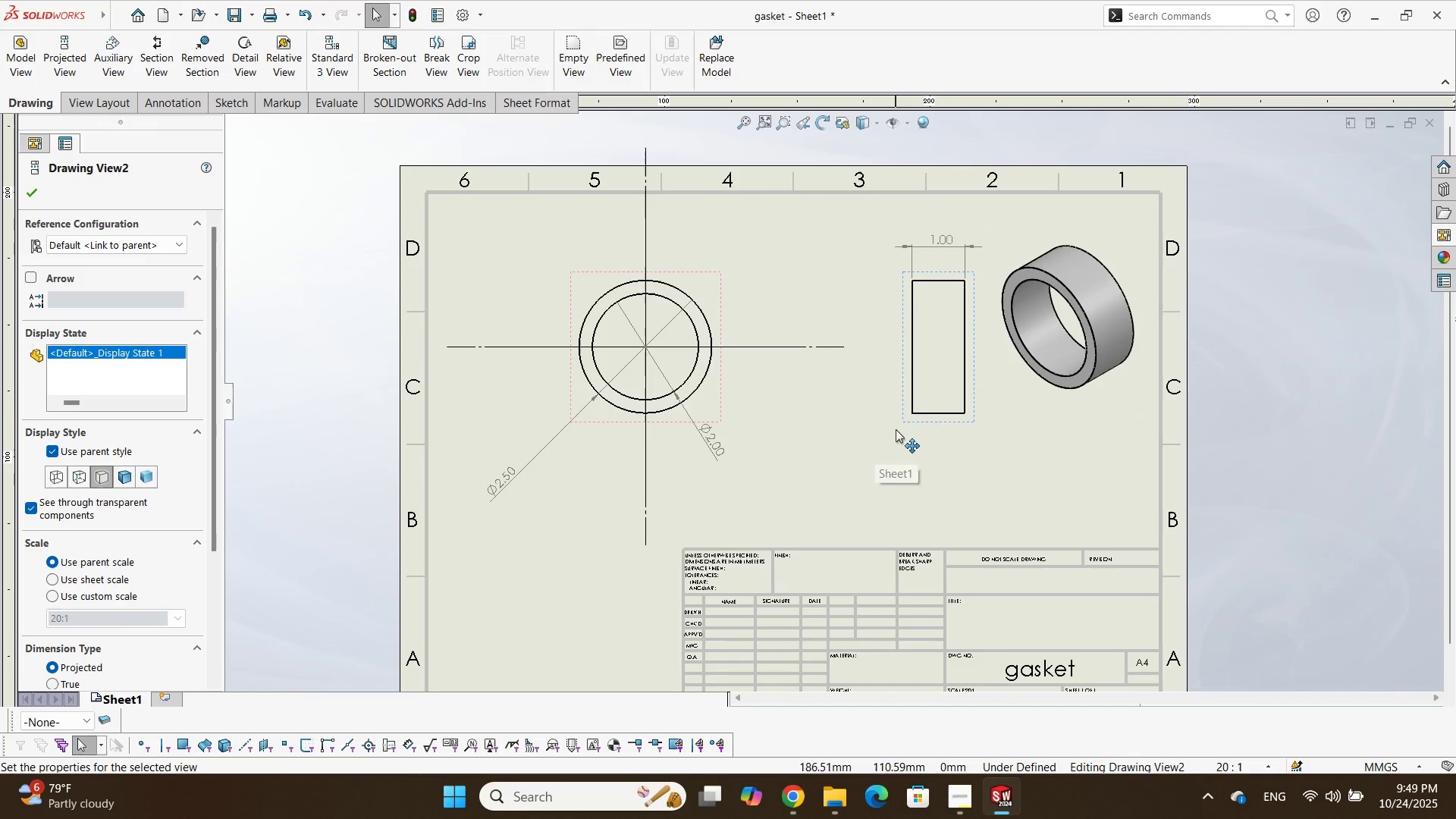 
left_click_drag(start_coordinate=[908, 424], to_coordinate=[853, 415])
 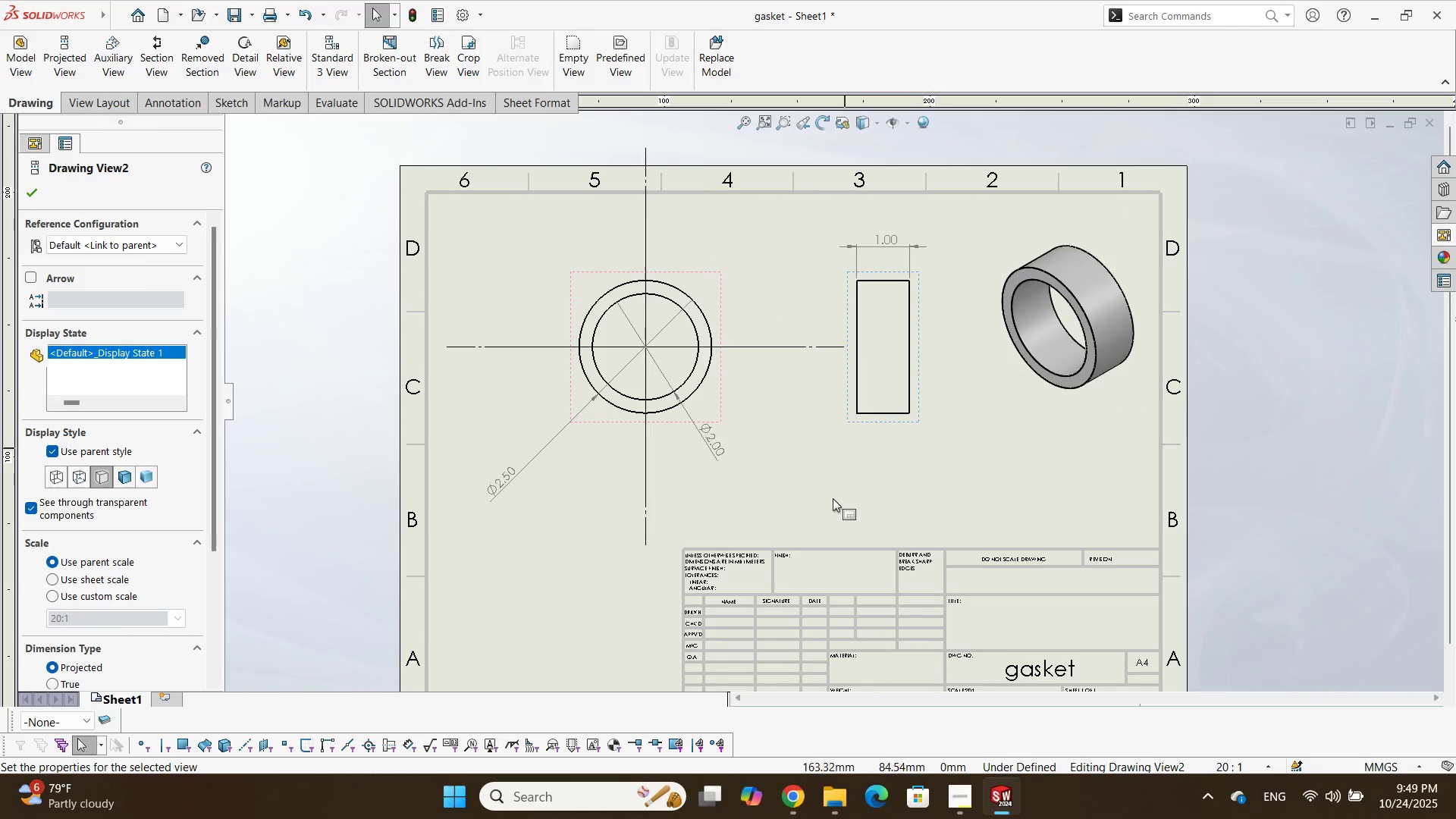 
left_click([833, 498])
 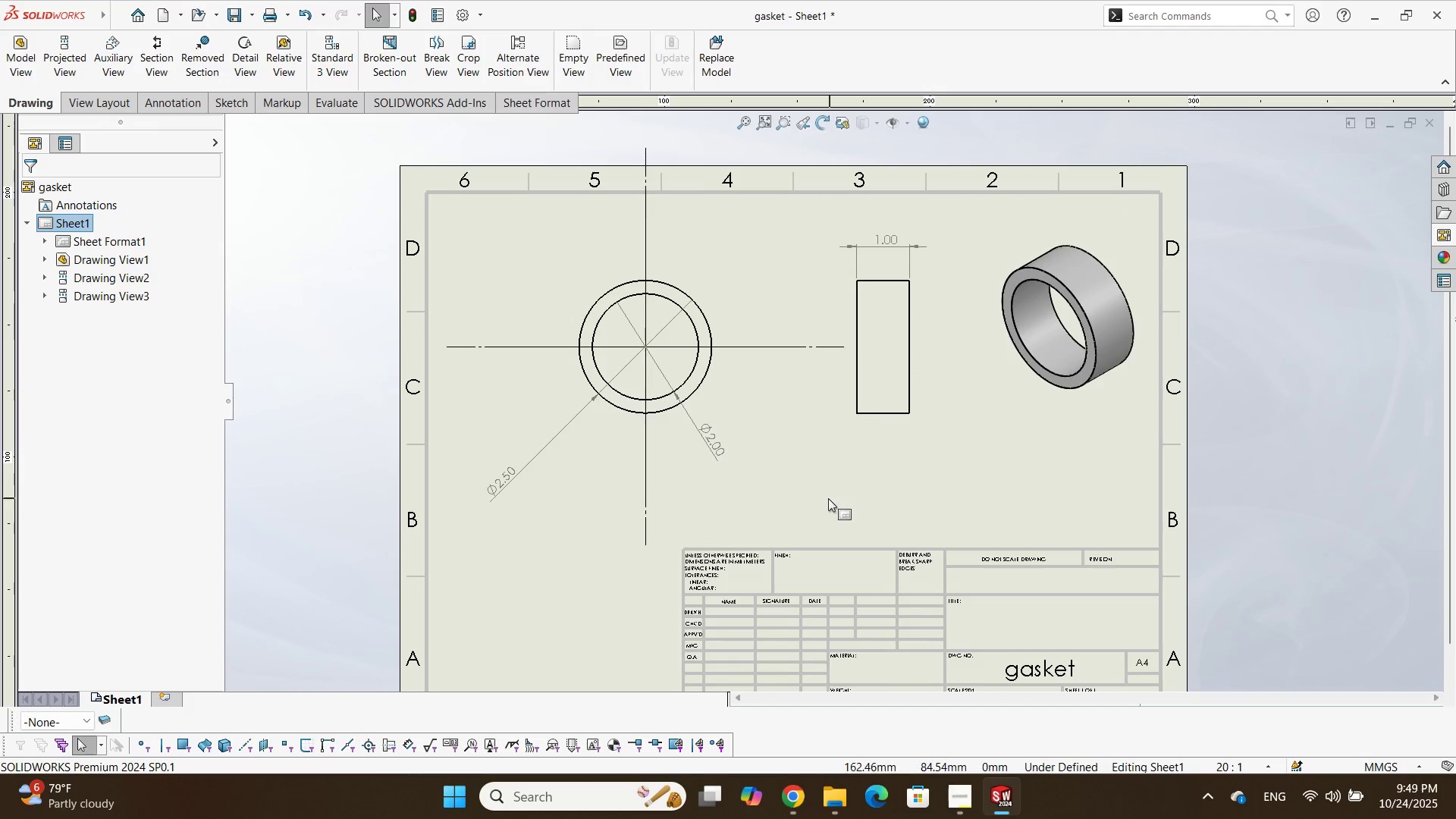 
key(Control+S)
 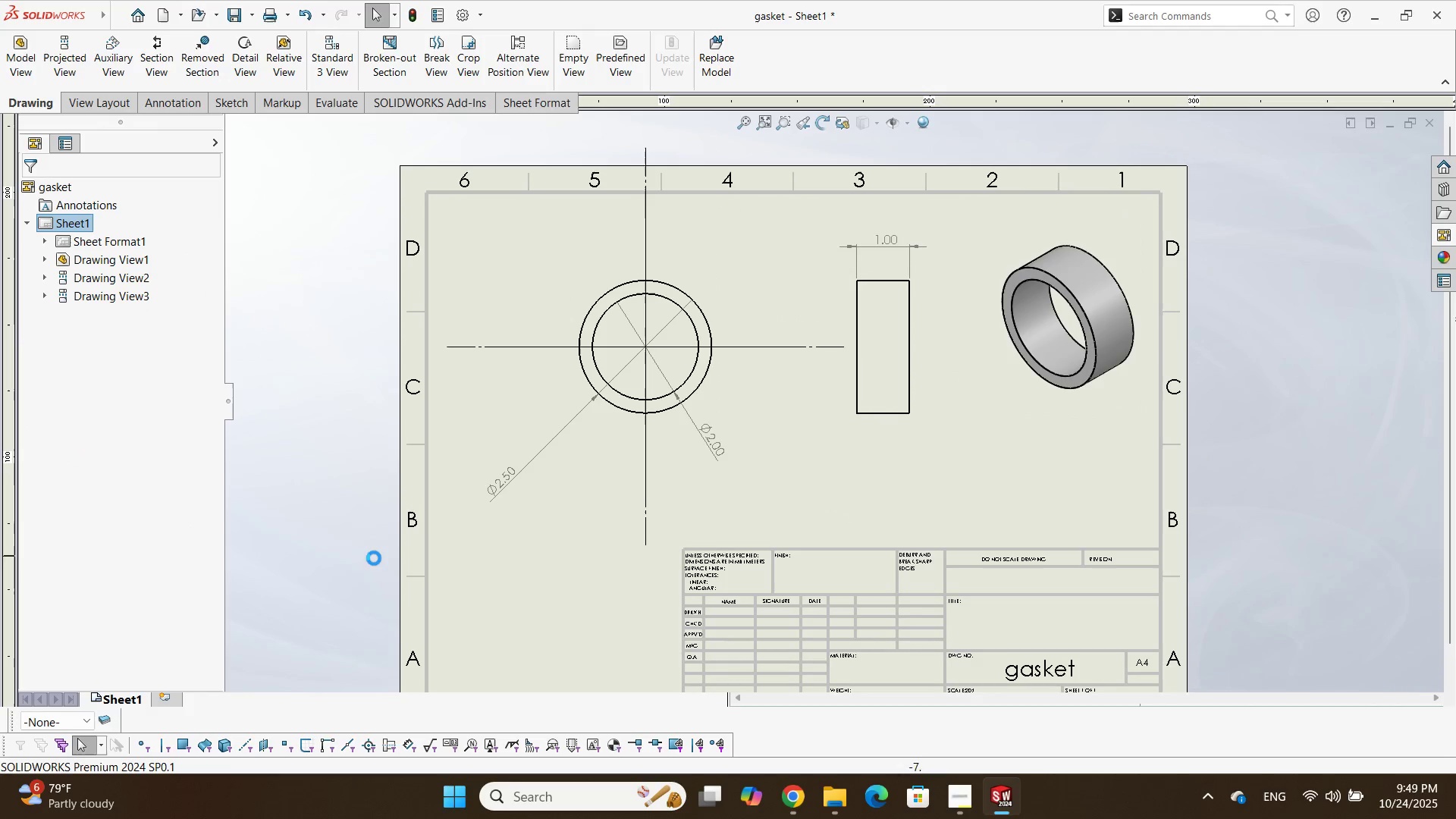 
left_click_drag(start_coordinate=[372, 557], to_coordinate=[362, 557])
 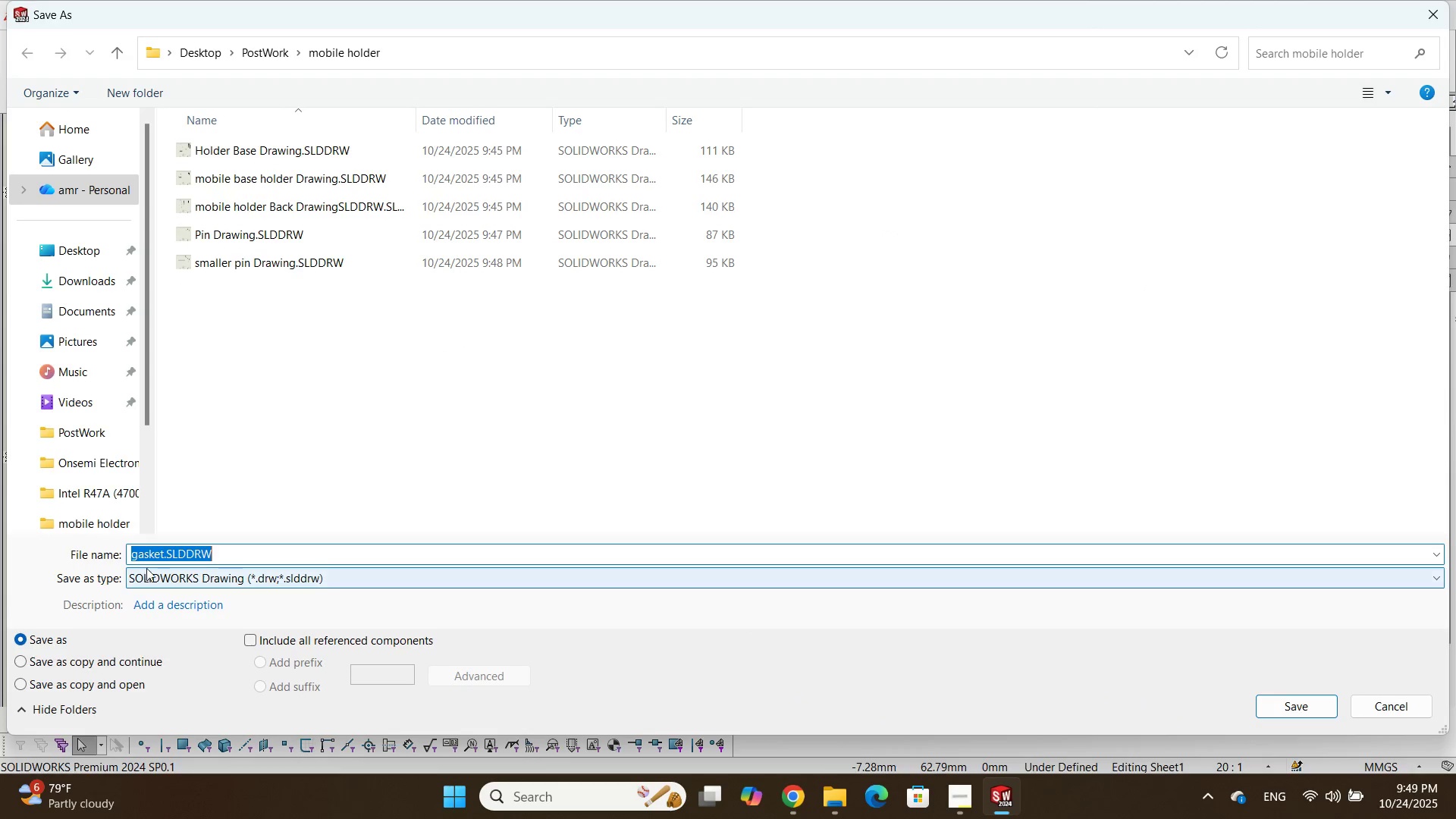 
left_click([158, 557])
 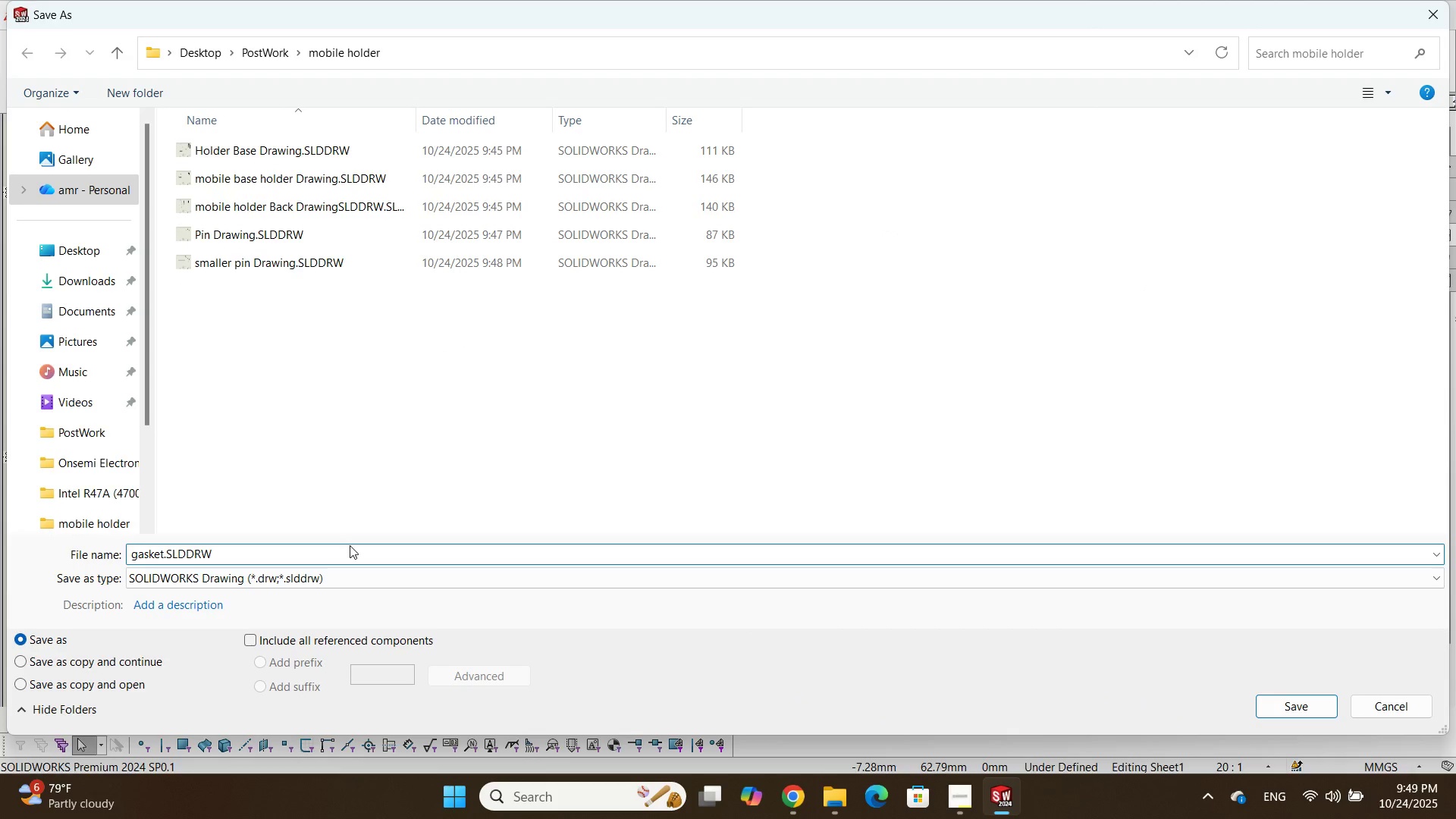 
key(ArrowRight)
 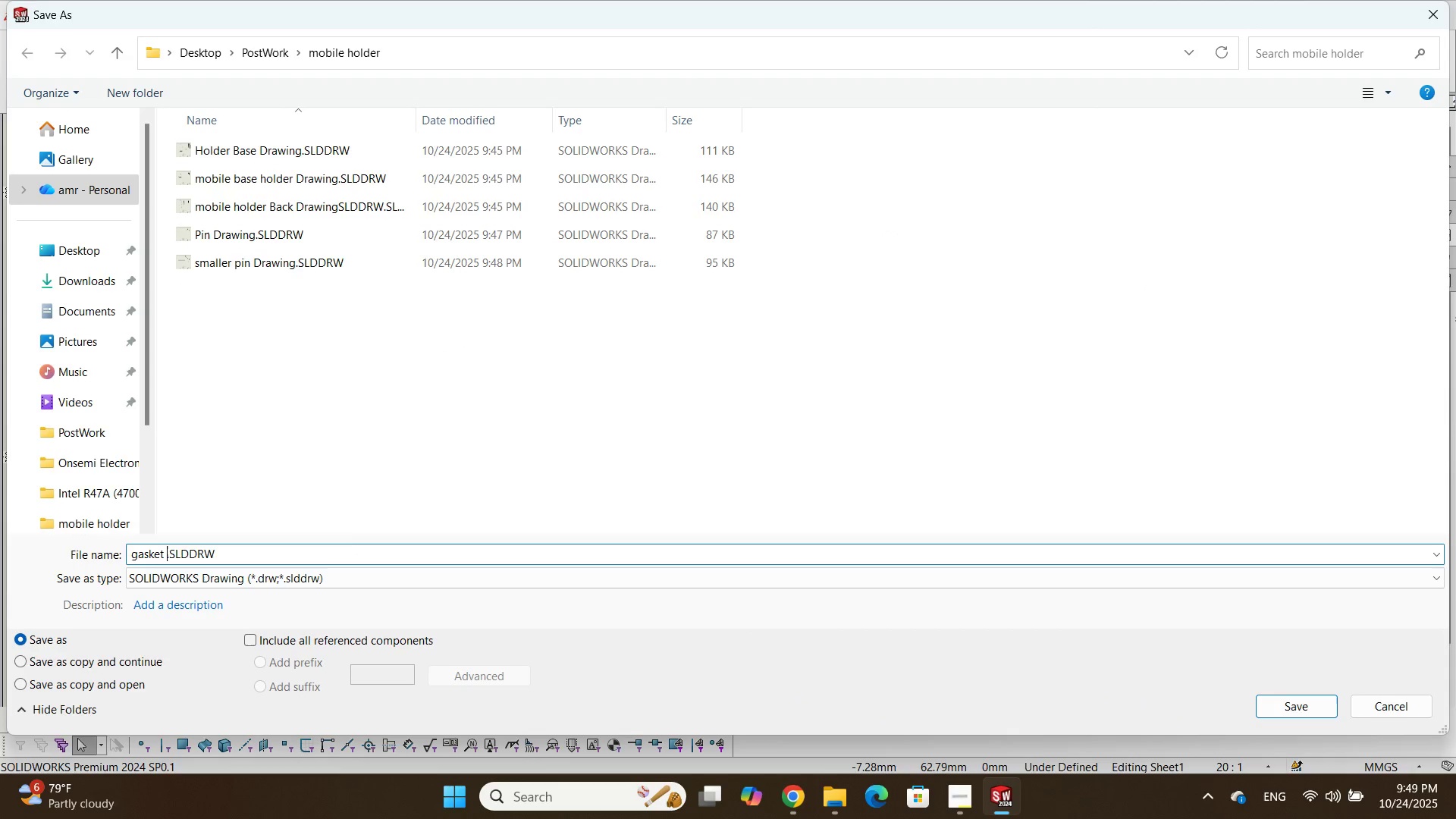 
type( Drawing)
 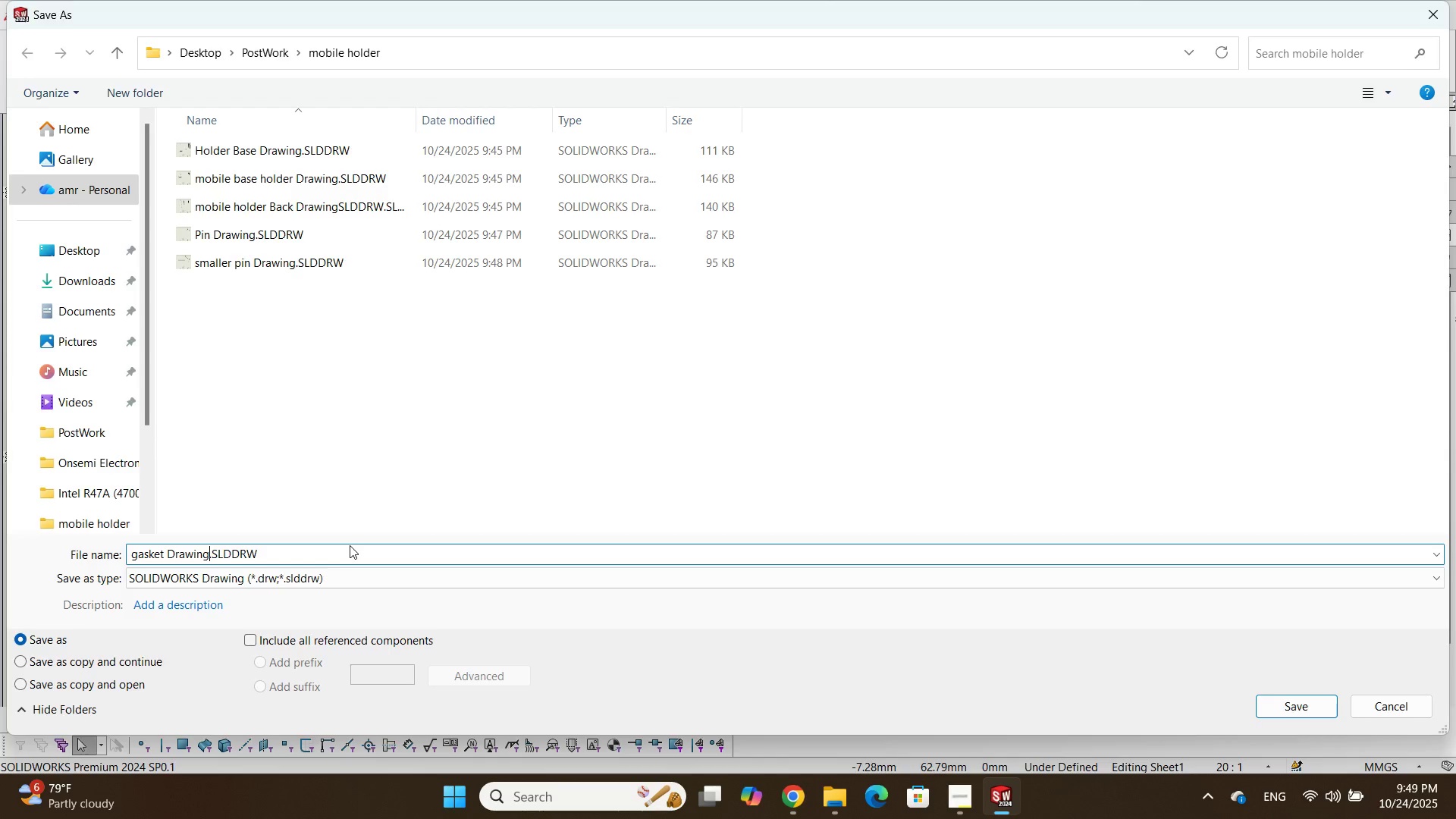 
key(Enter)
 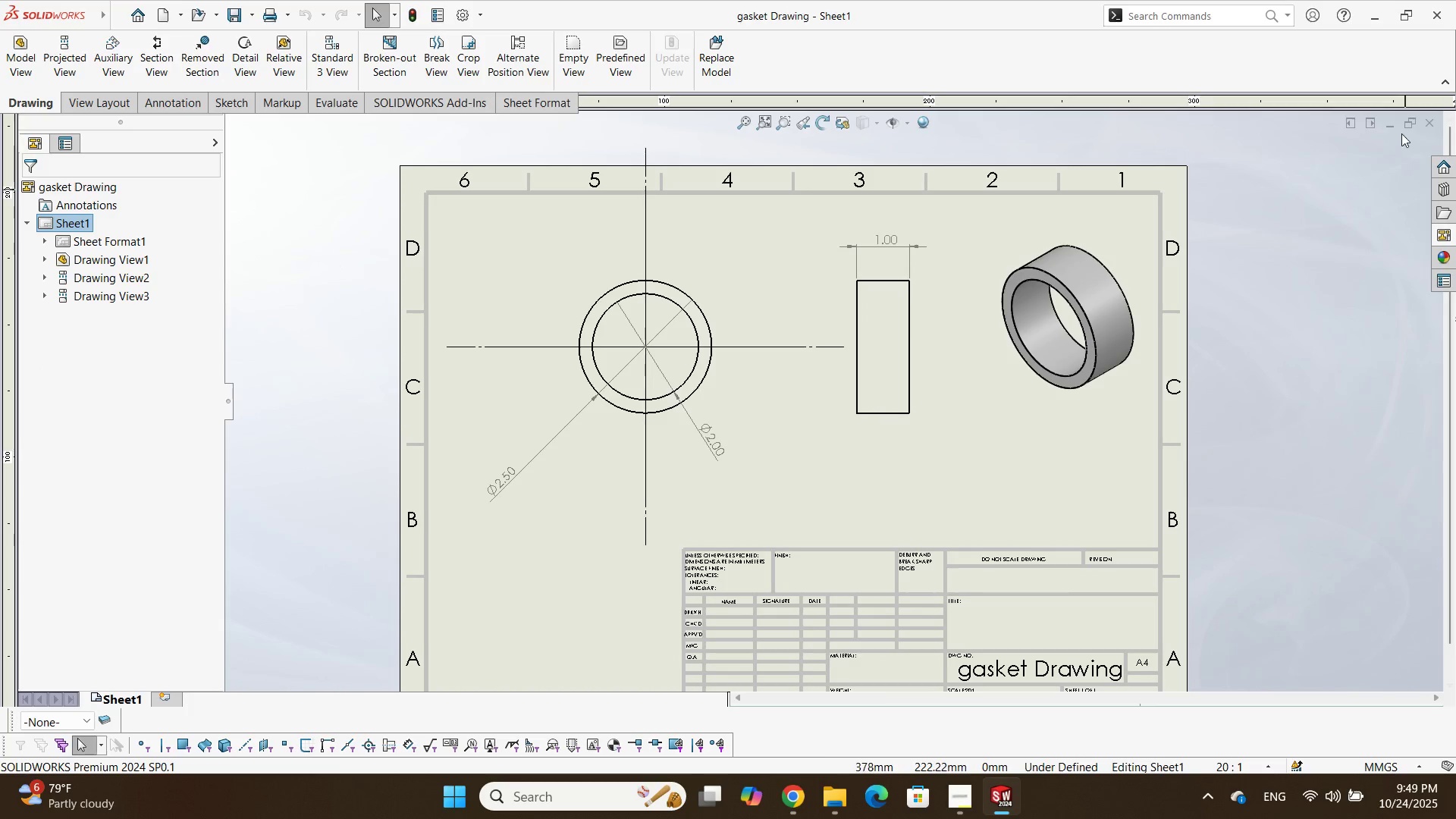 
left_click([1429, 126])
 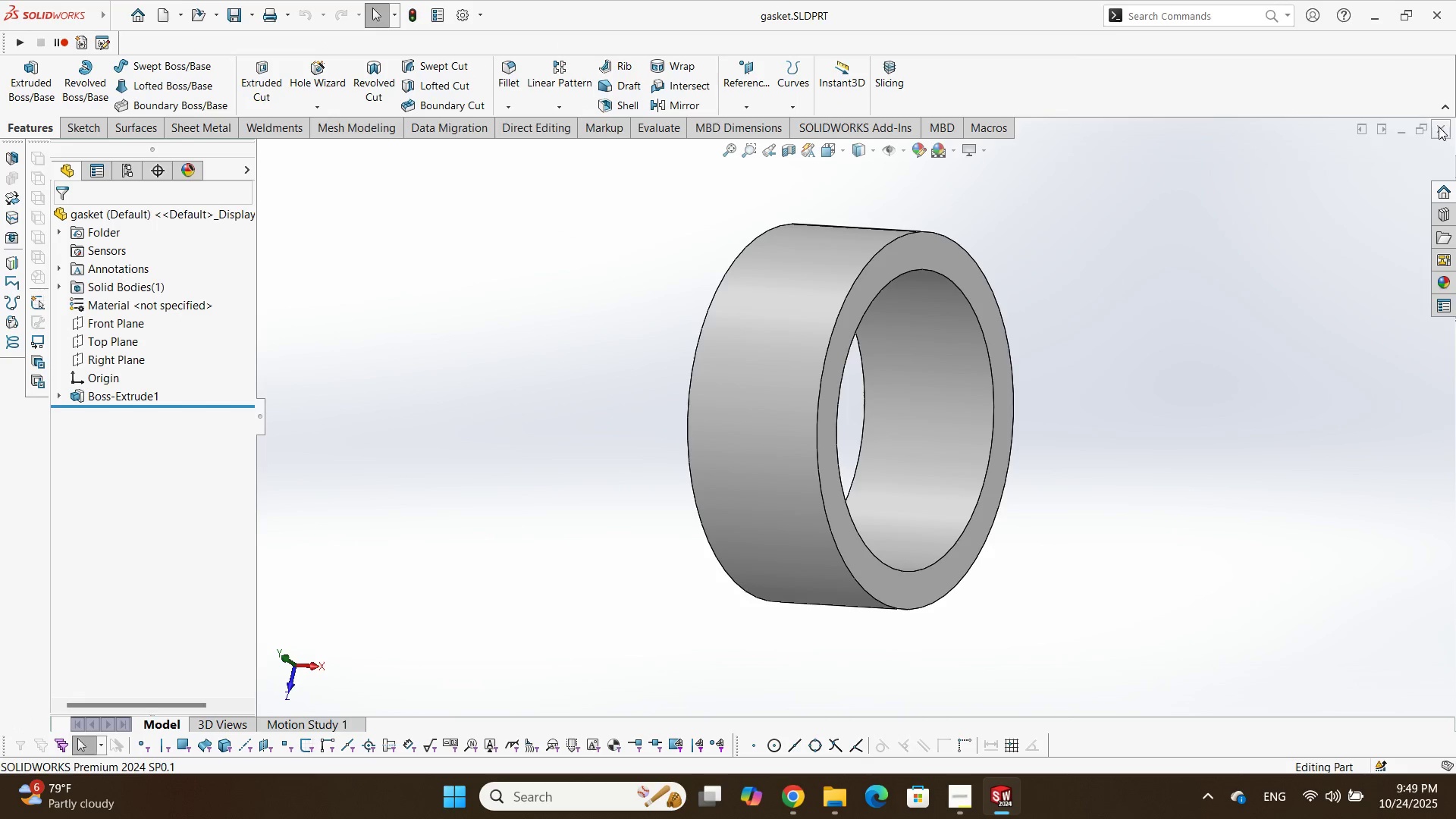 
wait(5.09)
 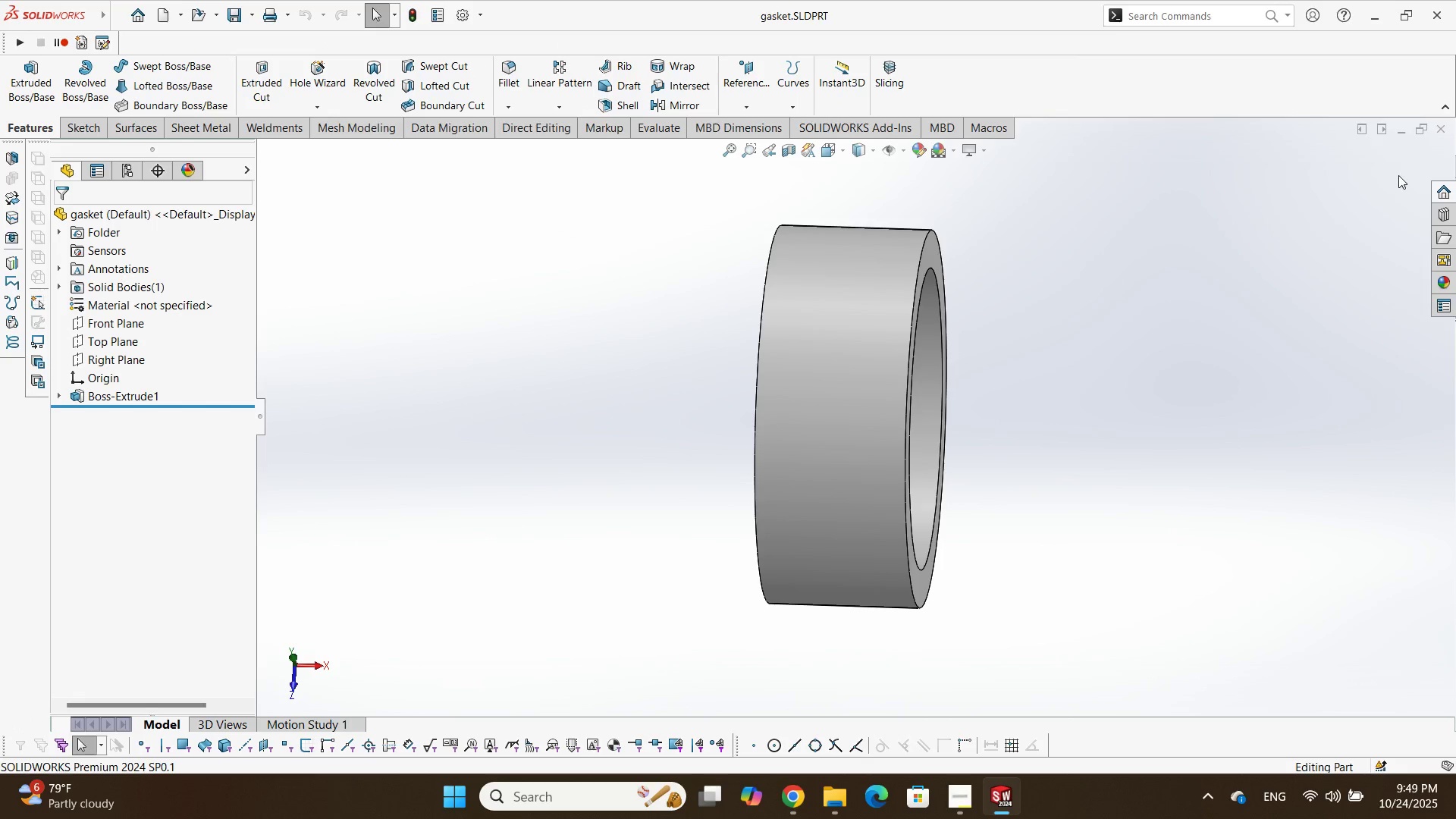 
left_click([1439, 123])
 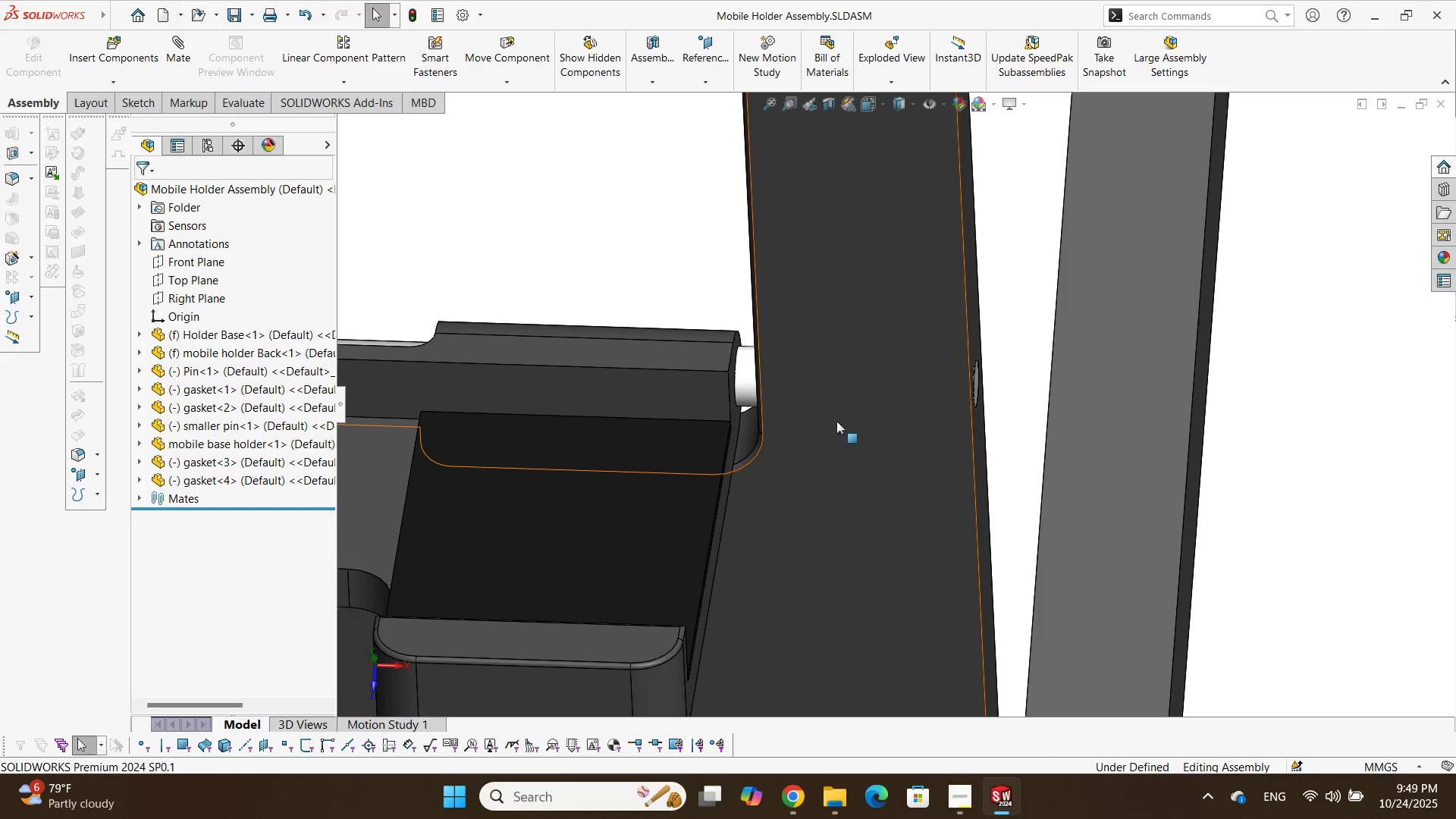 
scroll: coordinate [765, 264], scroll_direction: up, amount: 13.0
 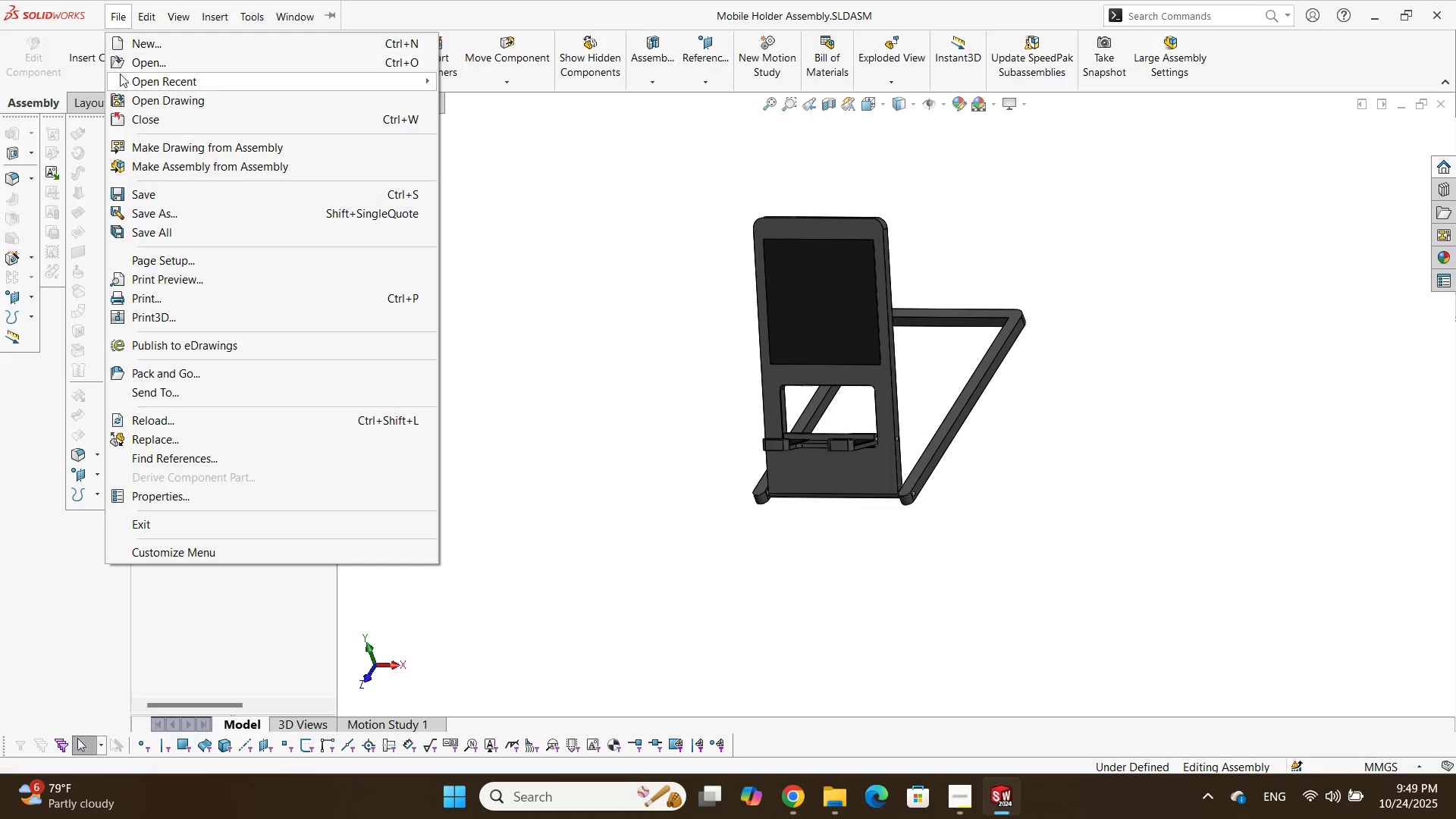 
left_click([152, 141])
 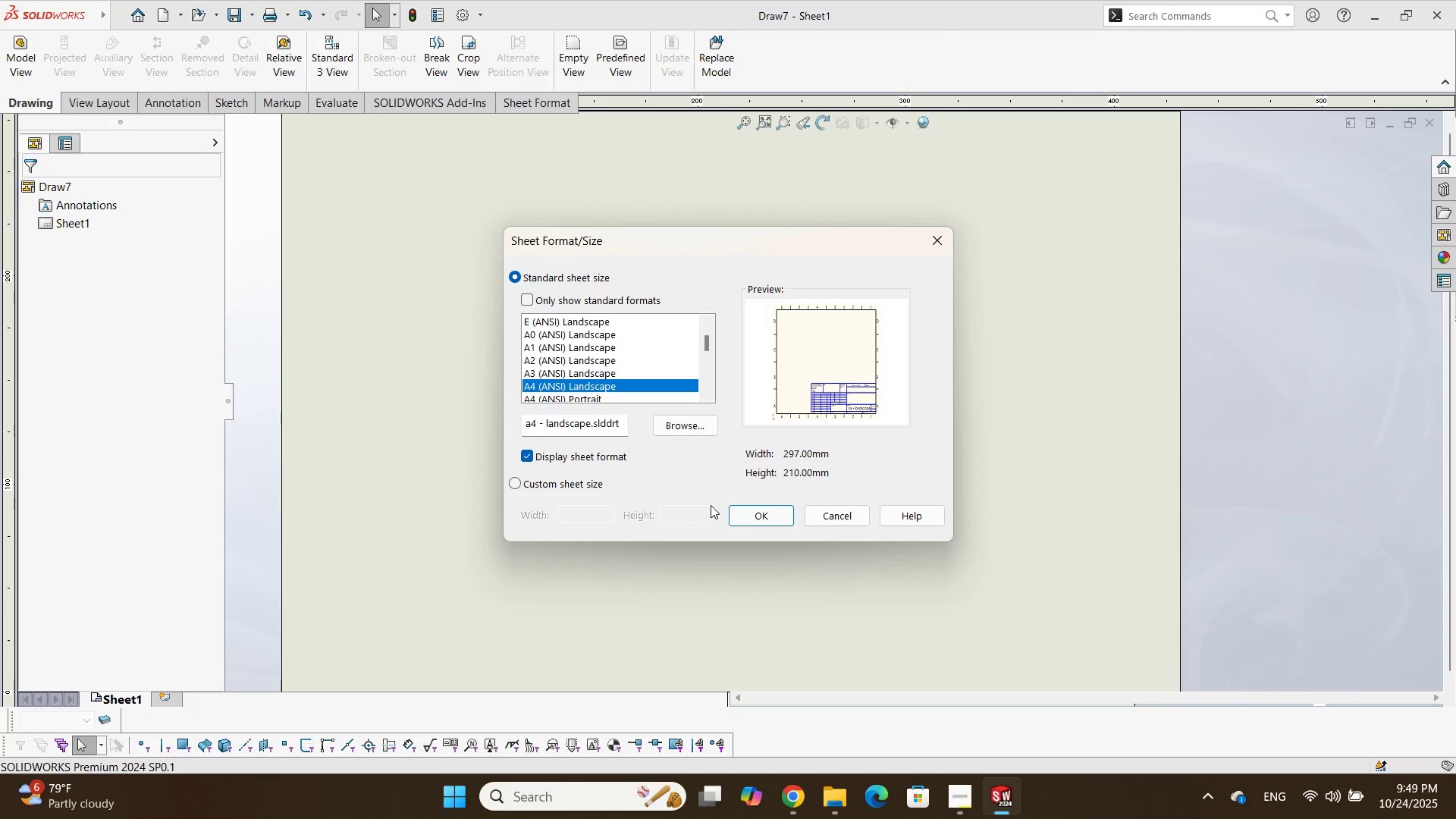 
left_click([754, 497])
 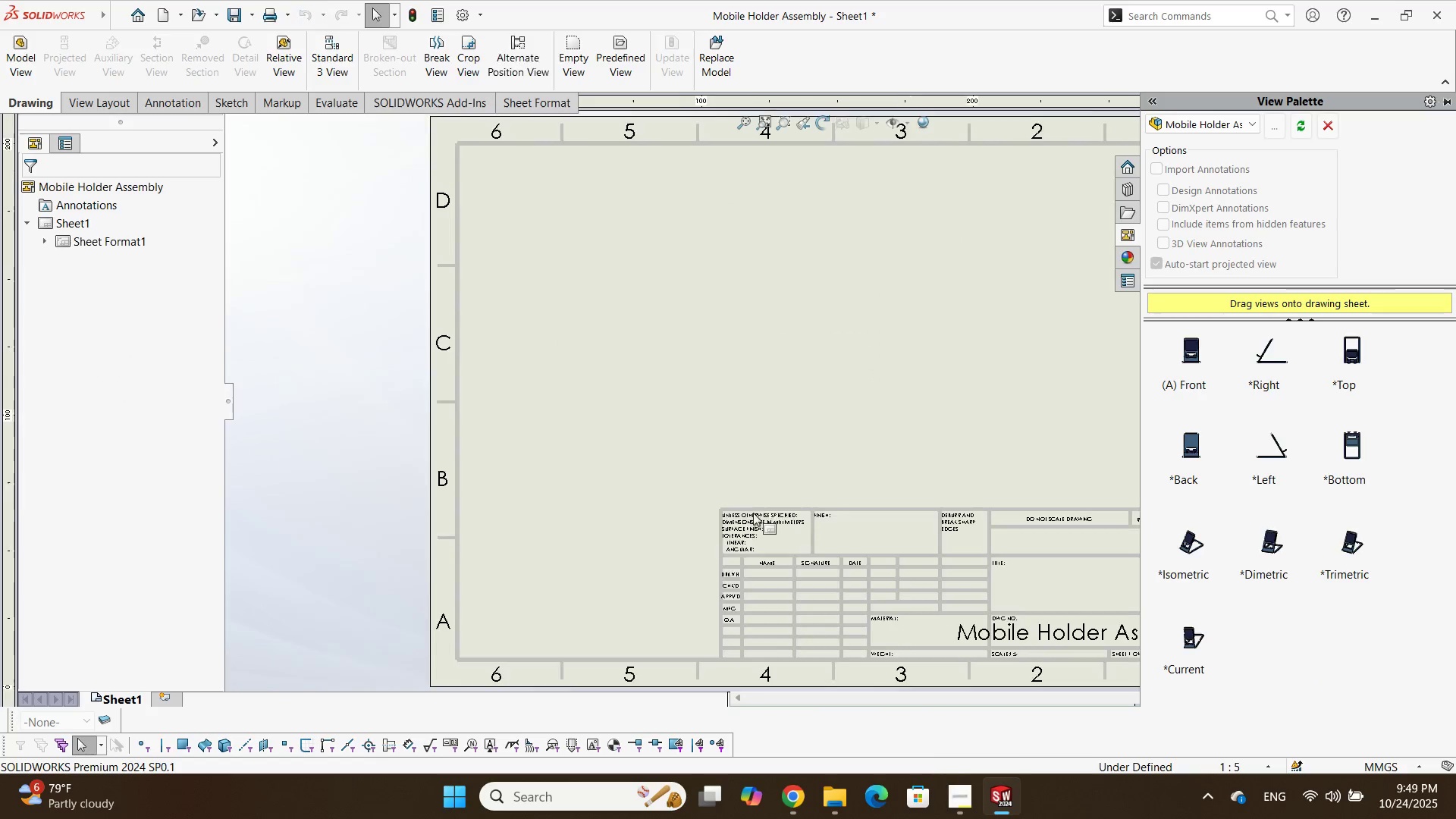 
scroll: coordinate [903, 370], scroll_direction: down, amount: 1.0
 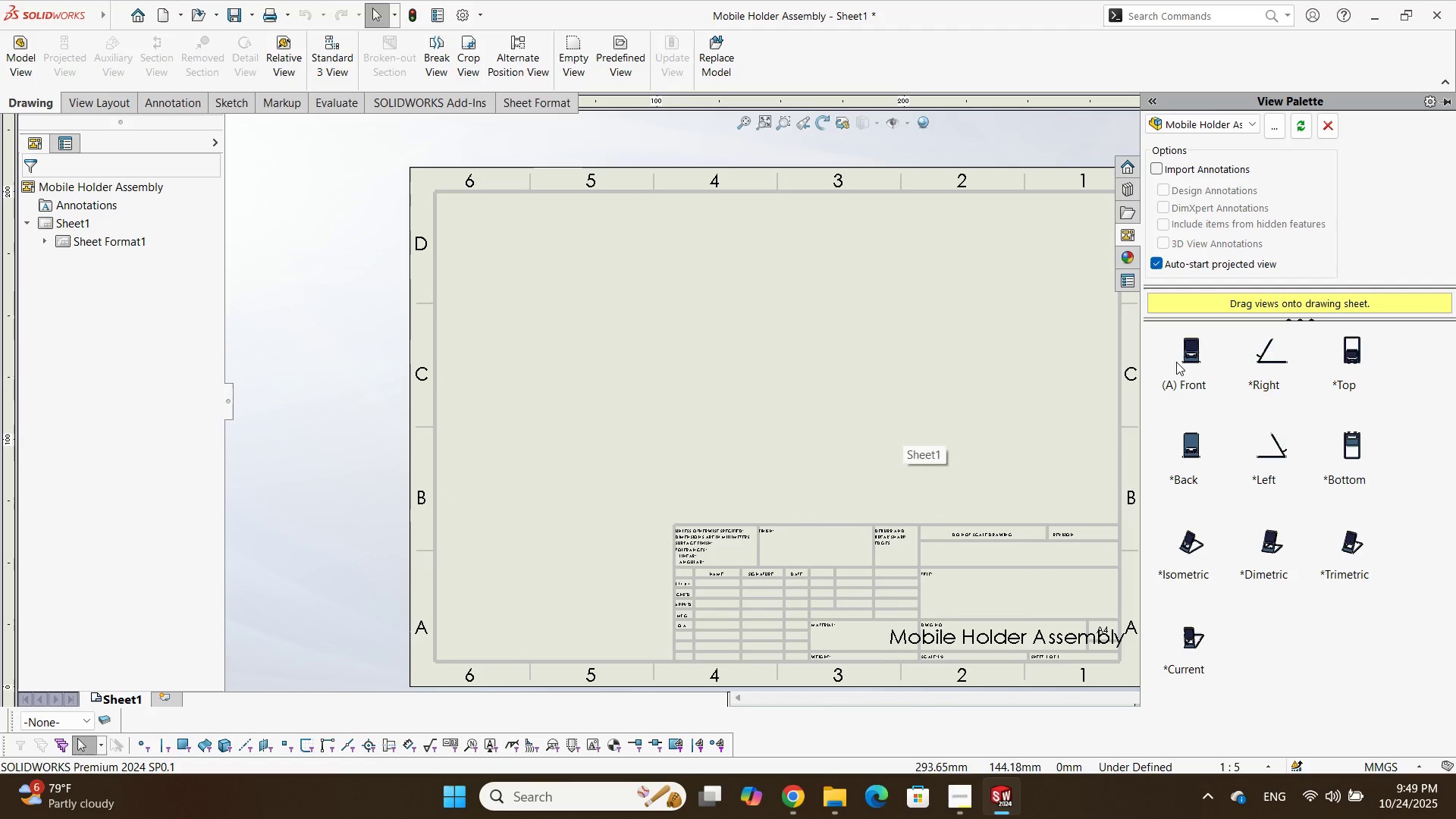 
left_click_drag(start_coordinate=[1185, 367], to_coordinate=[623, 297])
 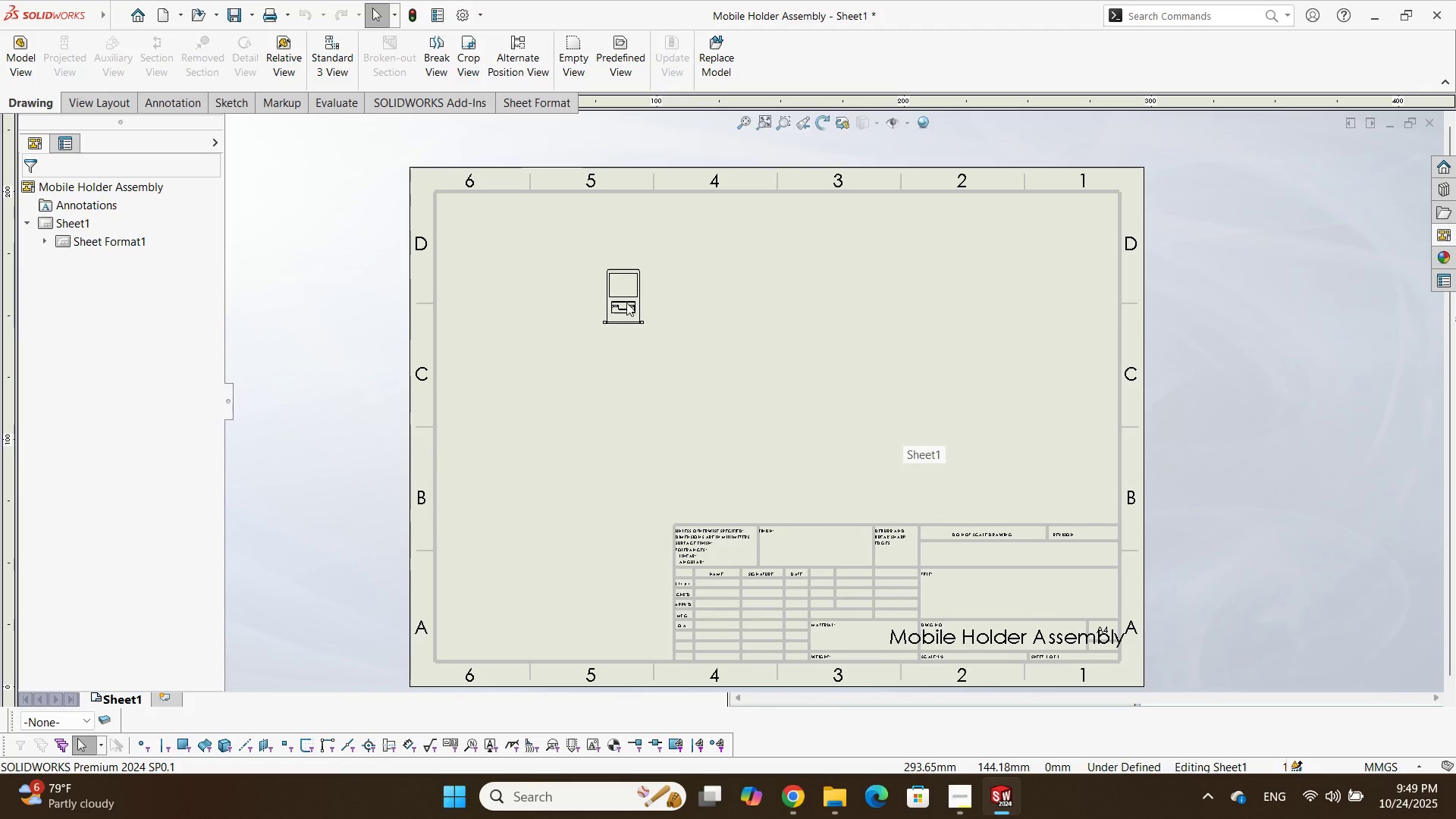 
scroll: coordinate [629, 317], scroll_direction: down, amount: 3.0
 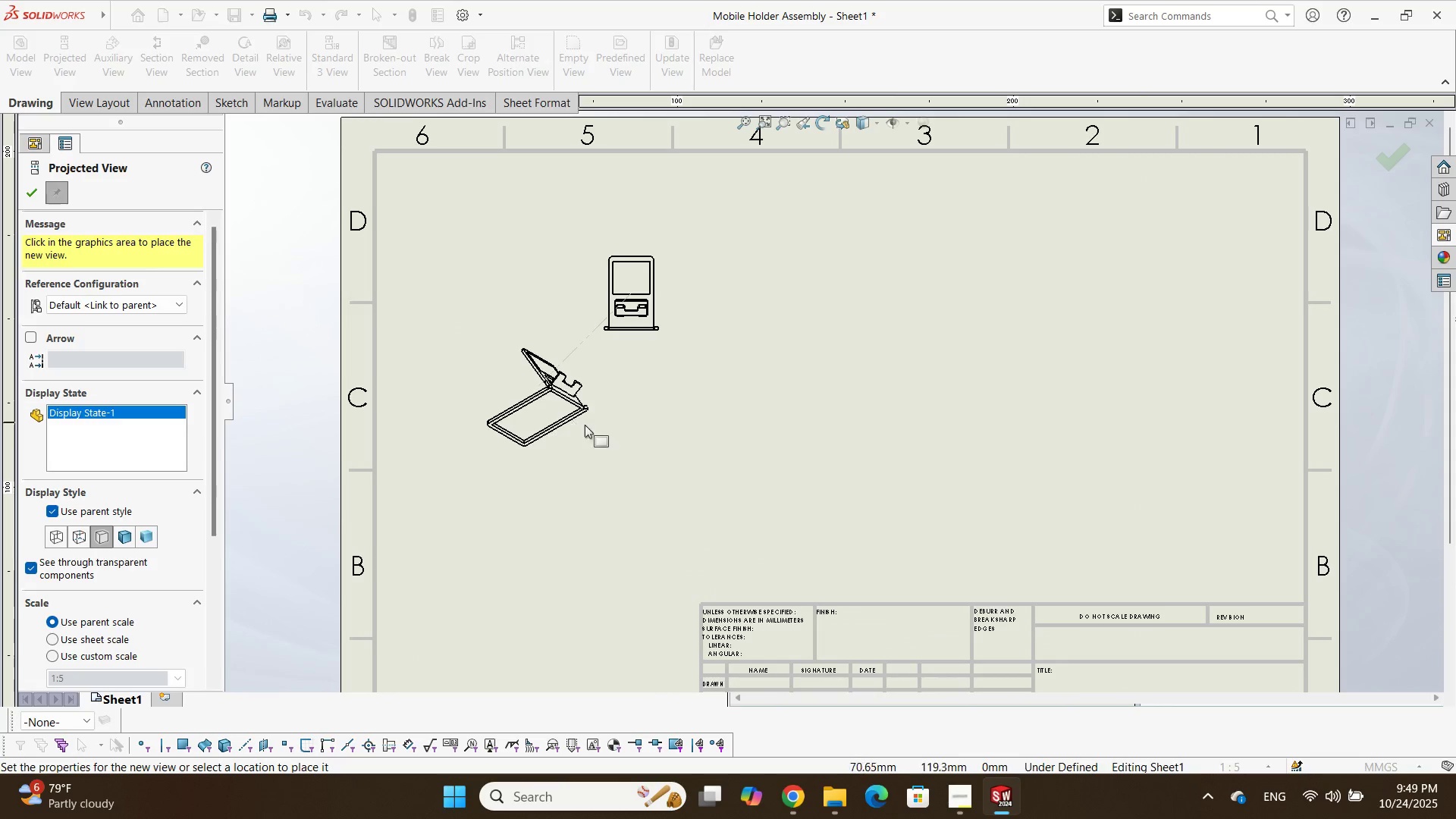 
wait(8.99)
 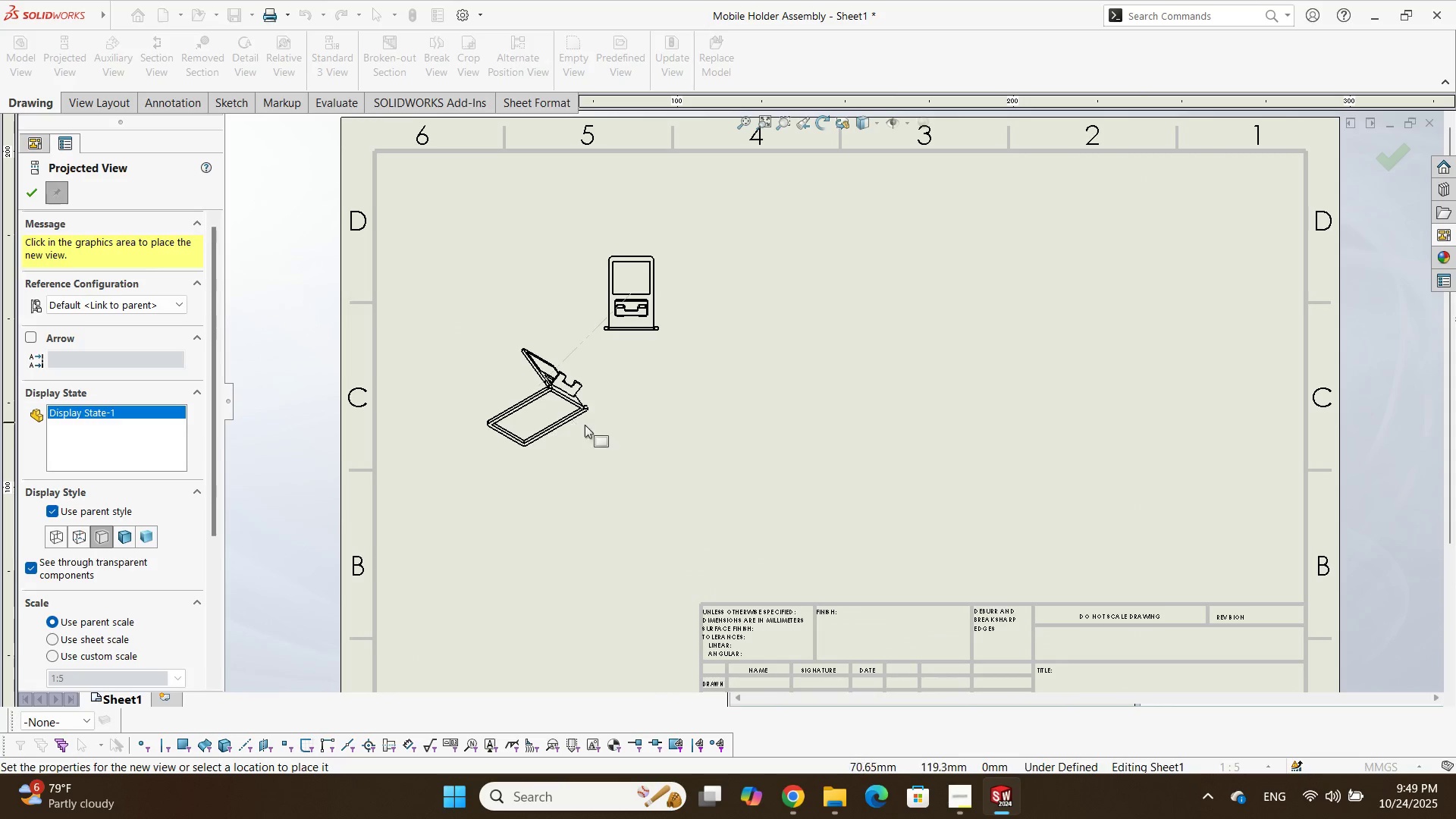 
left_click([655, 204])
 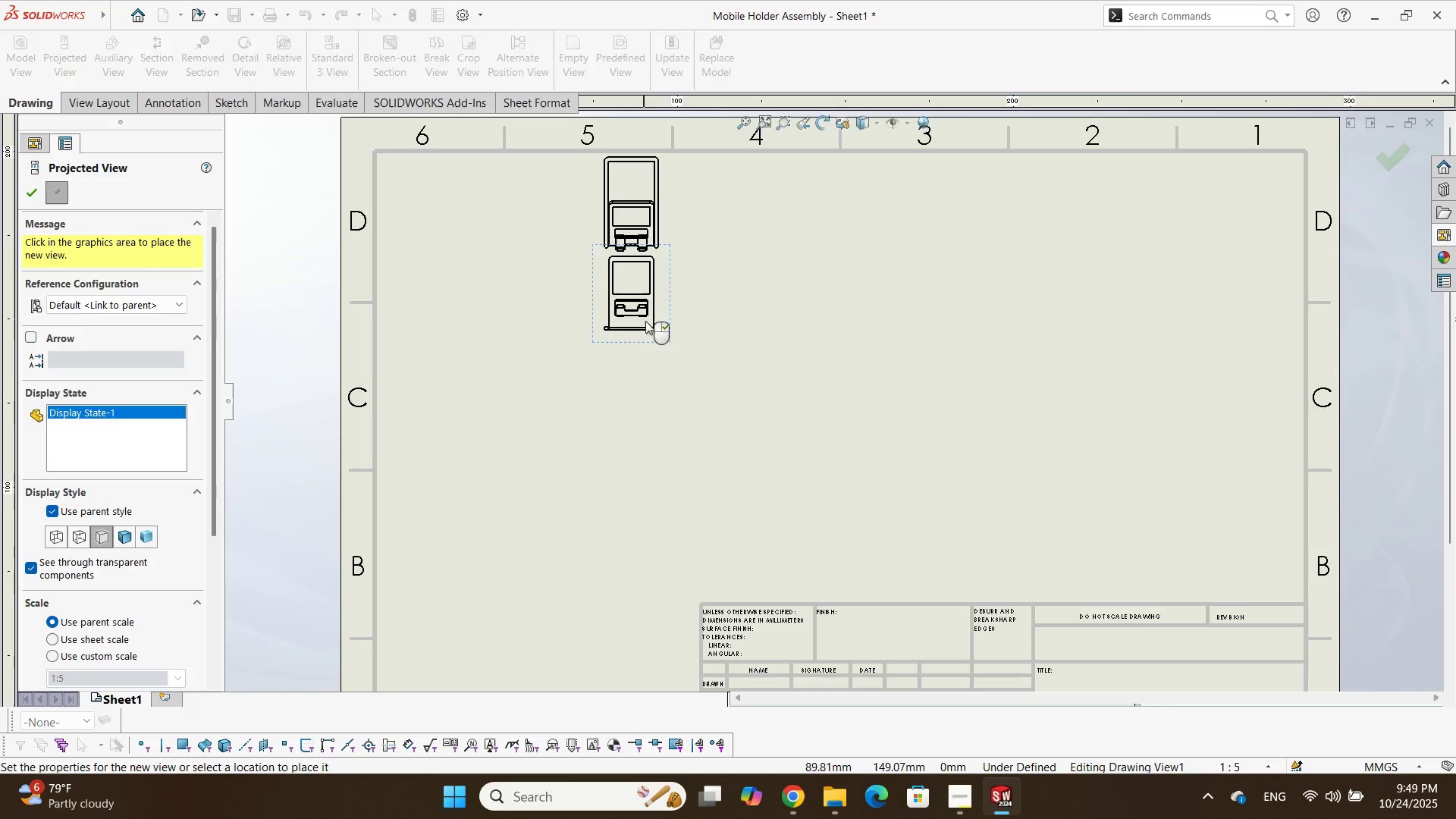 
scroll: coordinate [653, 312], scroll_direction: down, amount: 1.0
 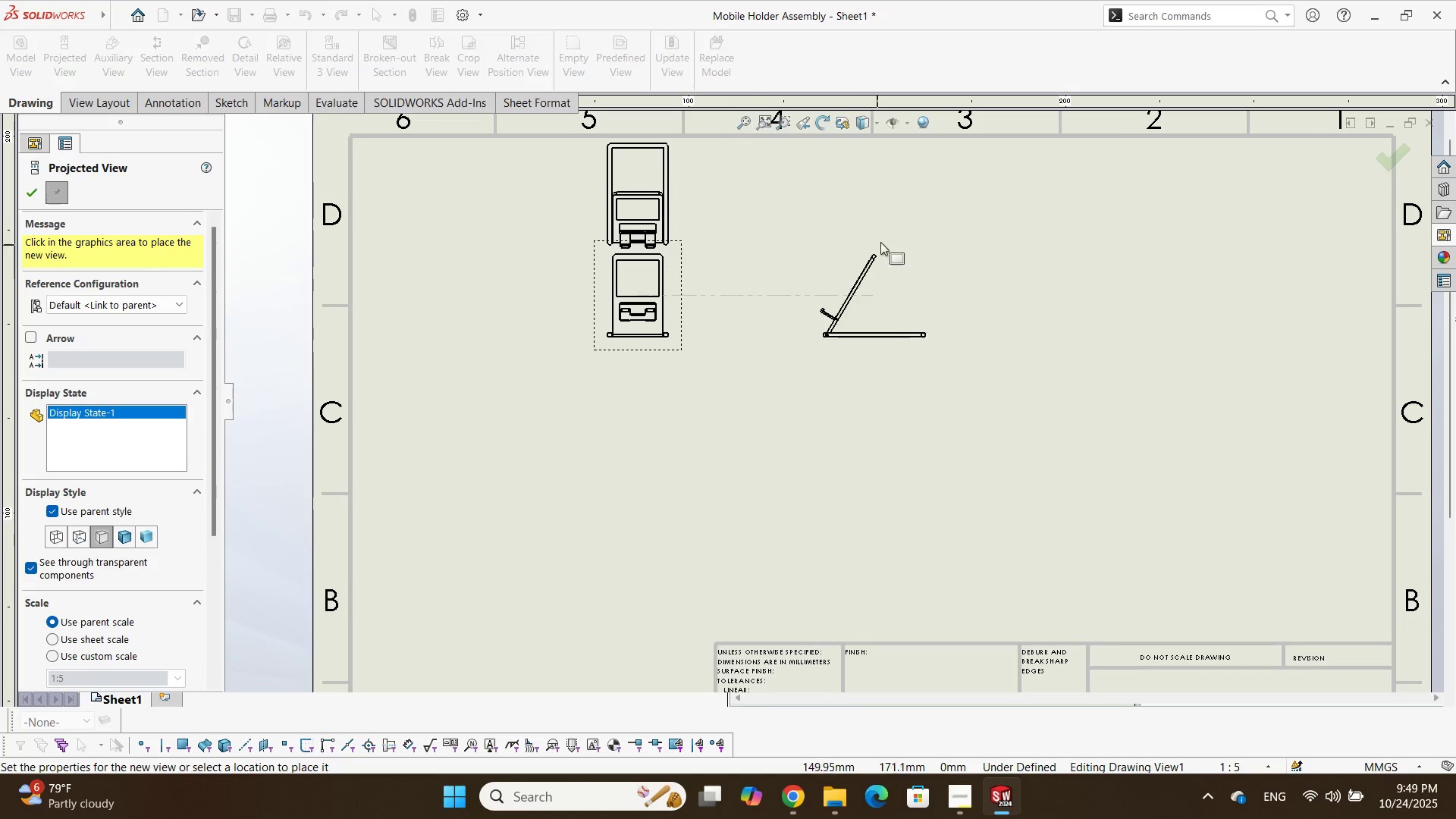 
scroll: coordinate [1091, 262], scroll_direction: up, amount: 3.0
 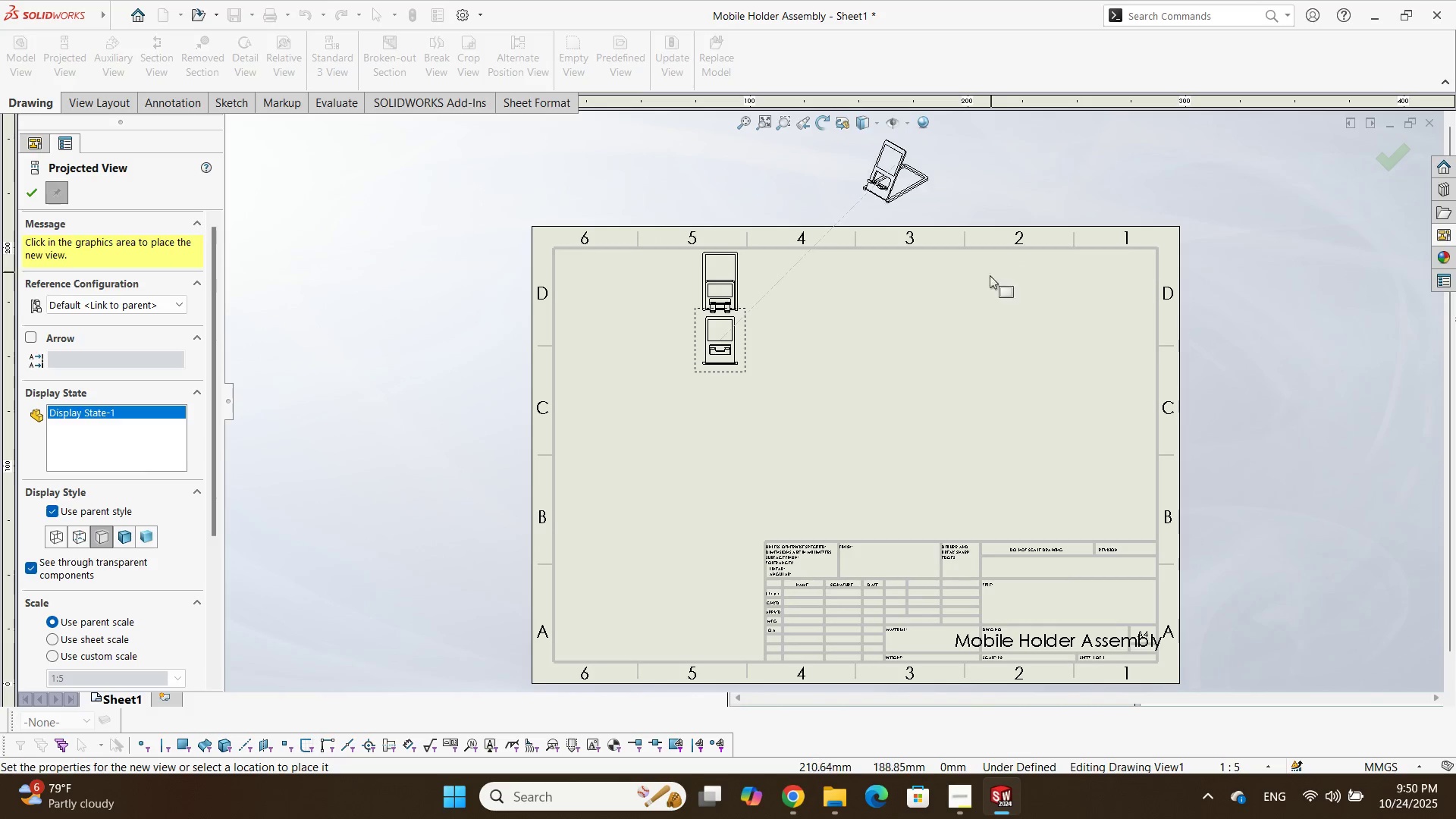 
left_click([984, 290])
 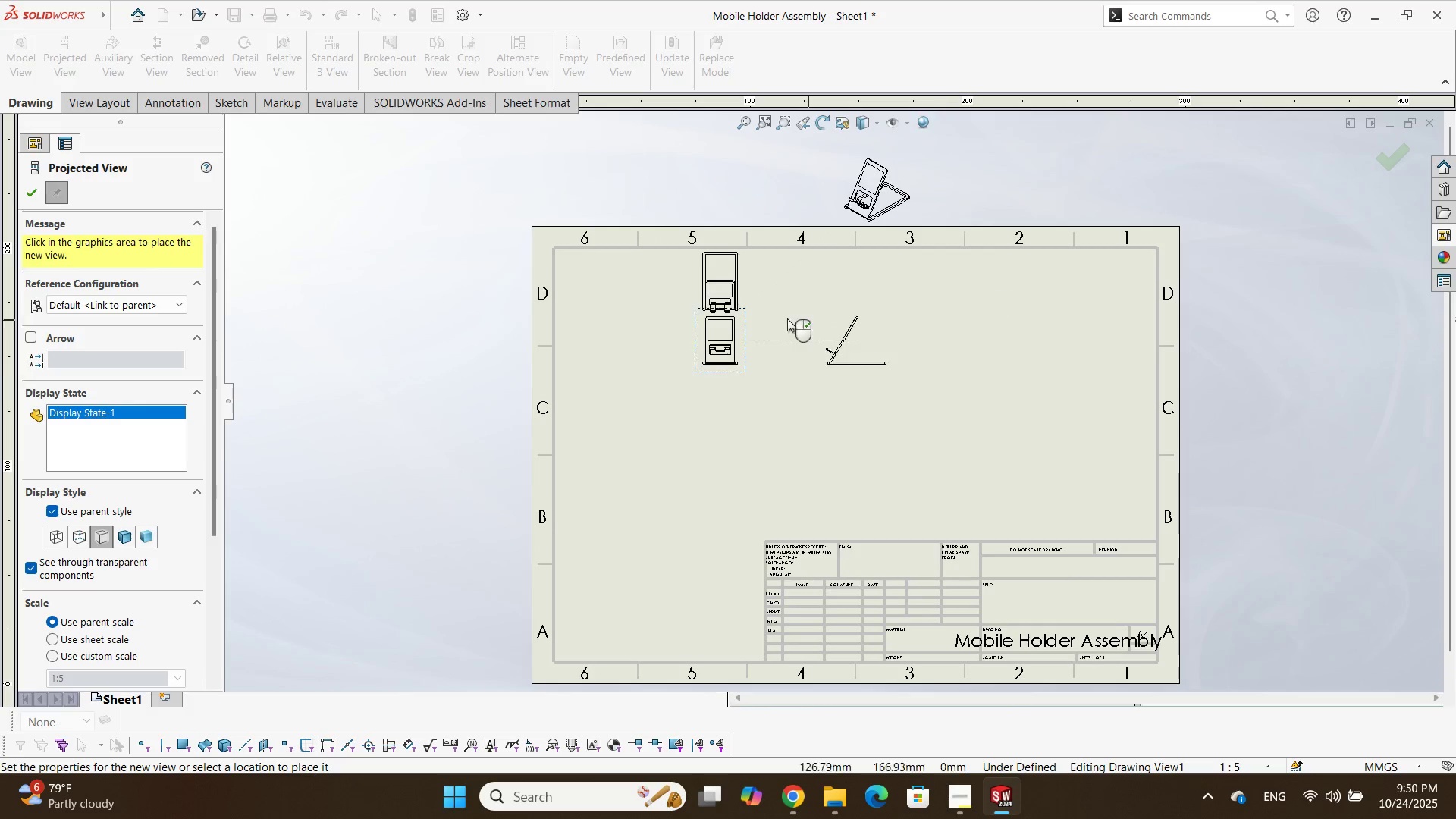 
scroll: coordinate [802, 317], scroll_direction: down, amount: 3.0
 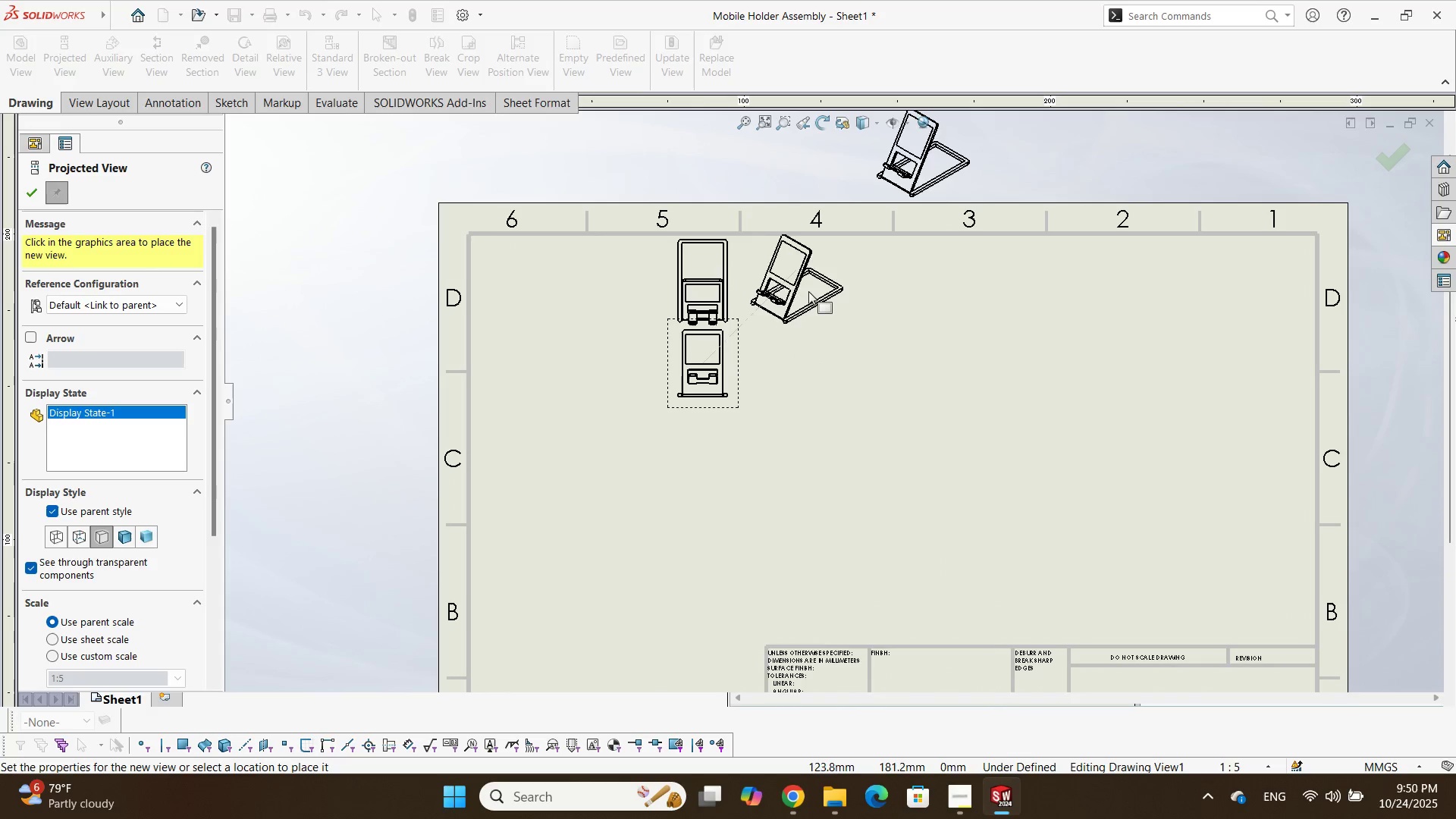 
key(Escape)
 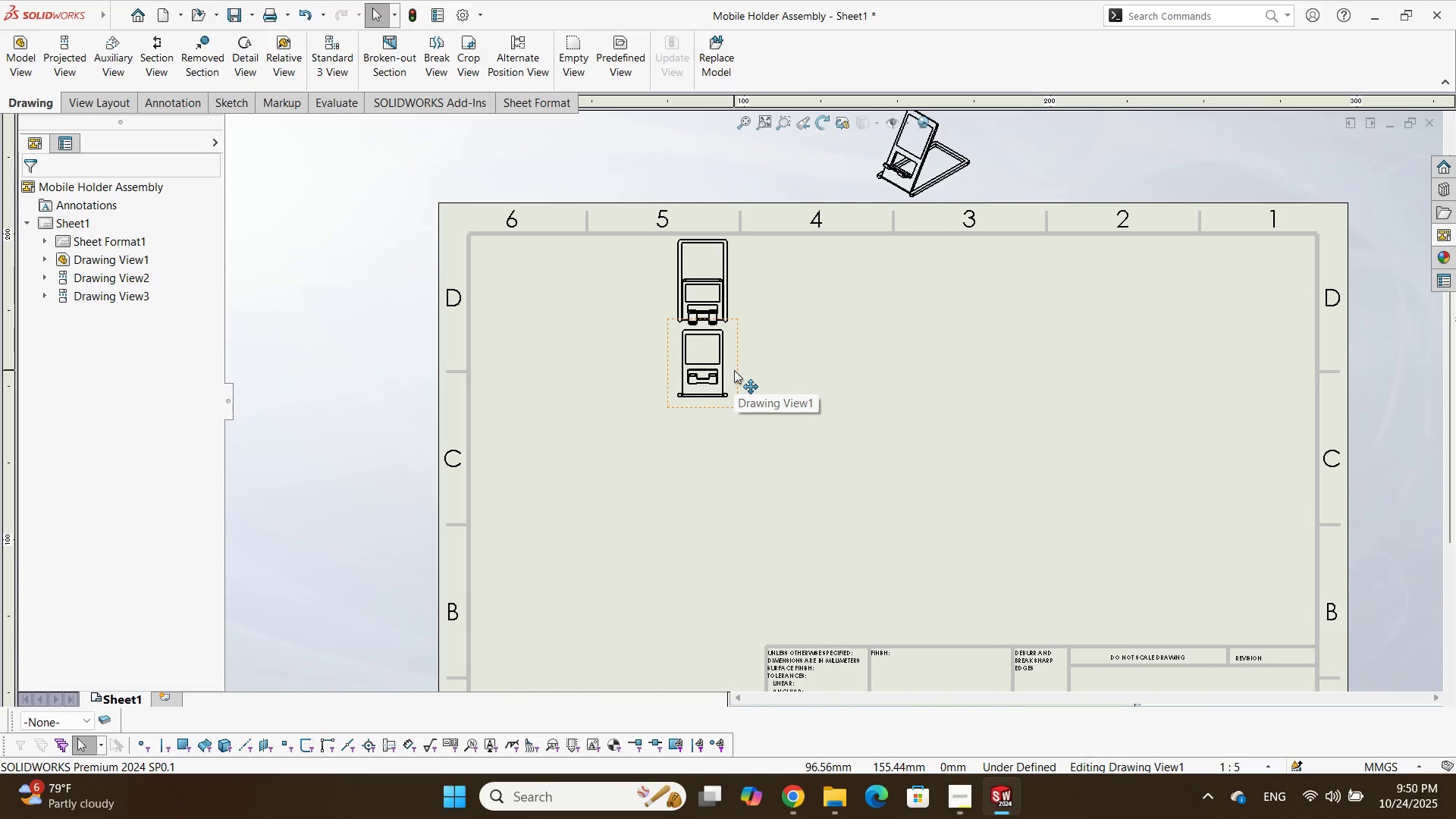 
left_click_drag(start_coordinate=[734, 370], to_coordinate=[735, 424])
 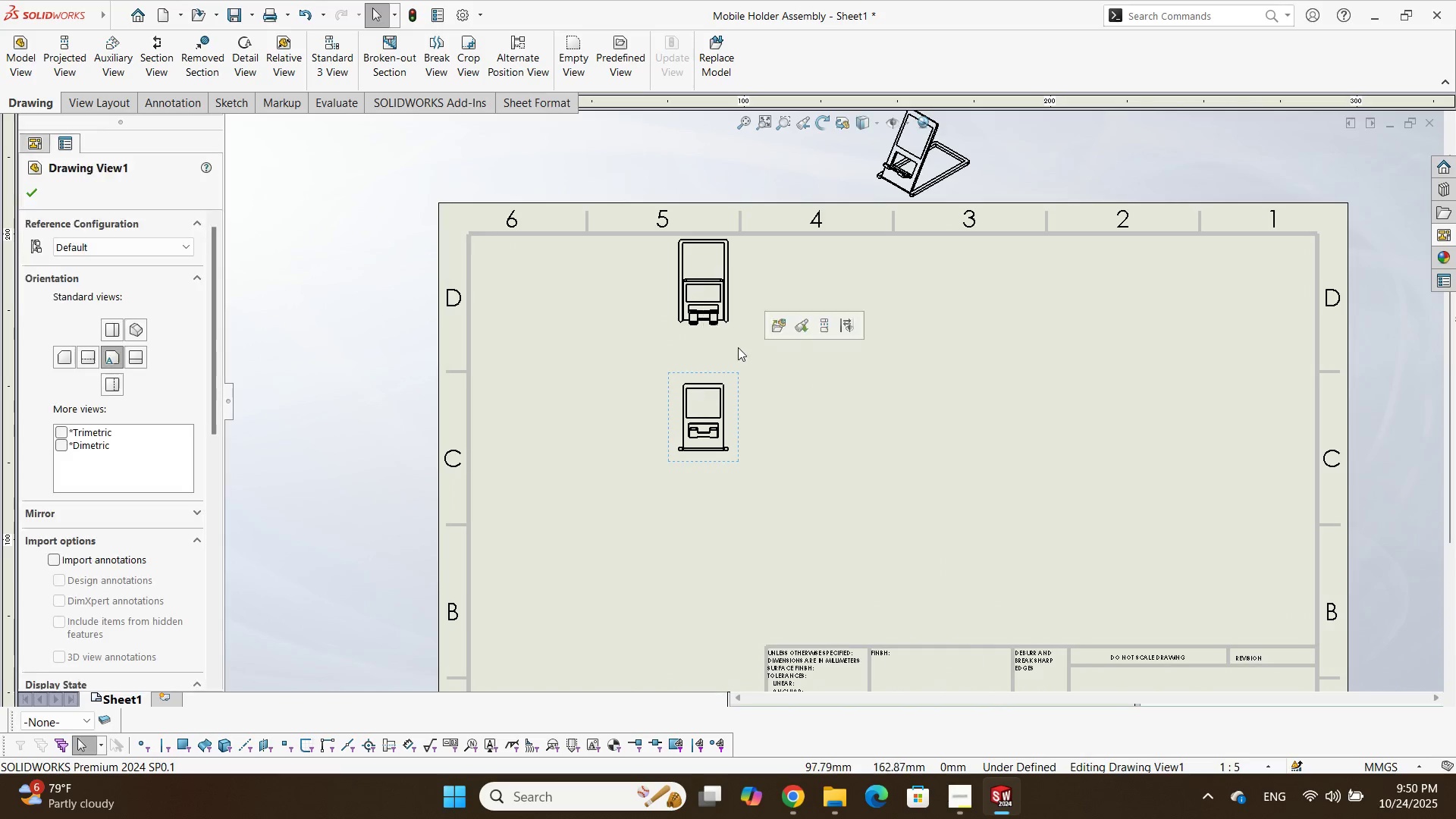 
scroll: coordinate [738, 347], scroll_direction: down, amount: 2.0
 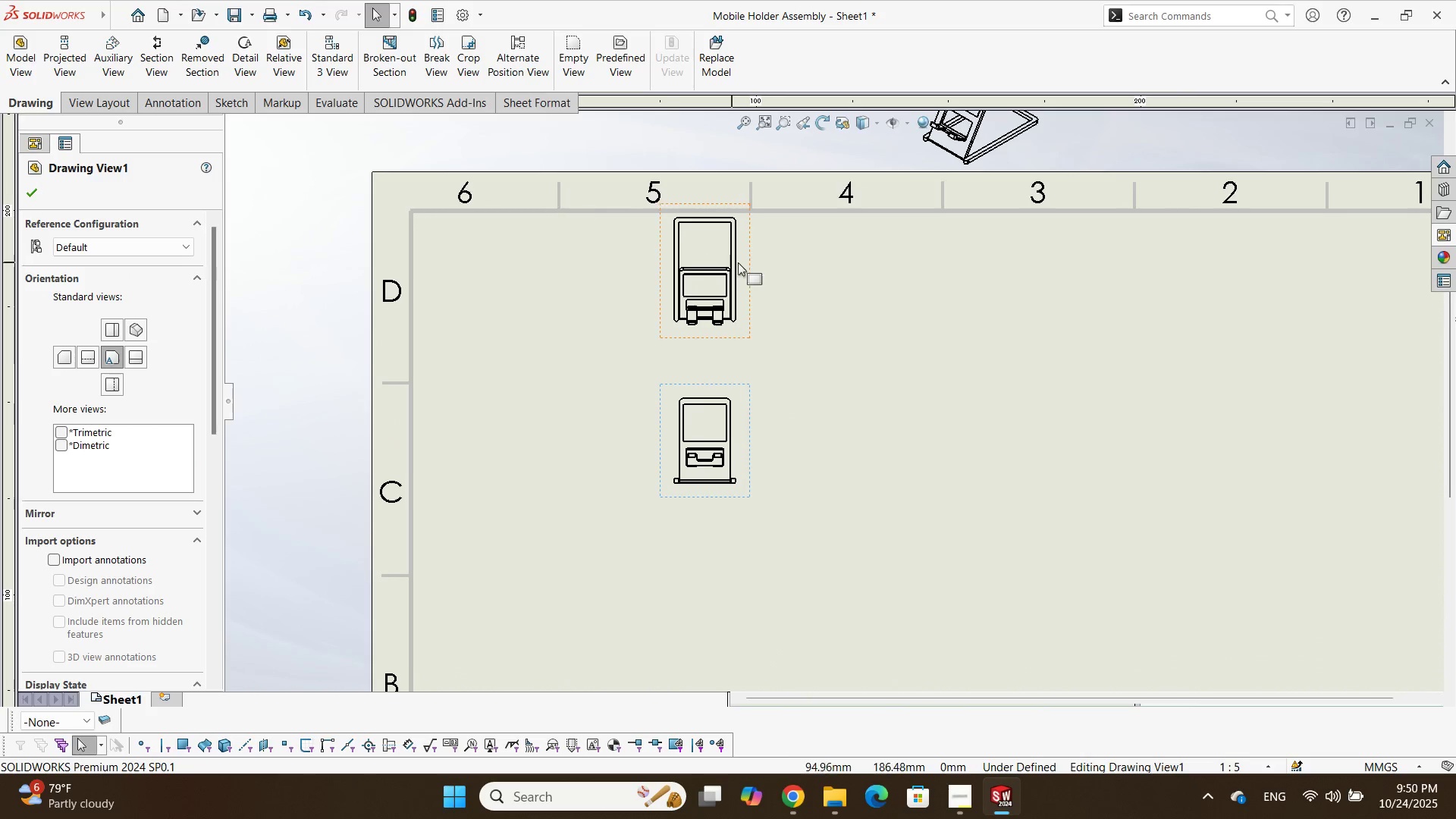 
left_click([753, 261])
 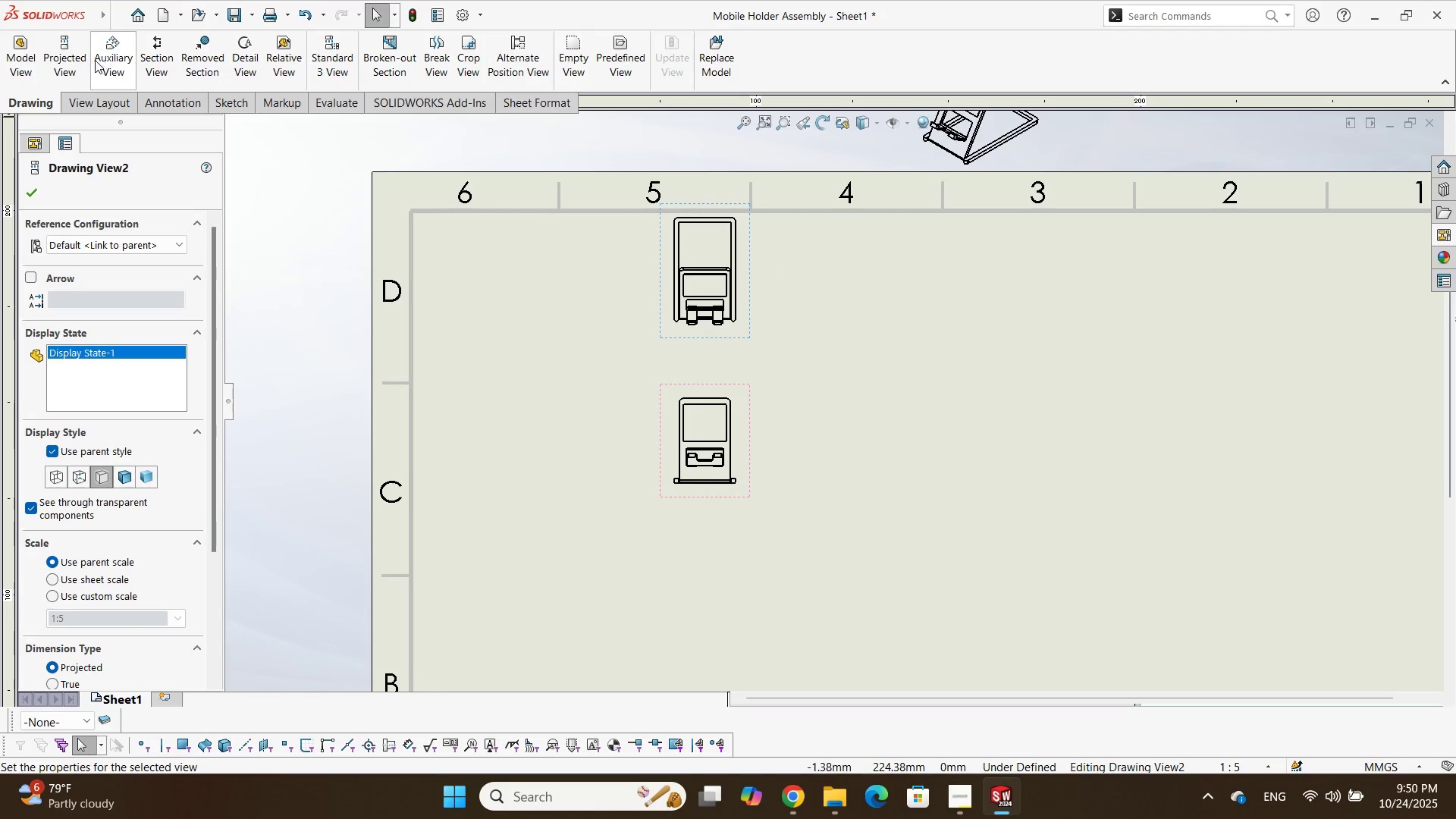 
left_click([71, 47])
 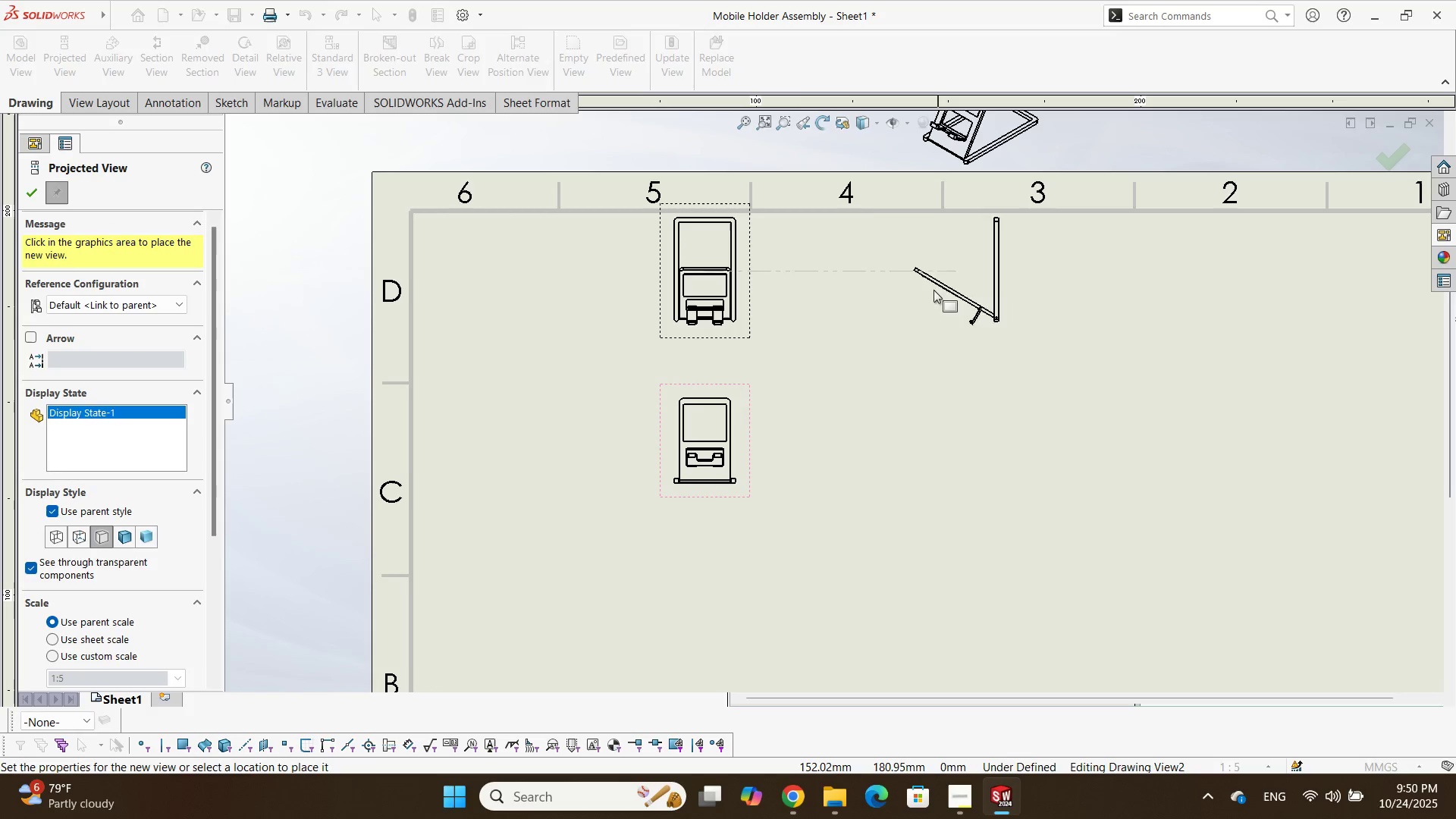 
key(Escape)
 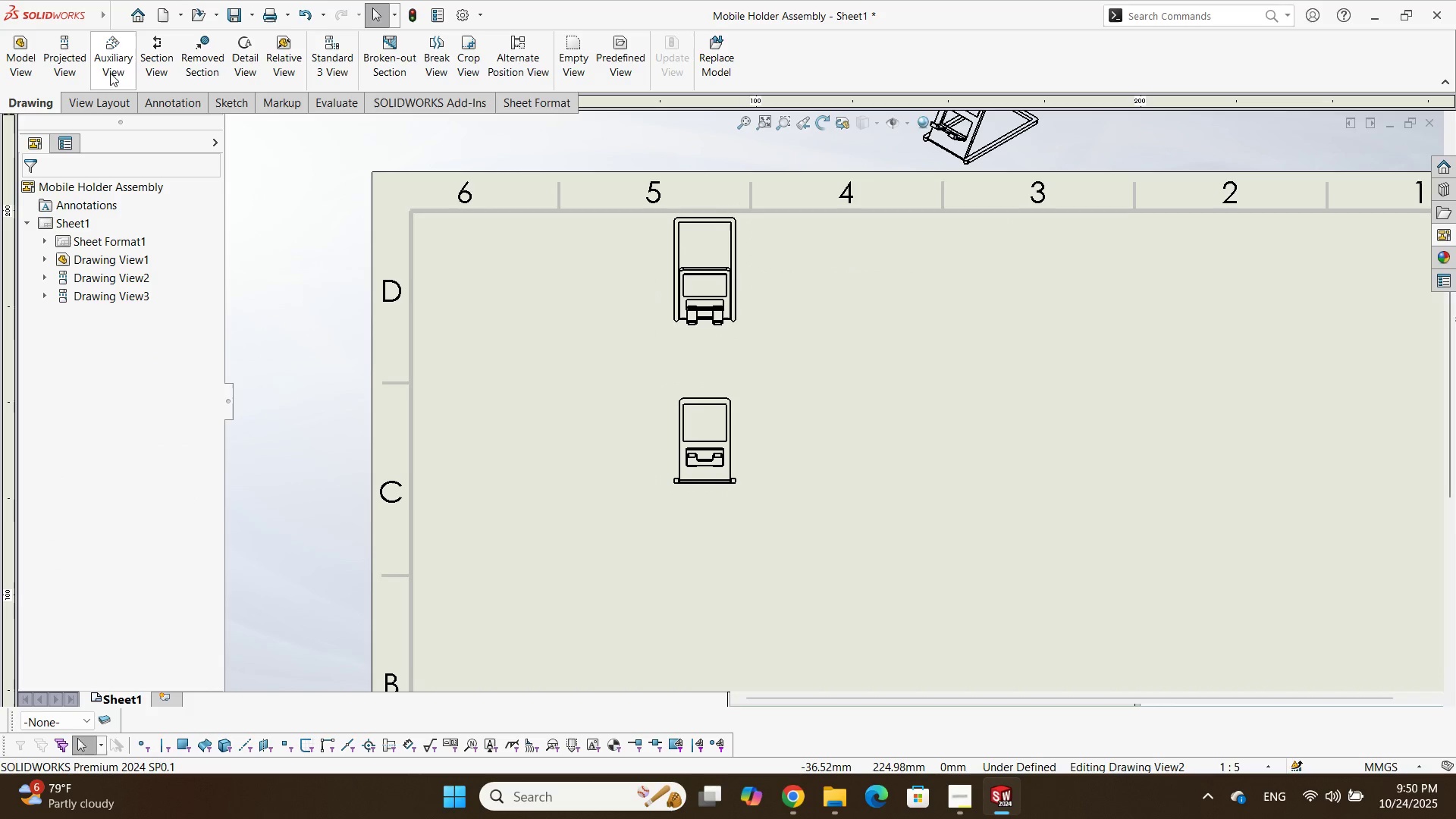 
left_click([76, 67])
 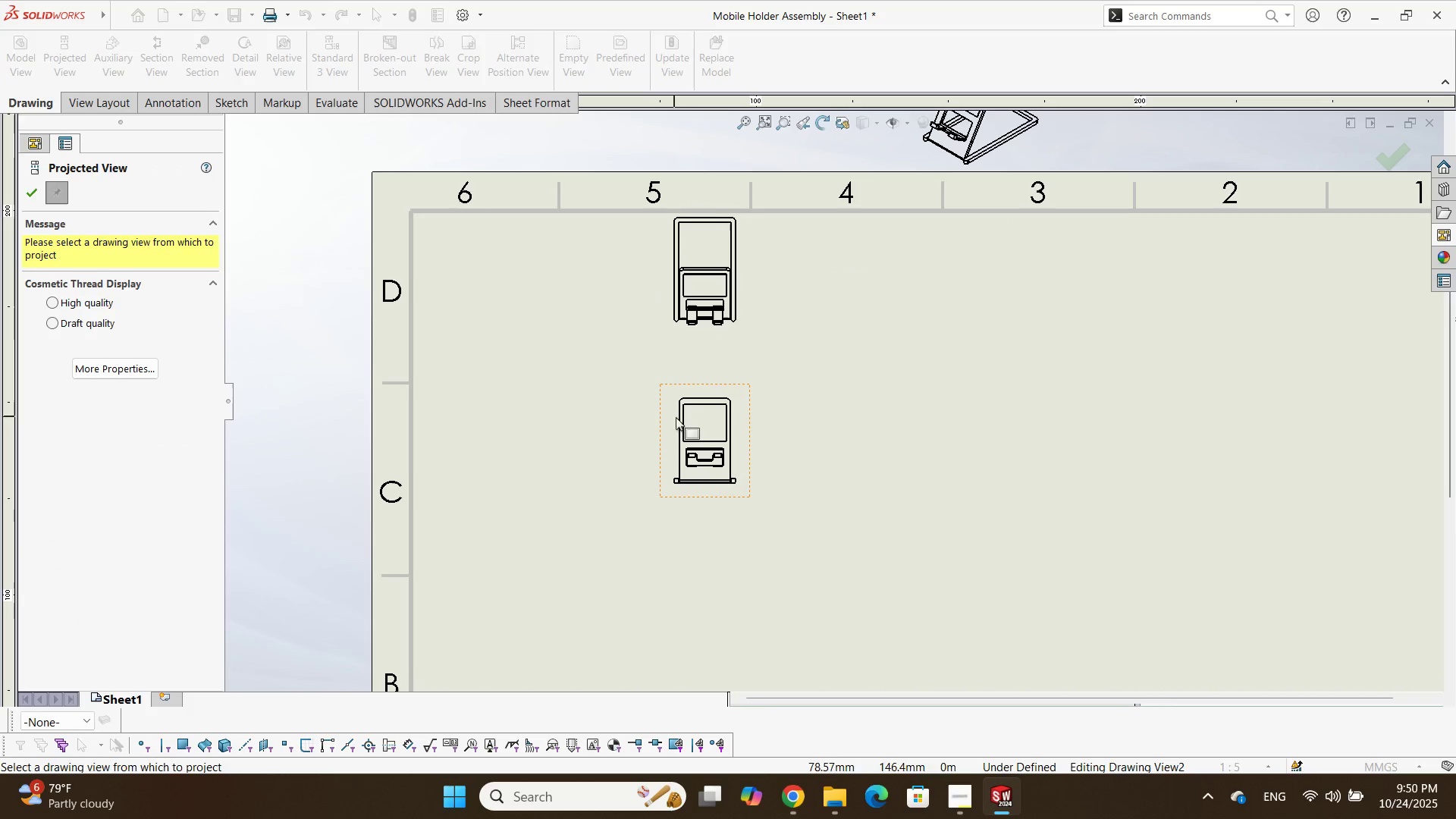 
left_click([686, 422])
 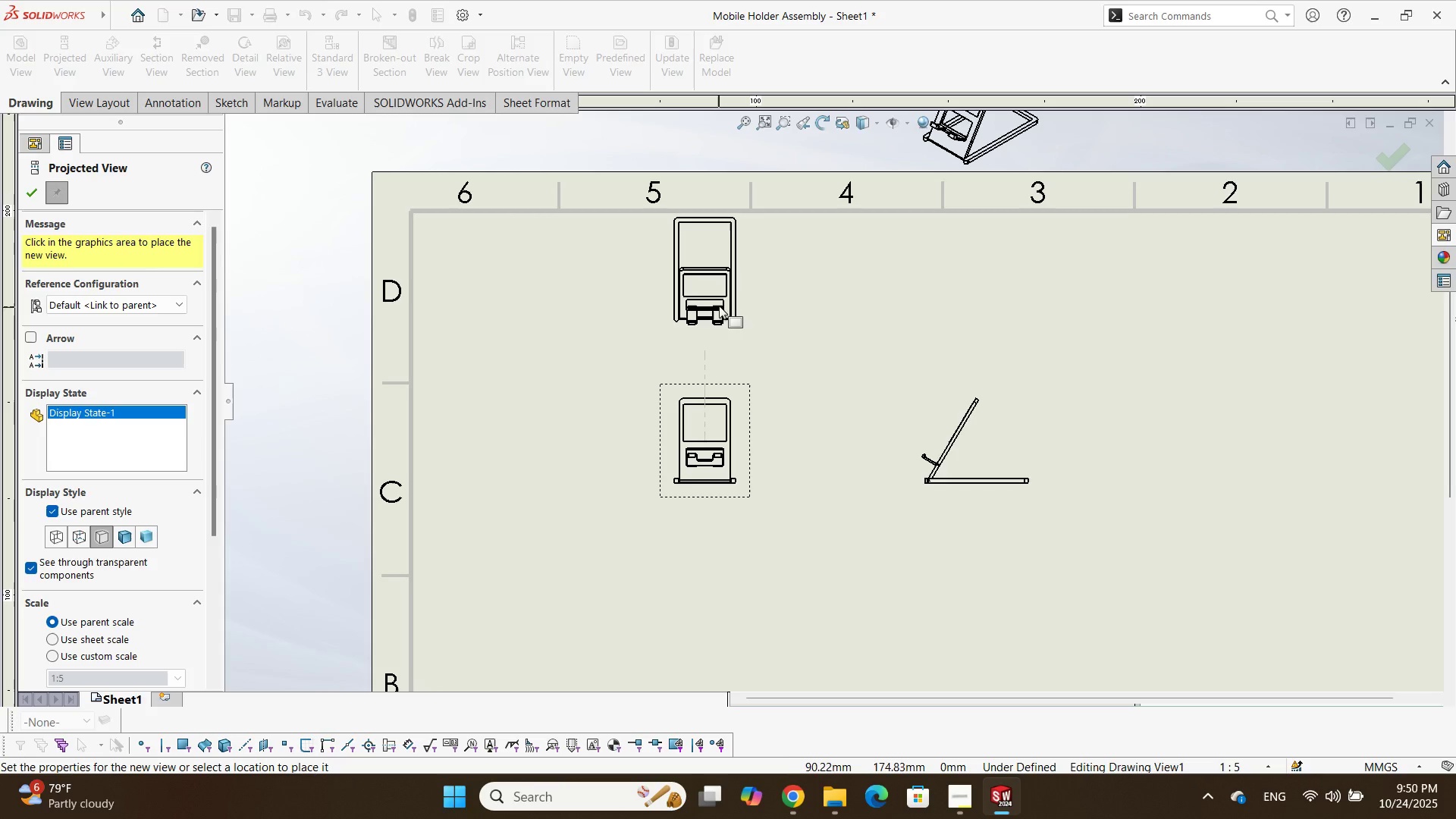 
scroll: coordinate [698, 171], scroll_direction: up, amount: 1.0
 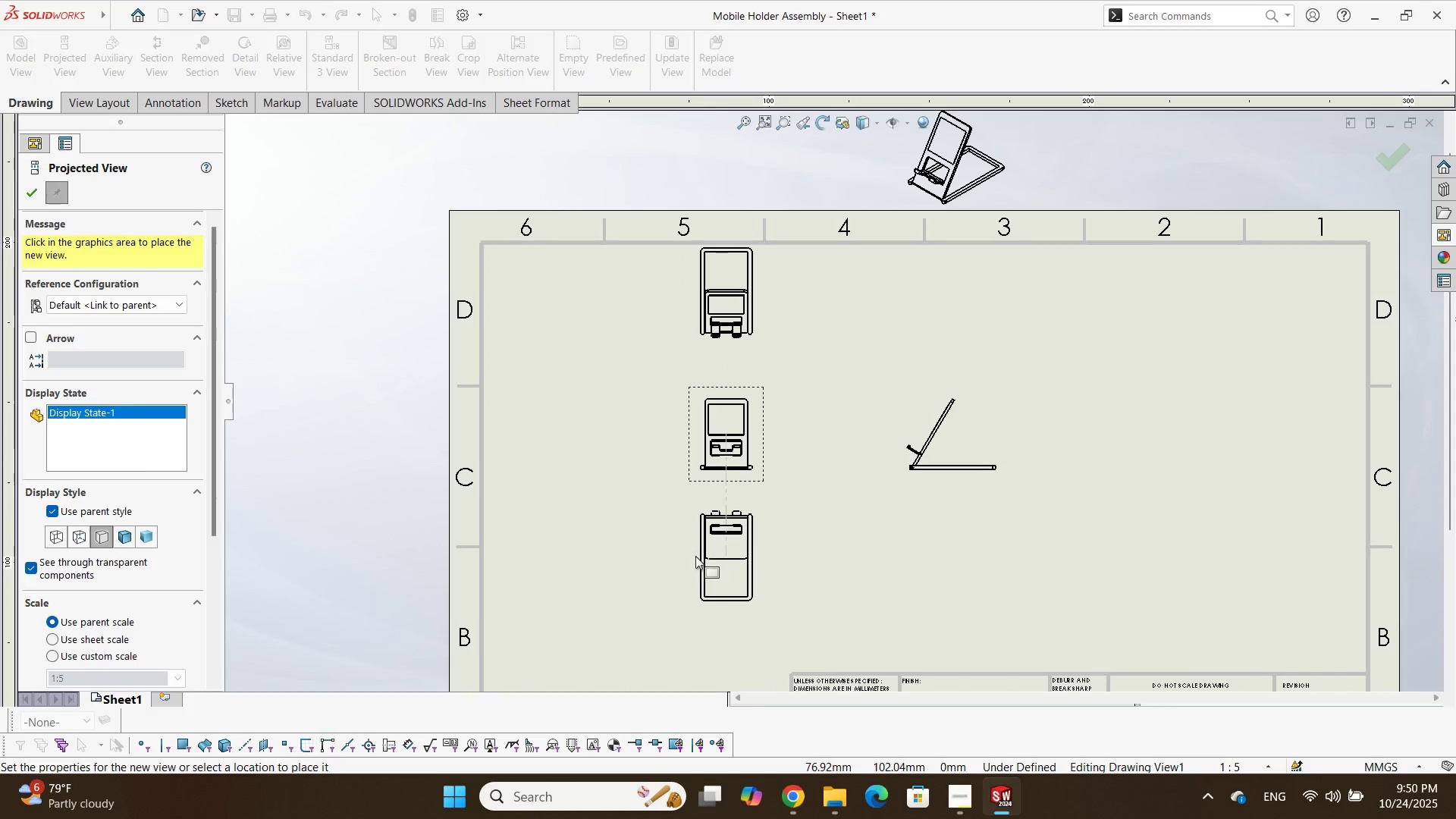 
left_click([695, 558])
 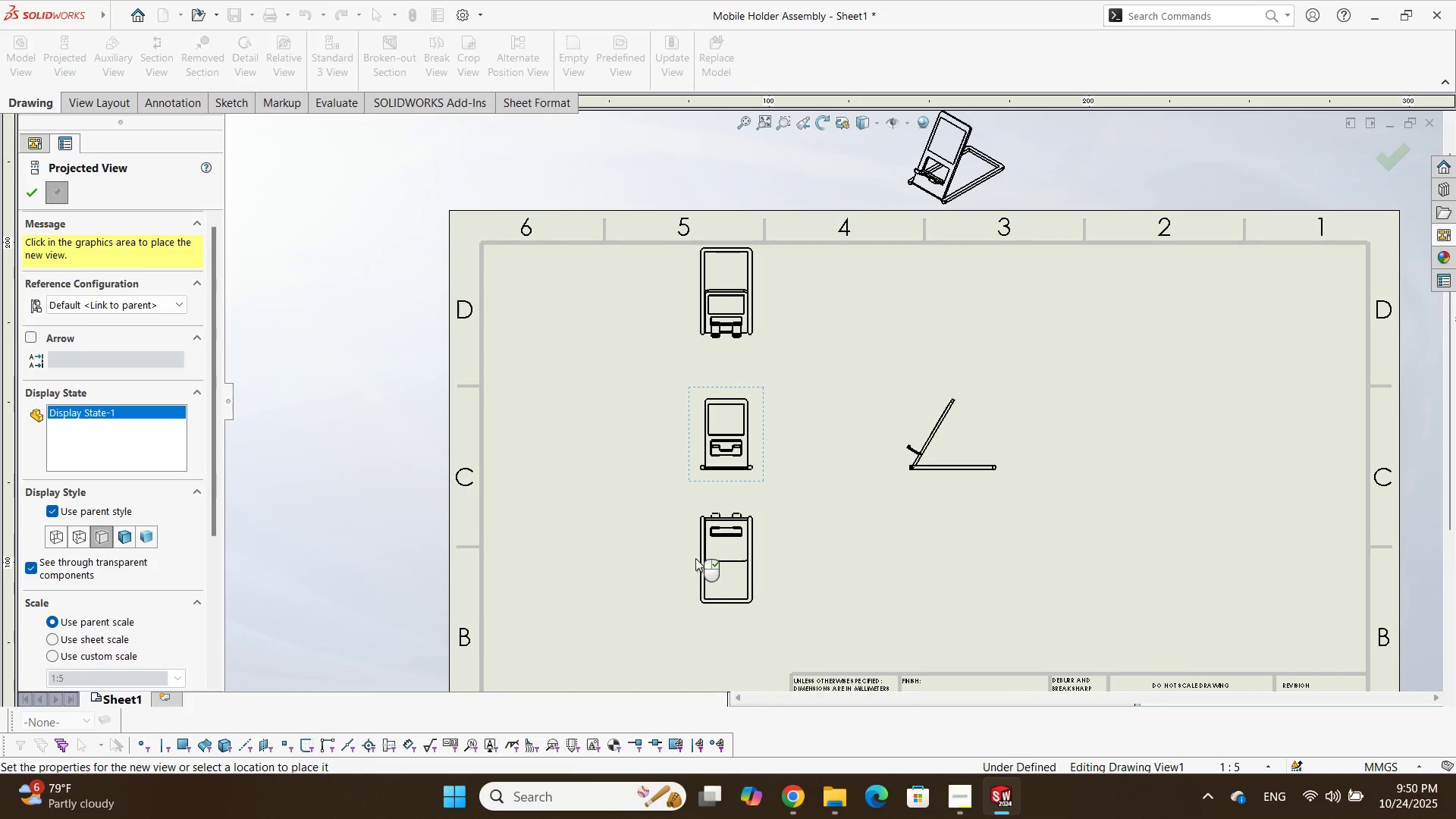 
key(Escape)
 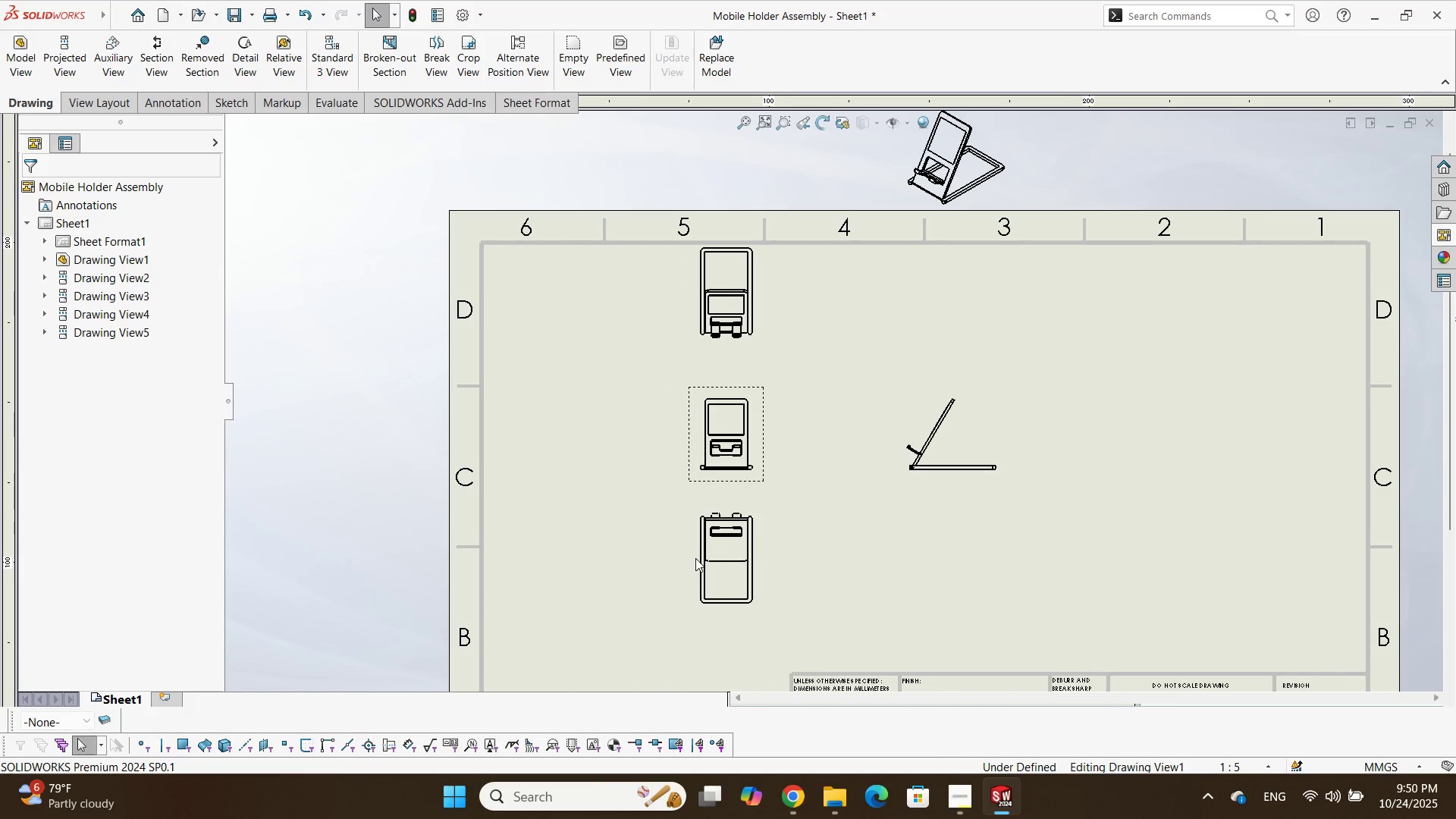 
key(Escape)
 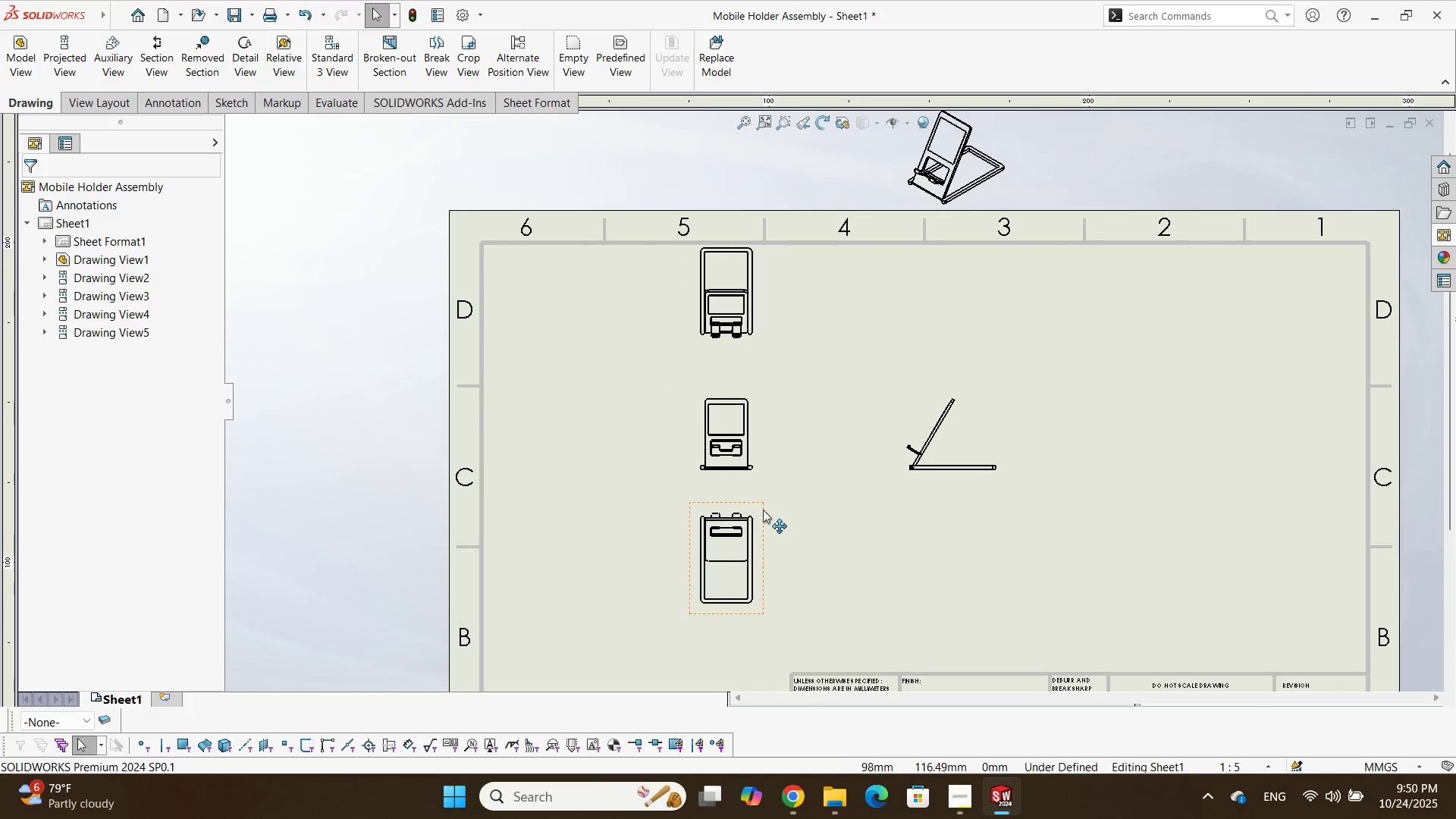 
scroll: coordinate [868, 446], scroll_direction: down, amount: 2.0
 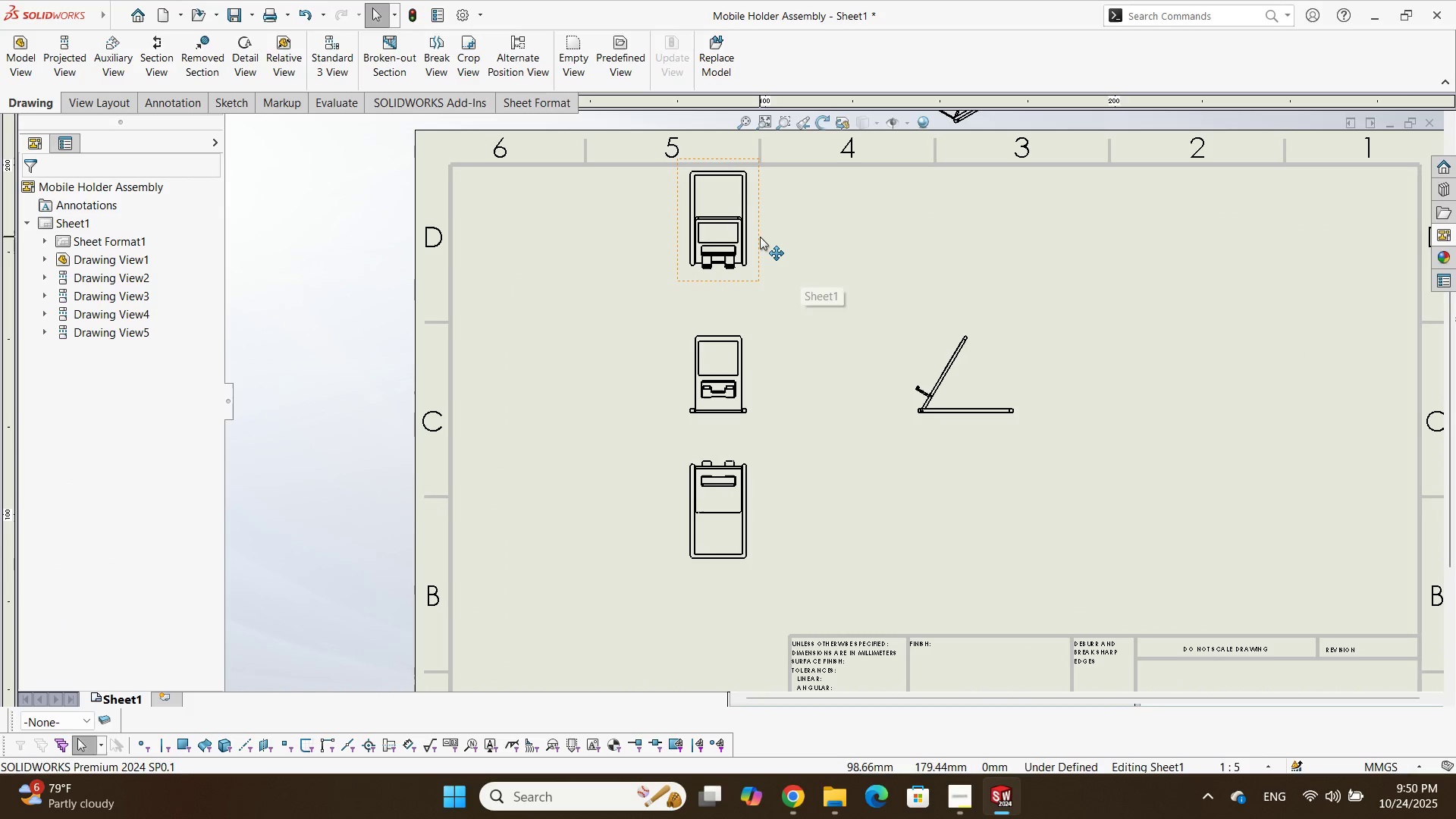 
left_click([760, 237])
 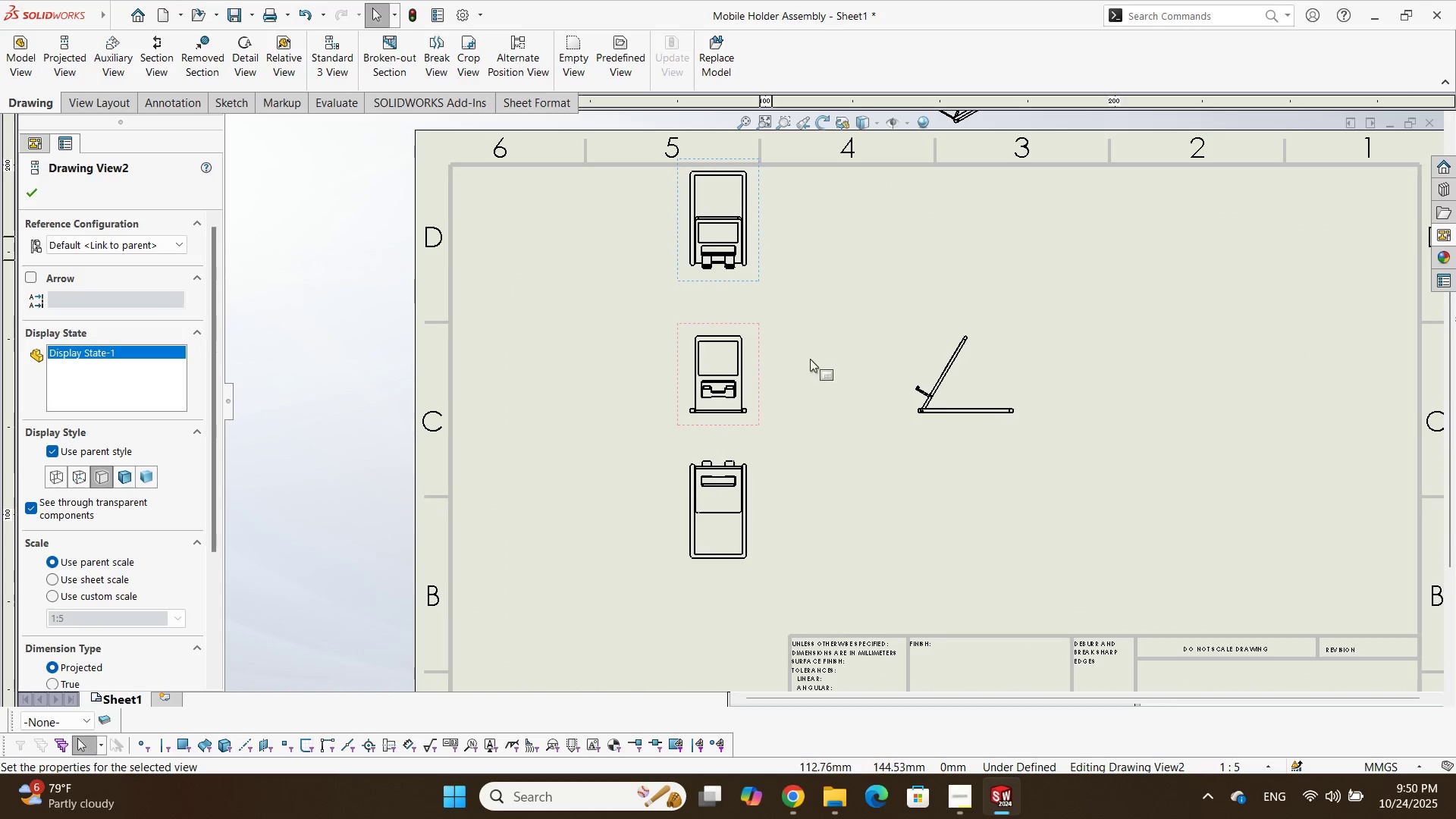 
key(Delete)
 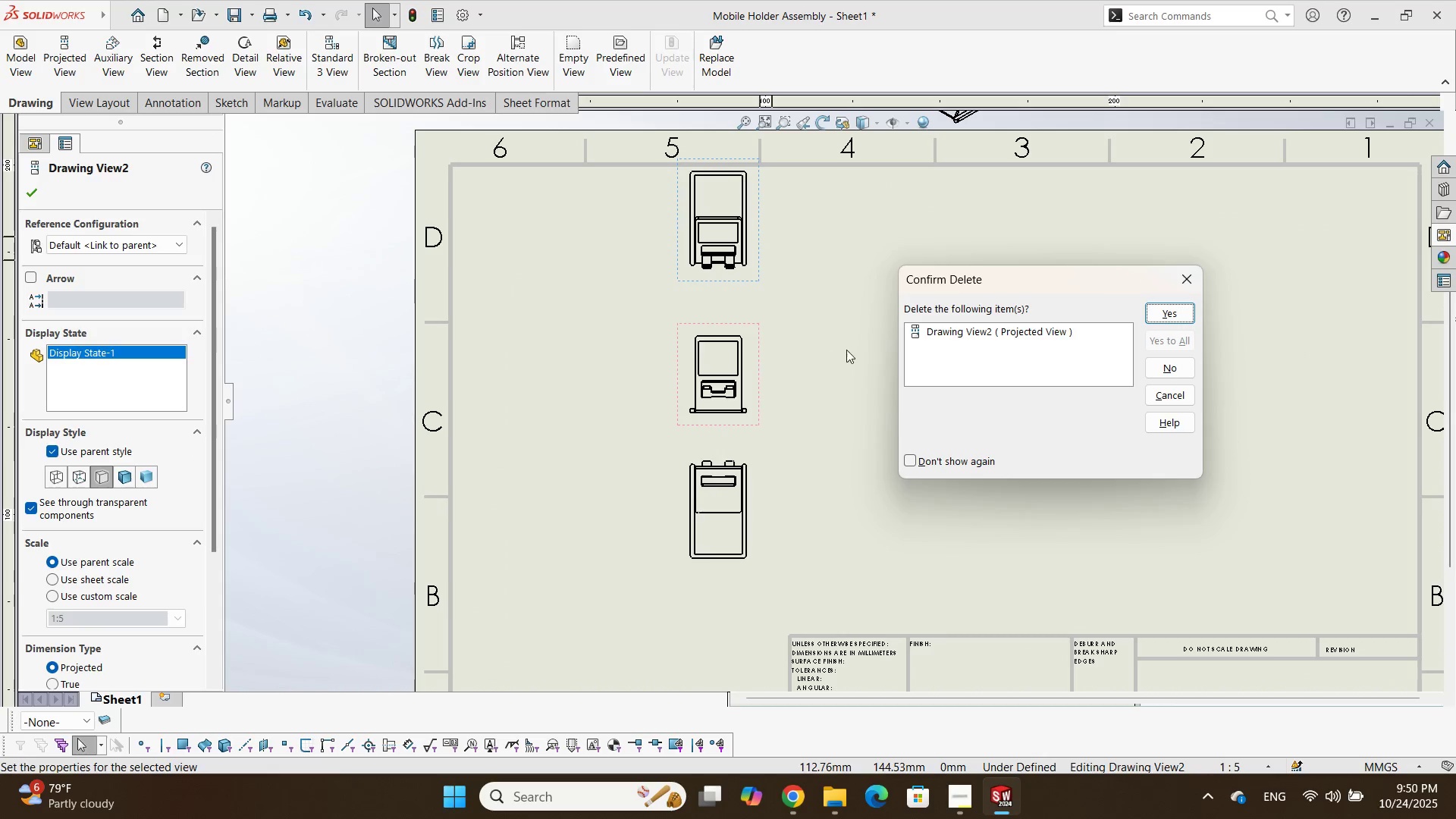 
scroll: coordinate [858, 355], scroll_direction: up, amount: 2.0
 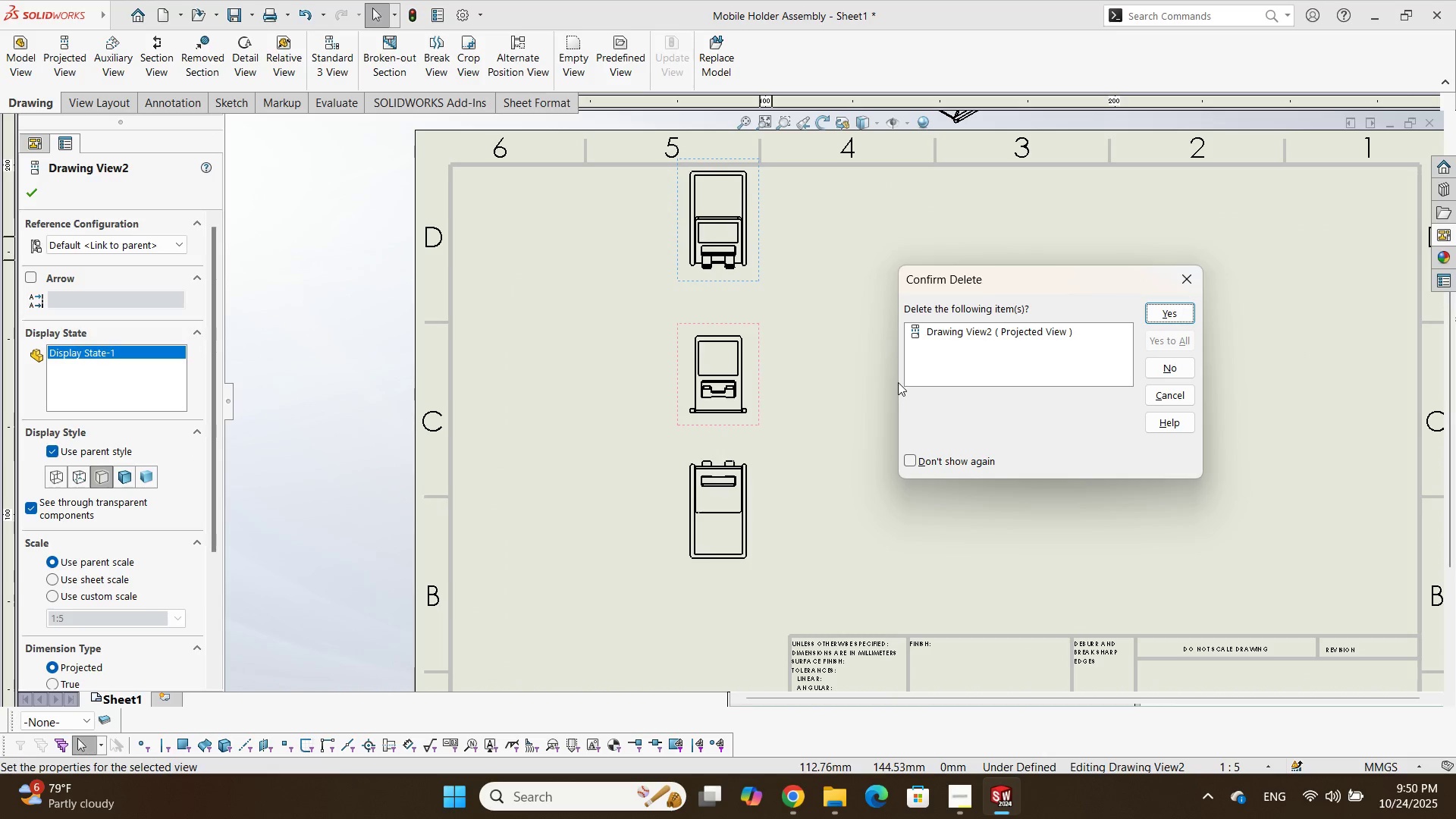 
key(Enter)
 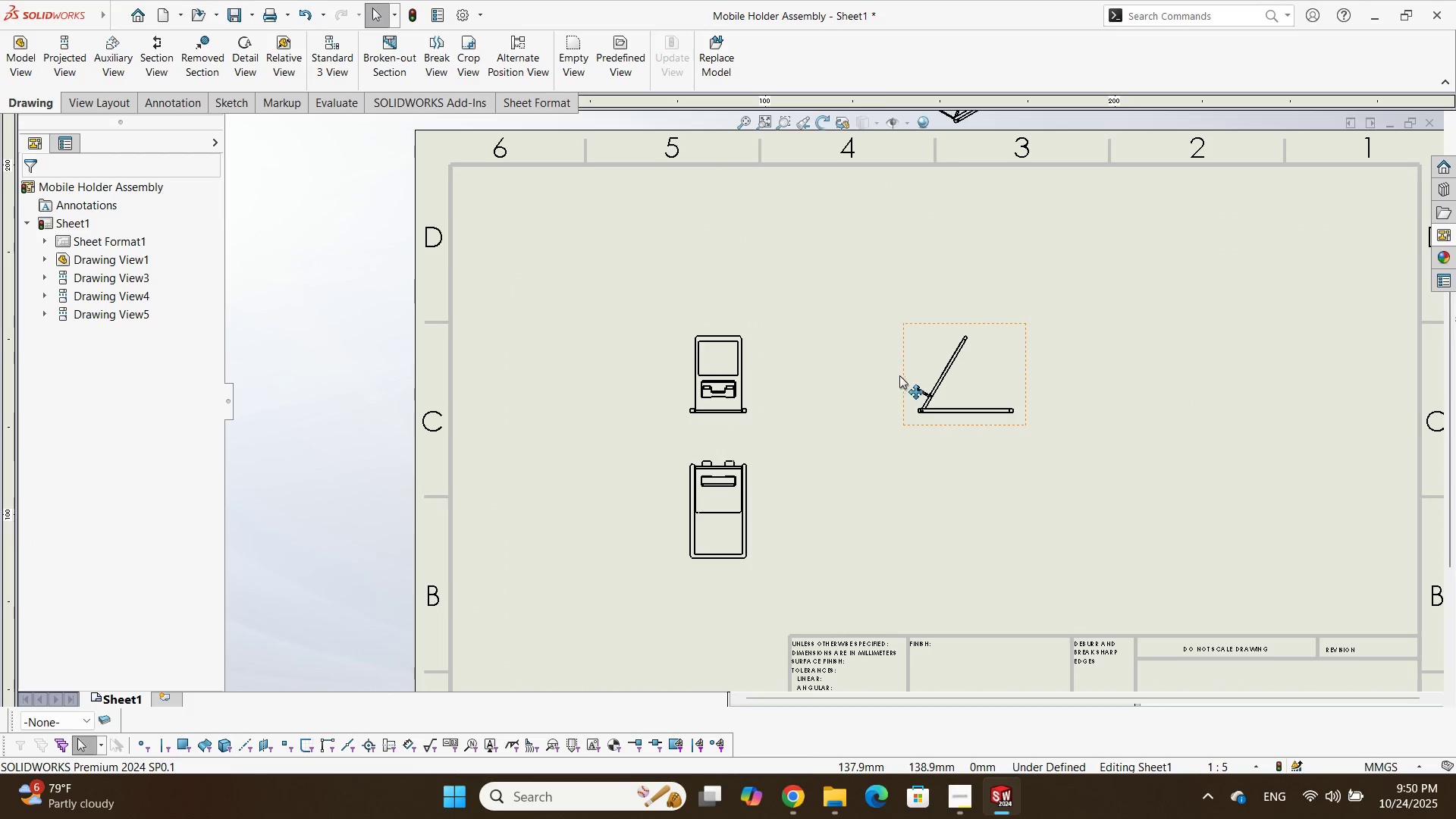 
scroll: coordinate [932, 333], scroll_direction: up, amount: 1.0
 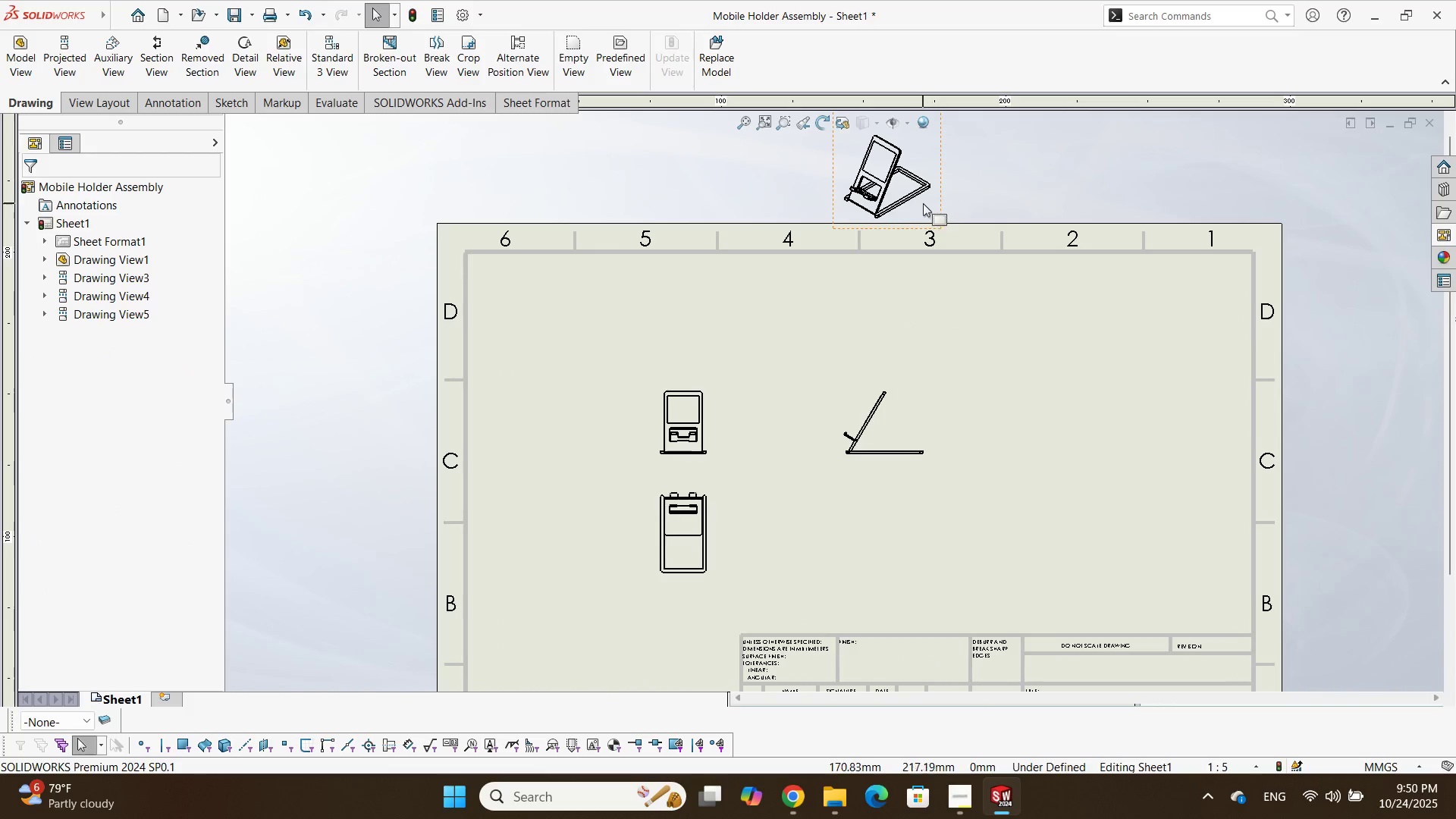 
left_click([921, 202])
 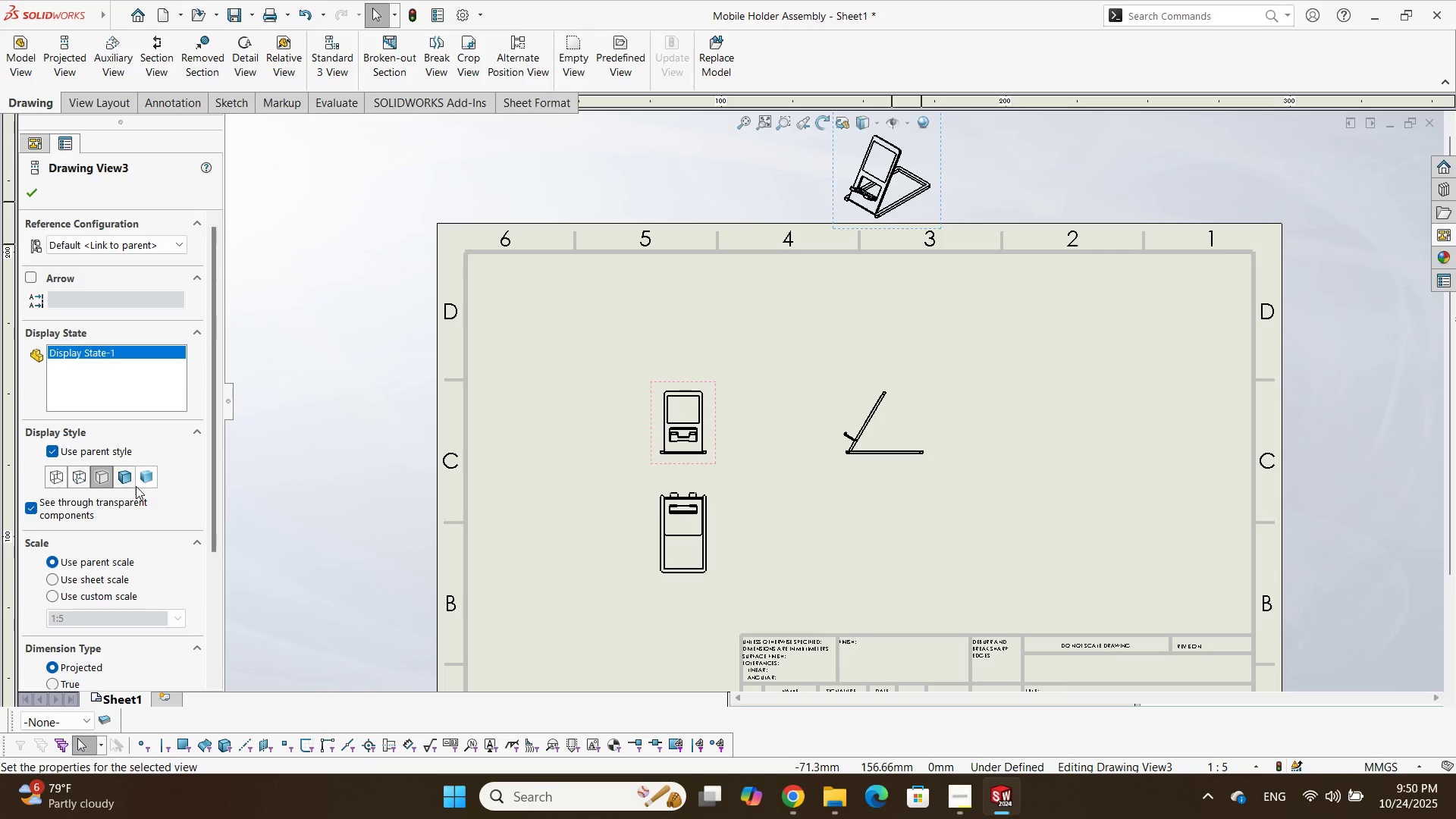 
left_click([127, 476])
 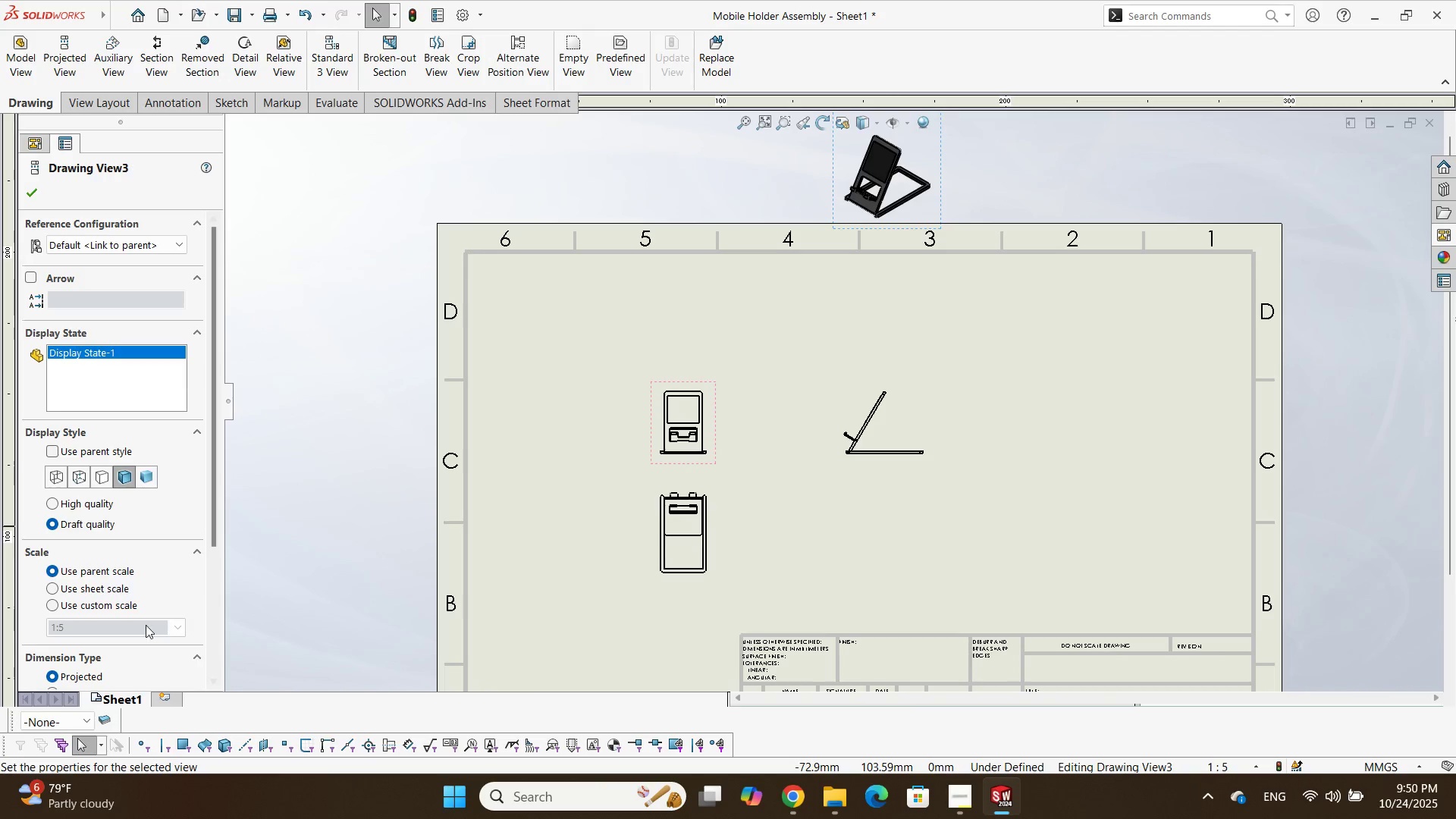 
left_click([123, 604])
 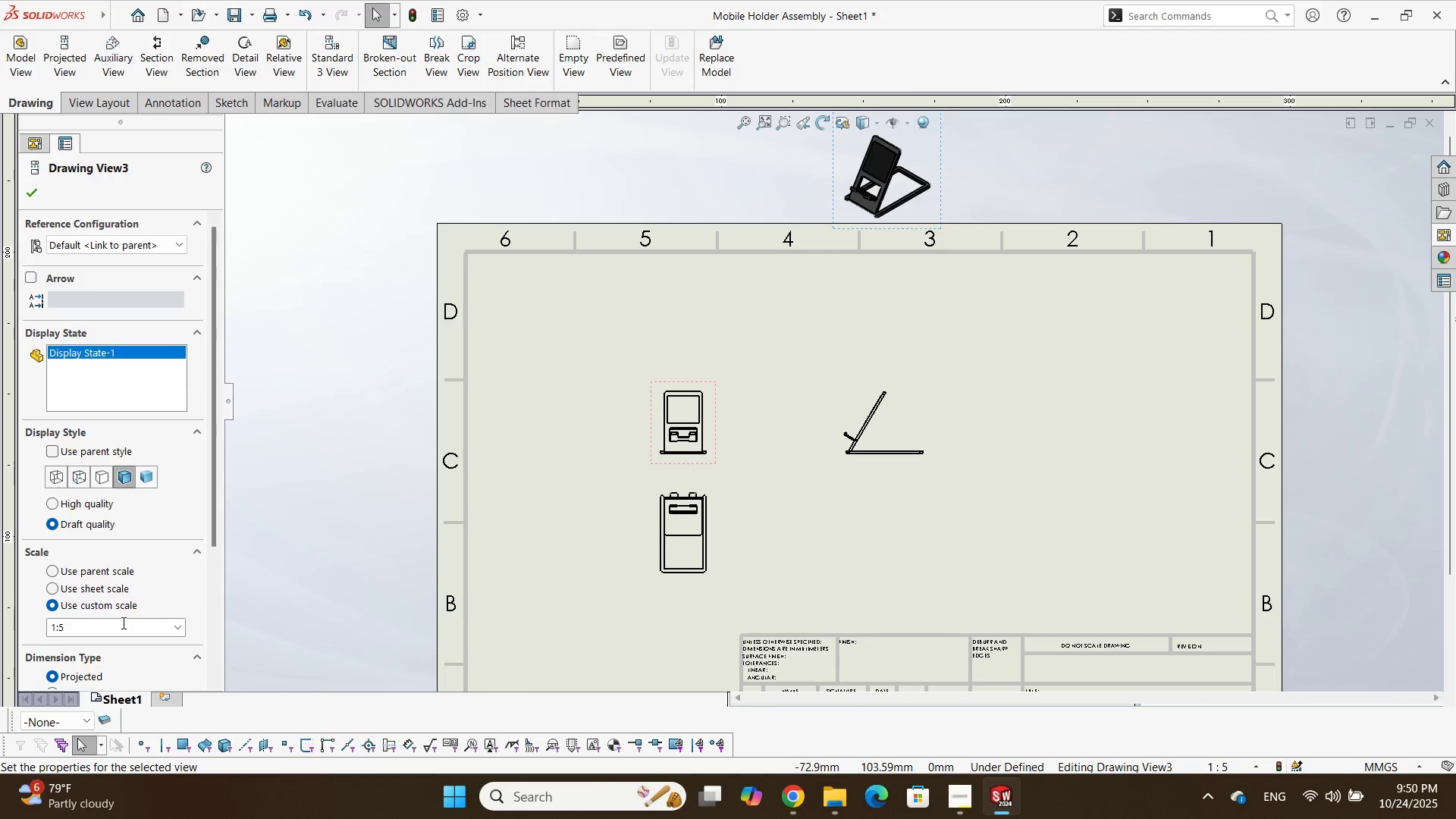 
left_click([122, 625])
 